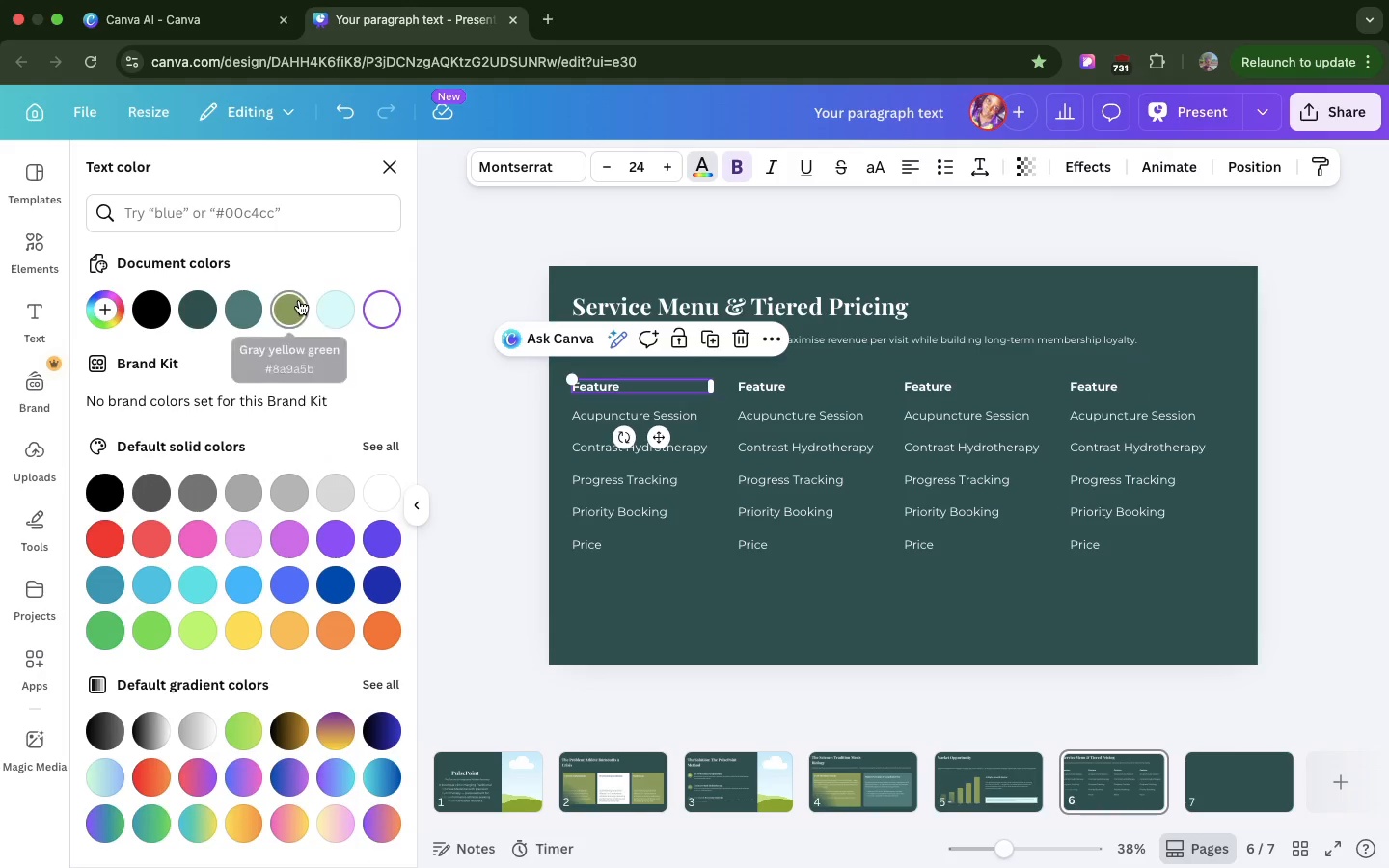 
left_click([299, 300])
 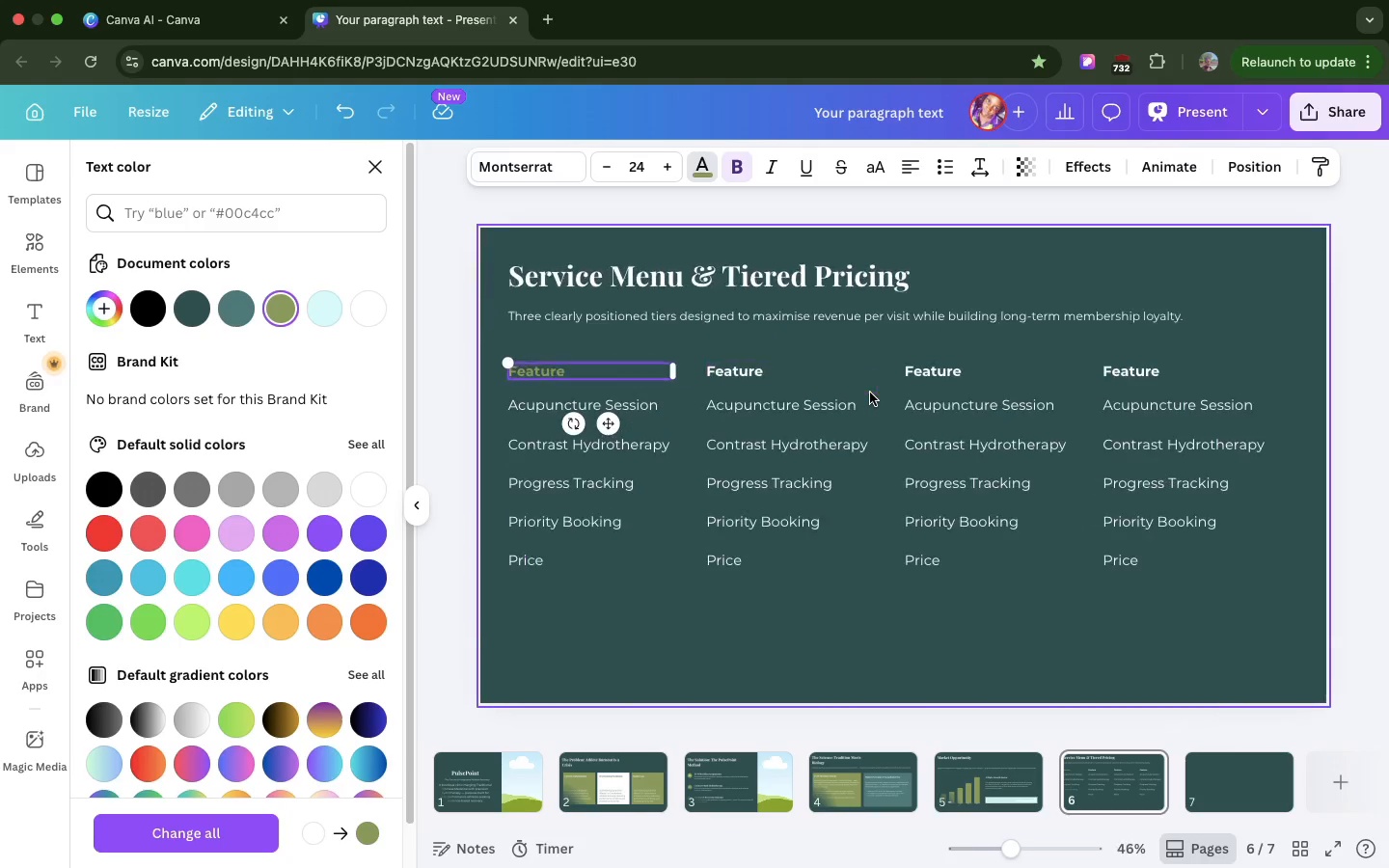 
scroll: coordinate [870, 393], scroll_direction: up, amount: 58.0
 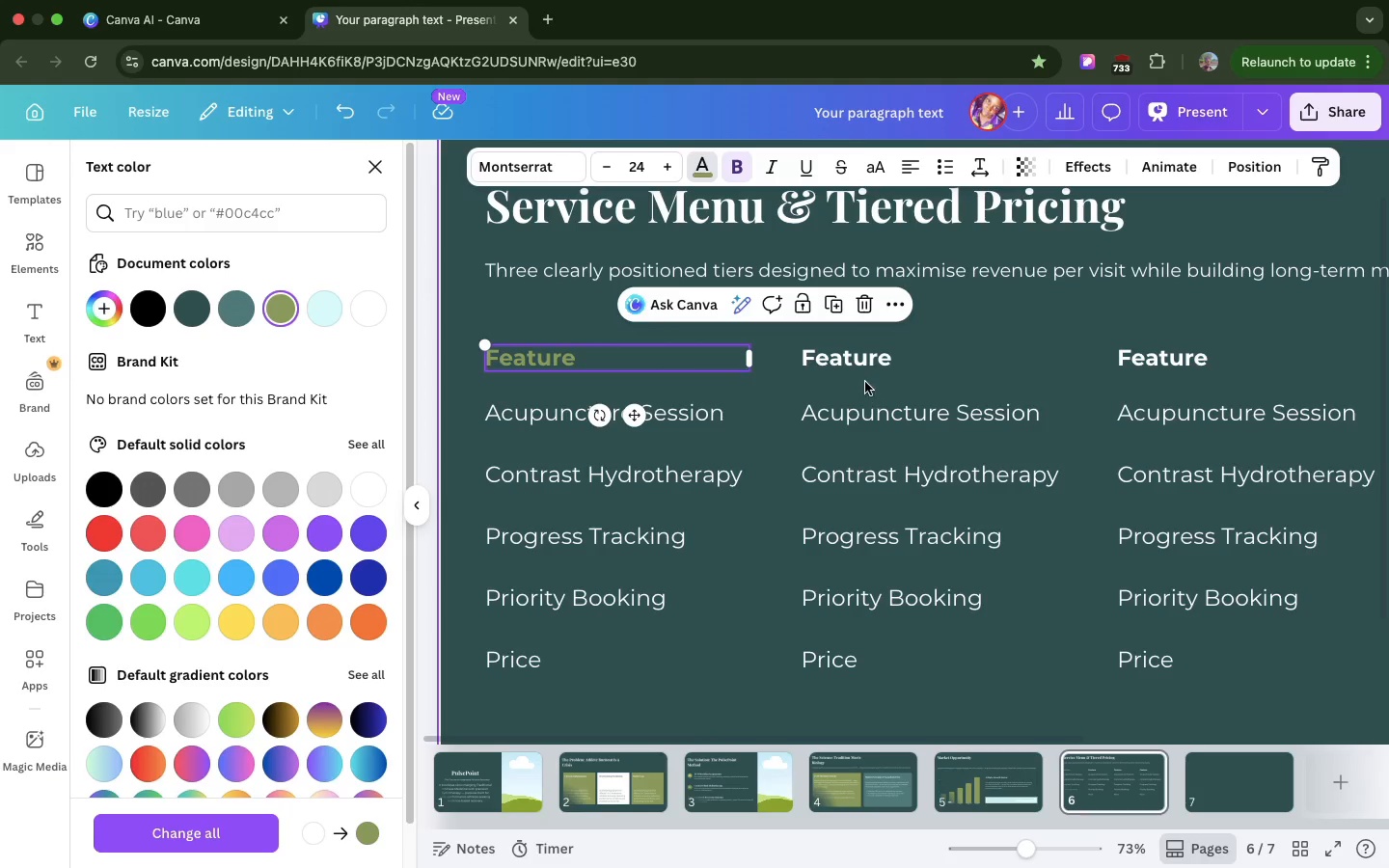 
double_click([861, 359])
 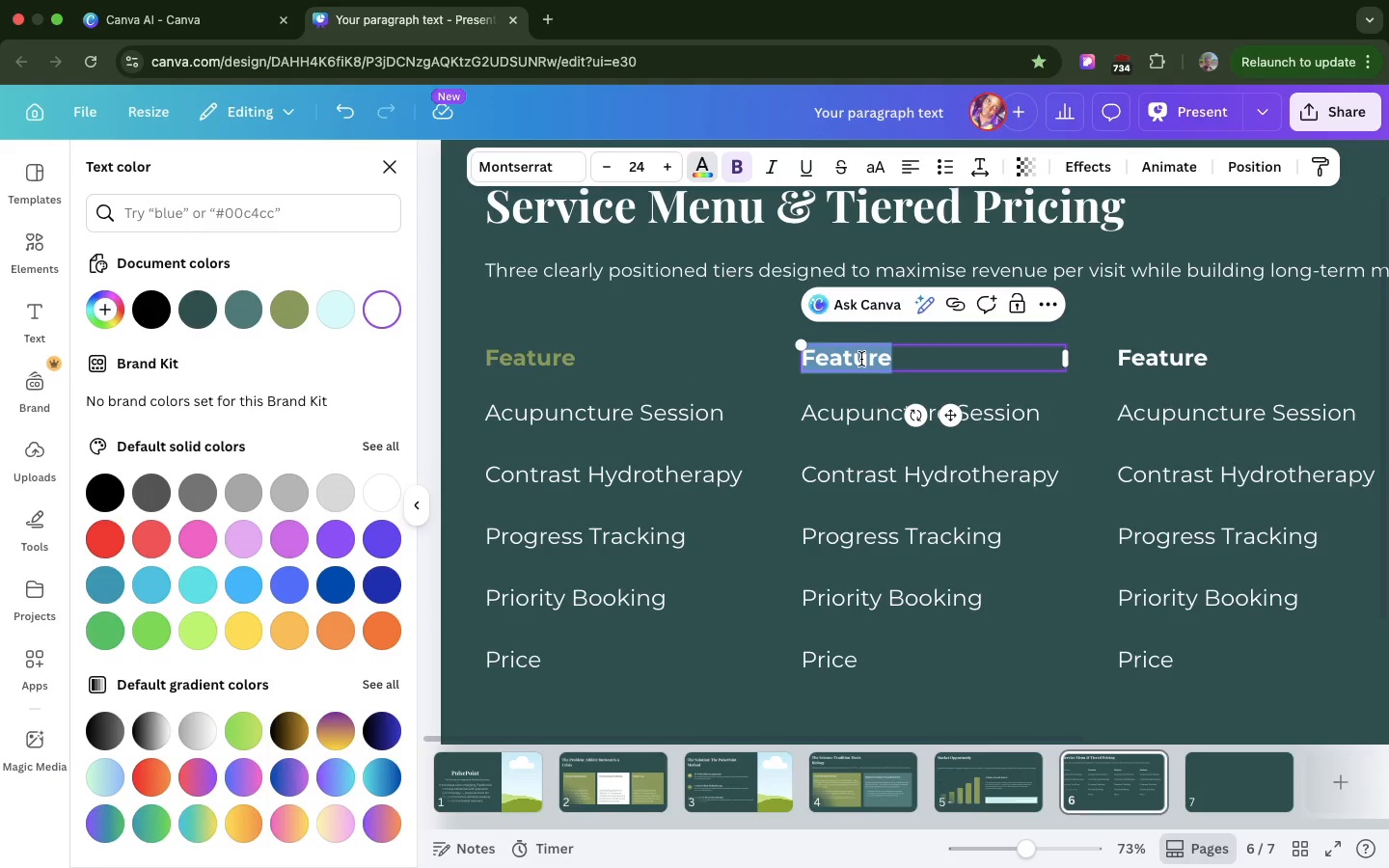 
key(Meta+V)
 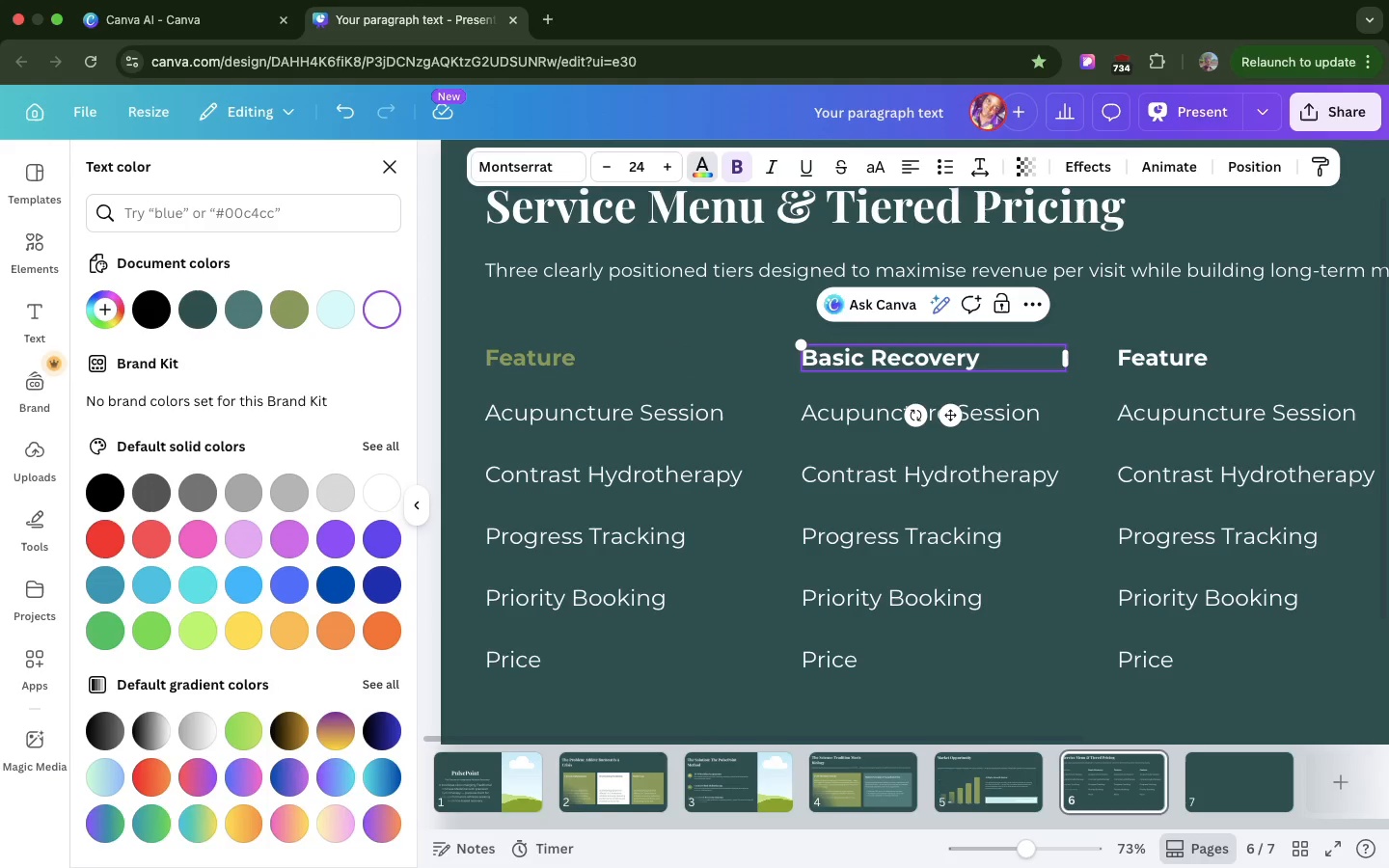 
key(Backspace)
 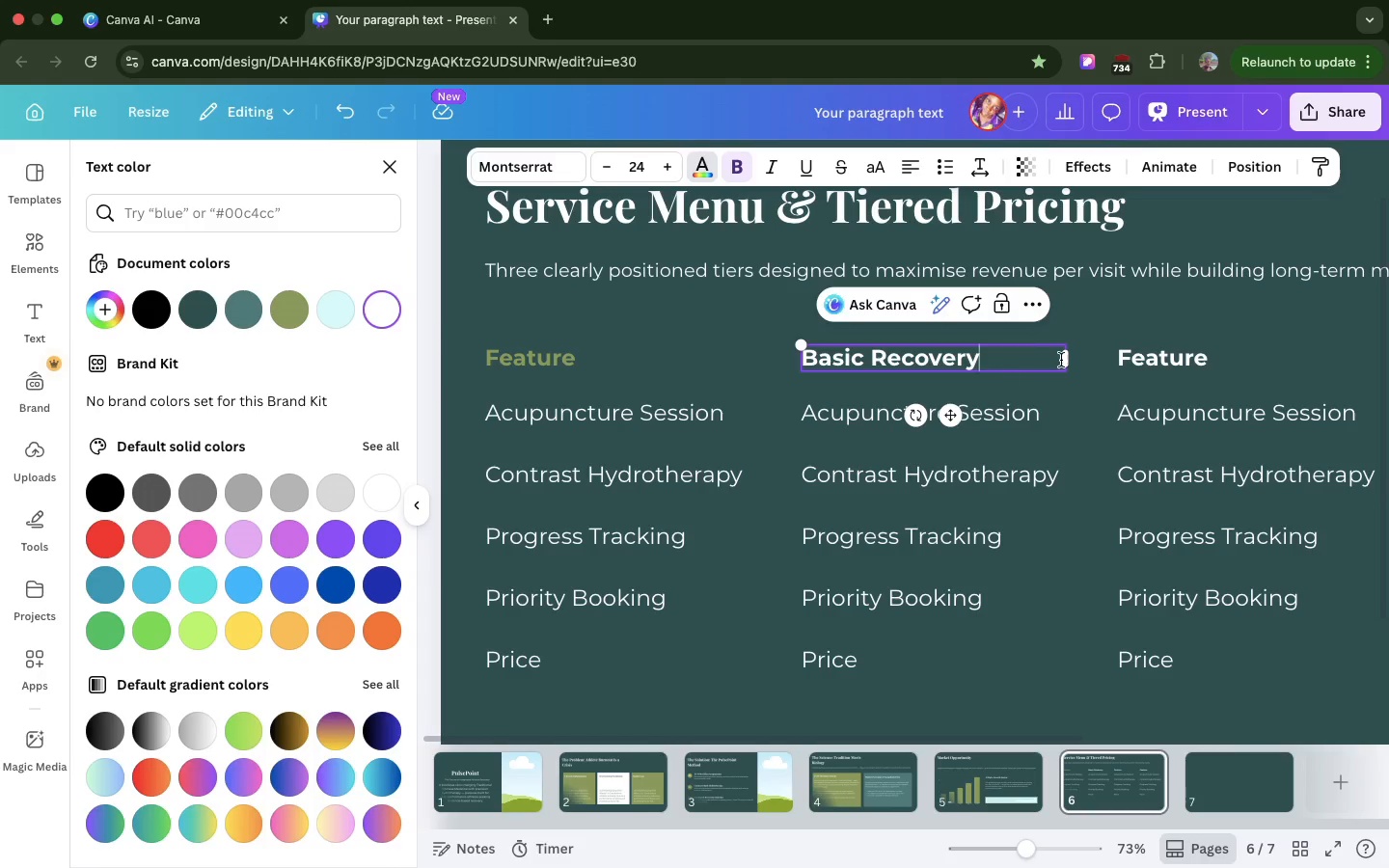 
scroll: coordinate [1088, 358], scroll_direction: down, amount: 8.0
 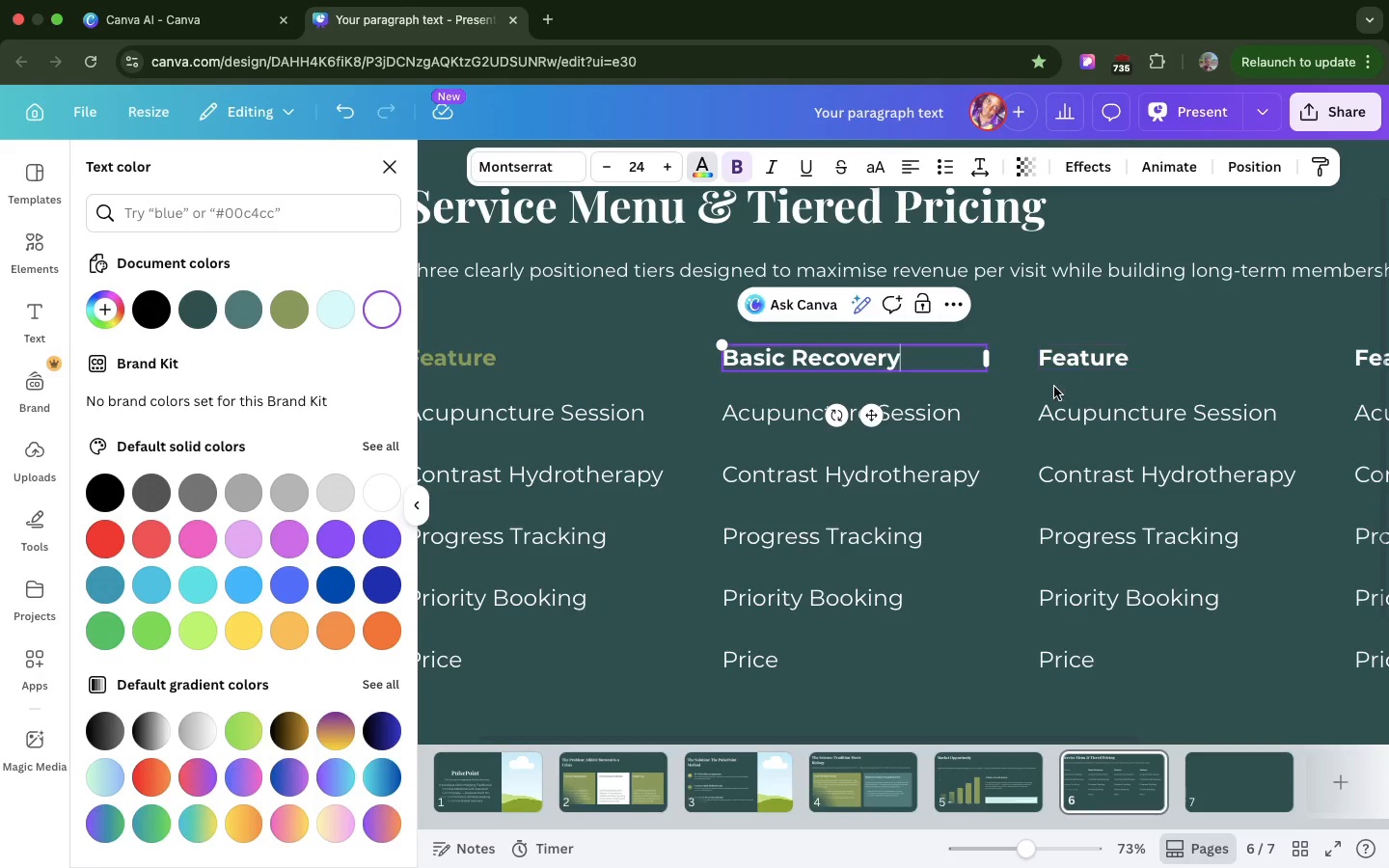 
double_click([955, 413])
 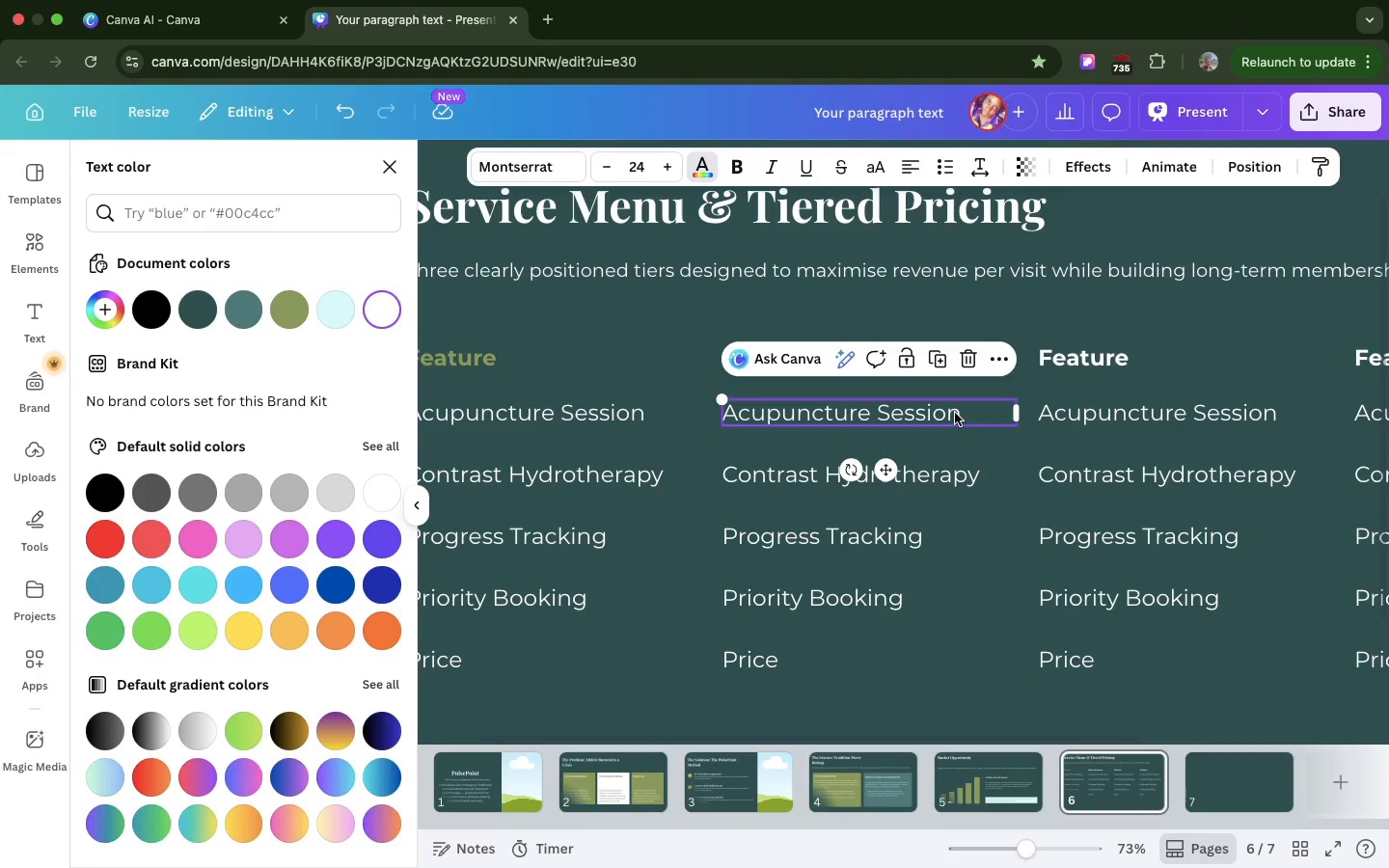 
triple_click([955, 413])
 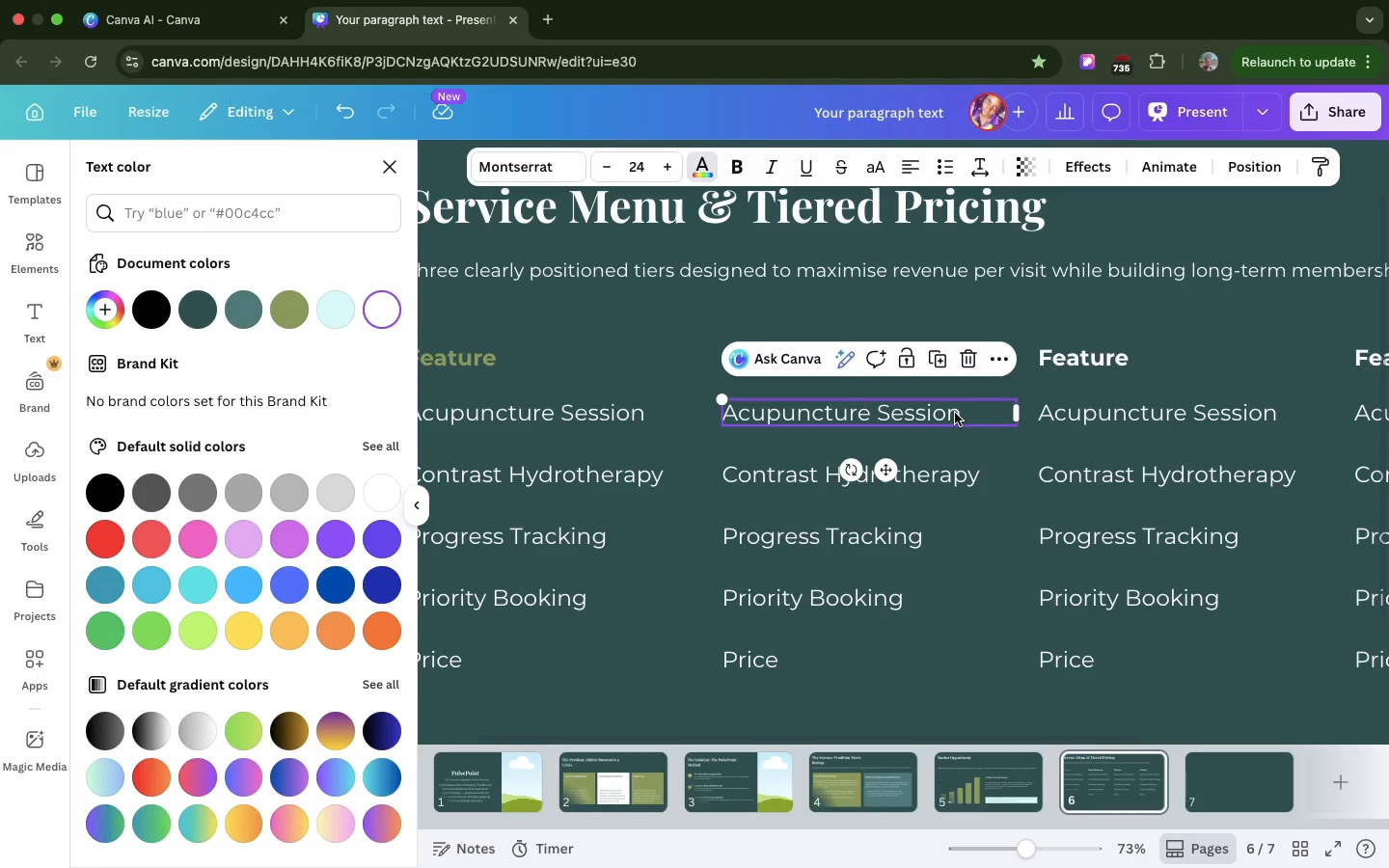 
double_click([955, 413])
 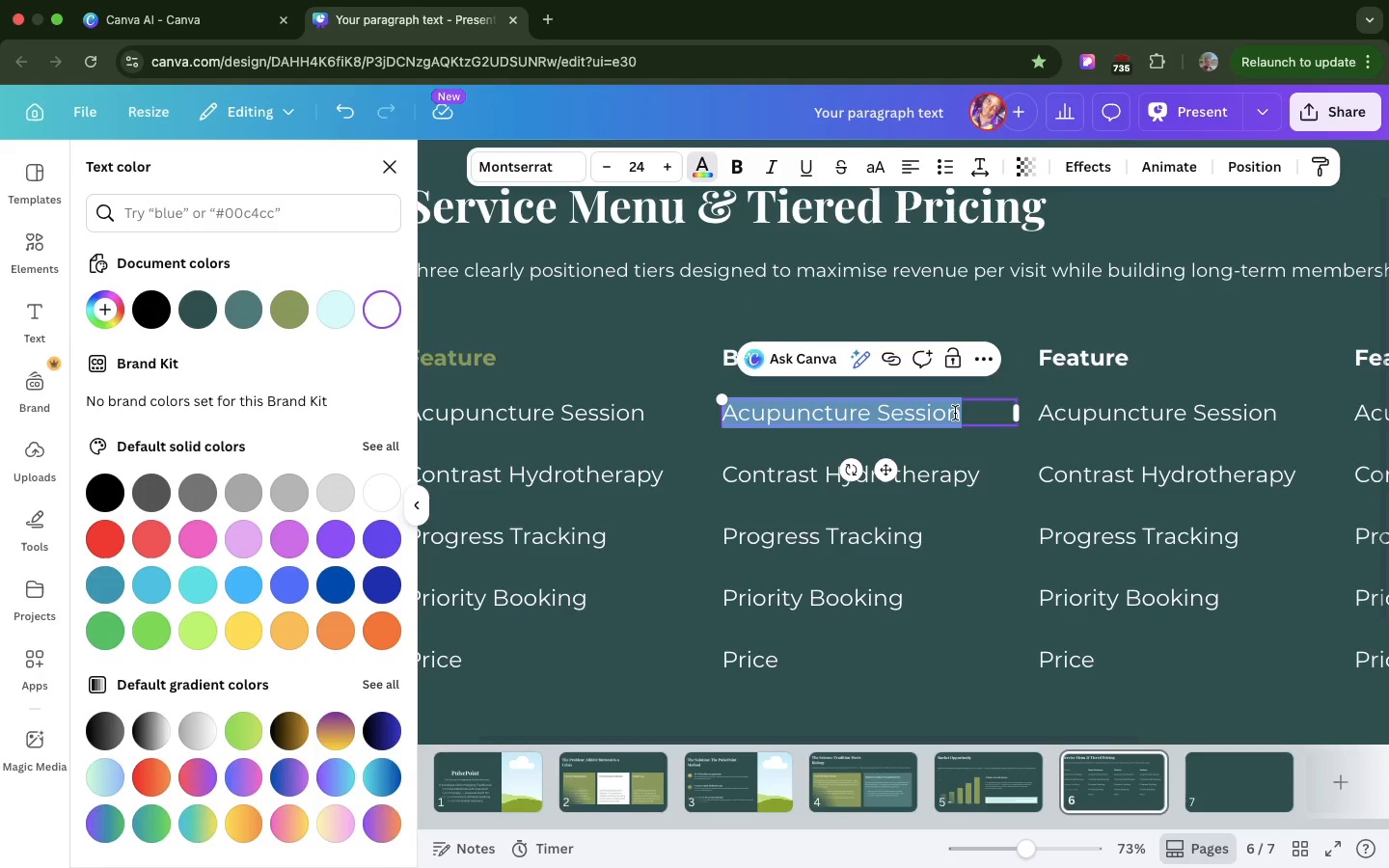 
triple_click([955, 413])
 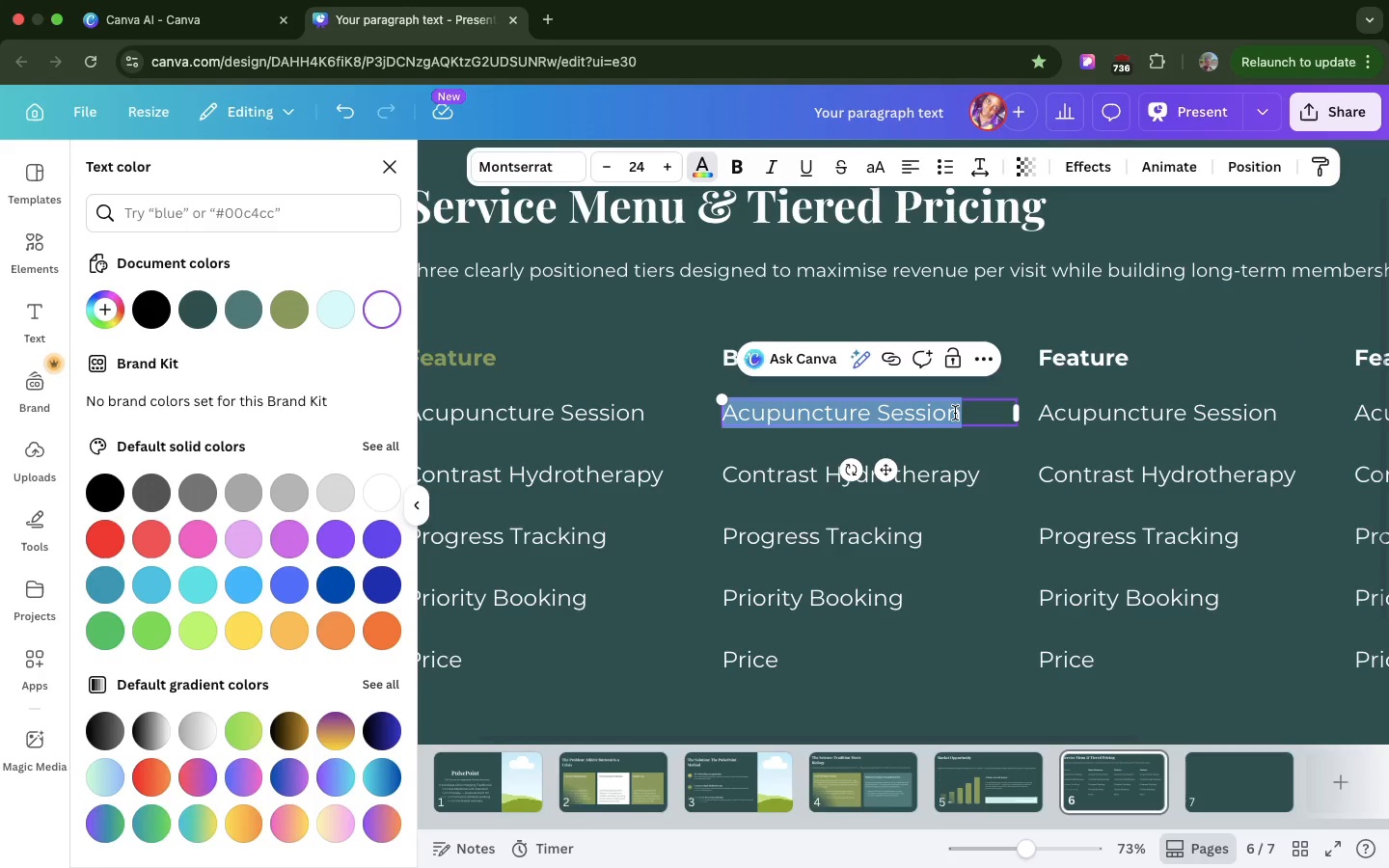 
key(Meta+V)
 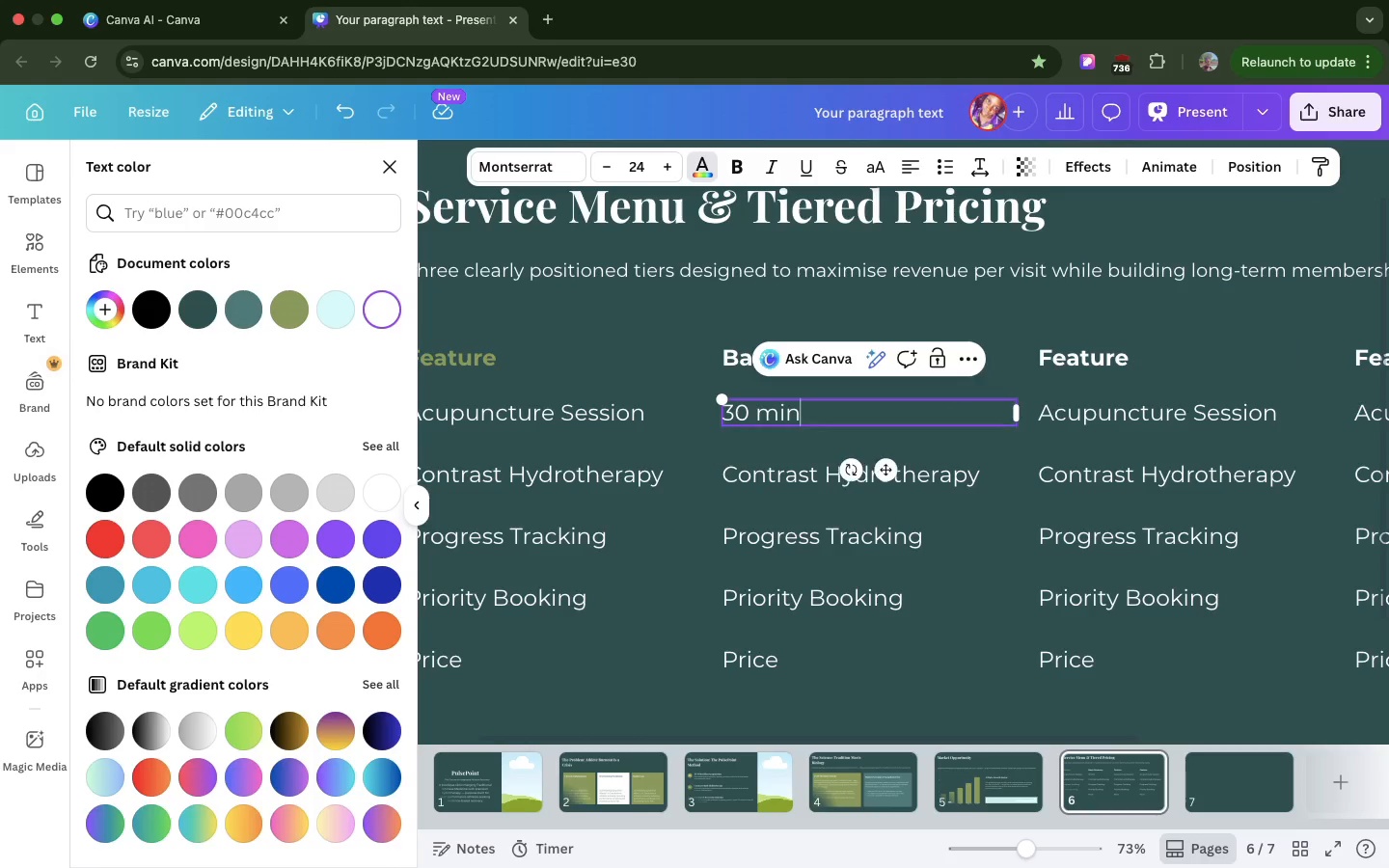 
key(Backspace)
 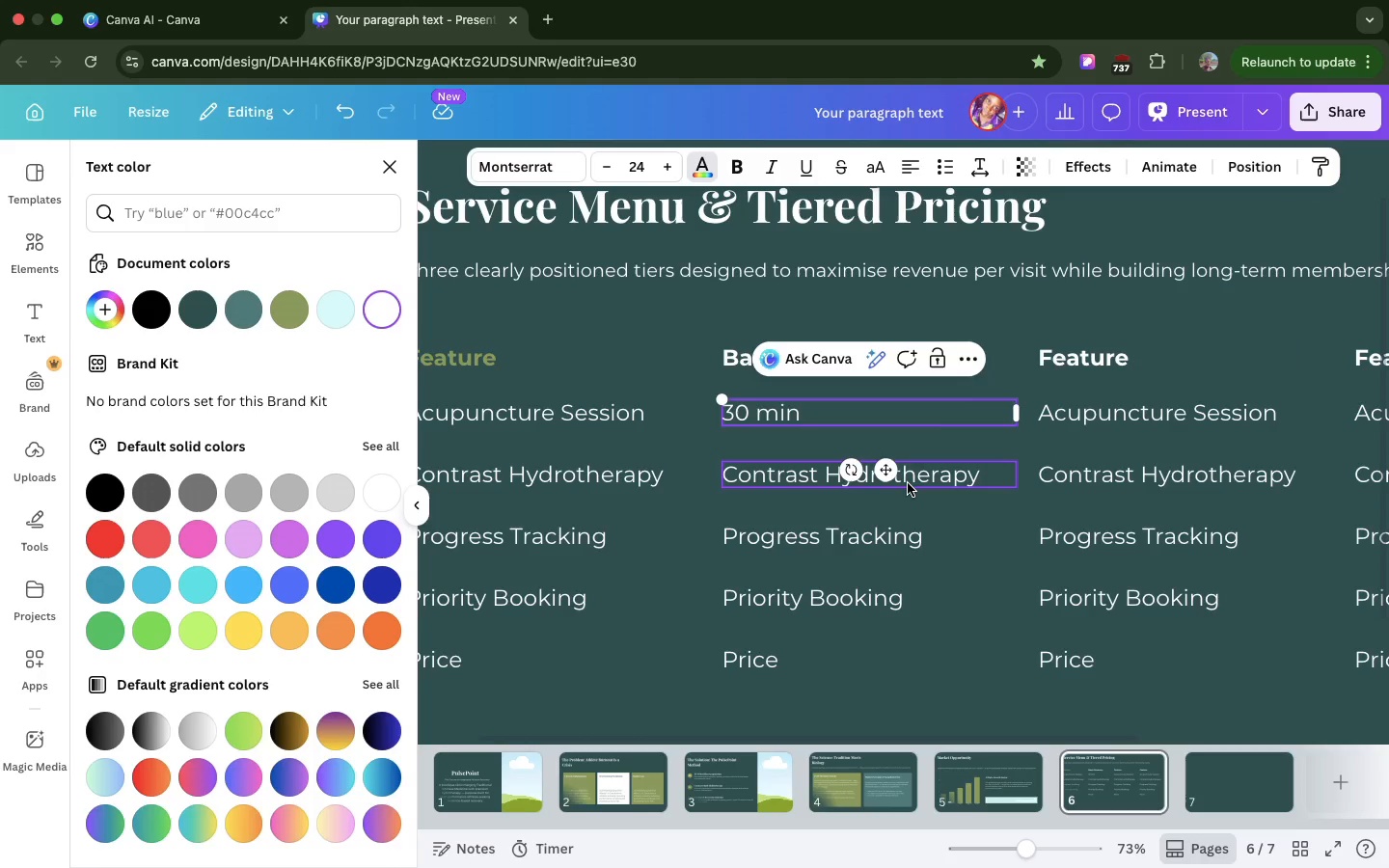 
double_click([908, 483])
 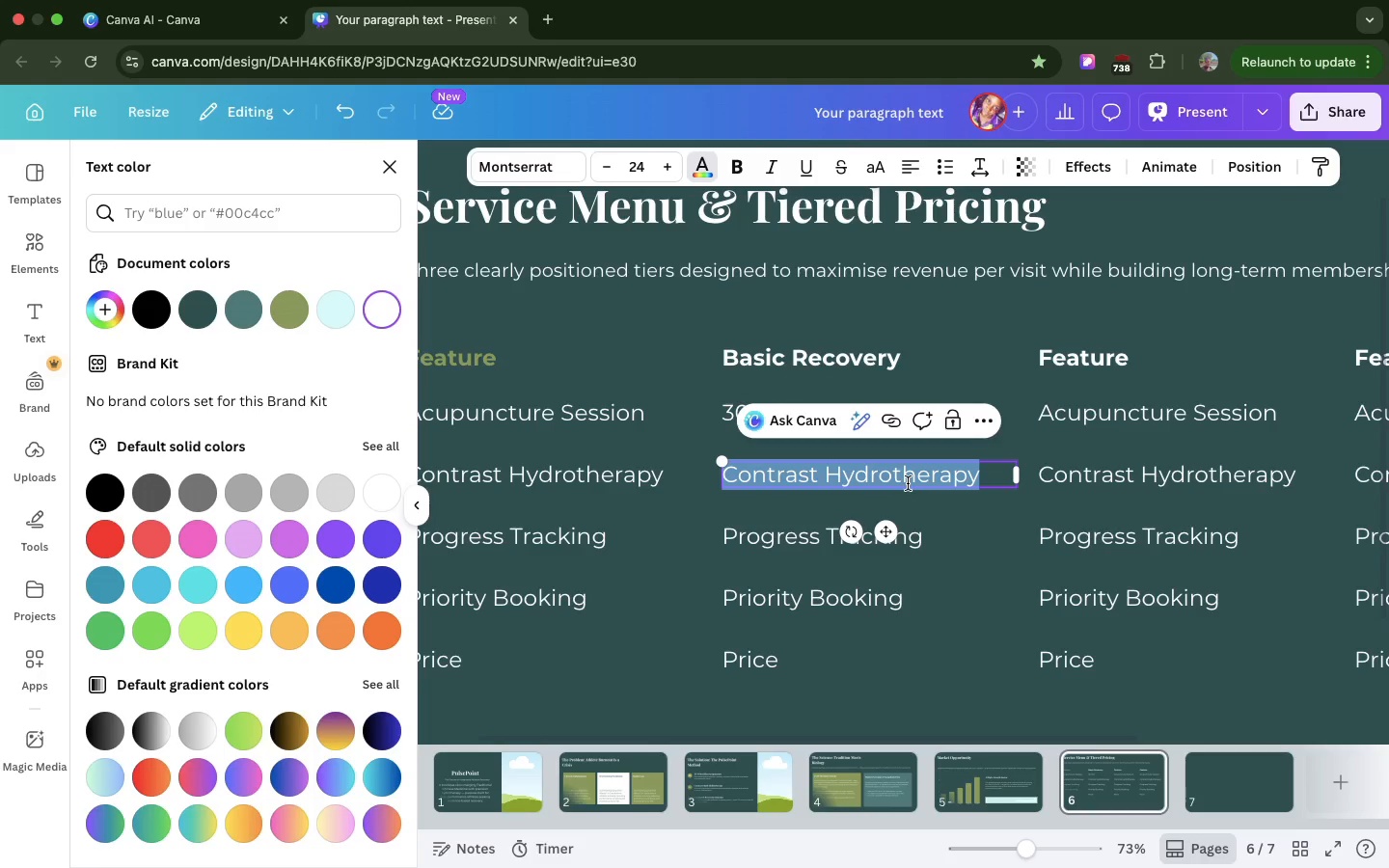 
key(Equal)
 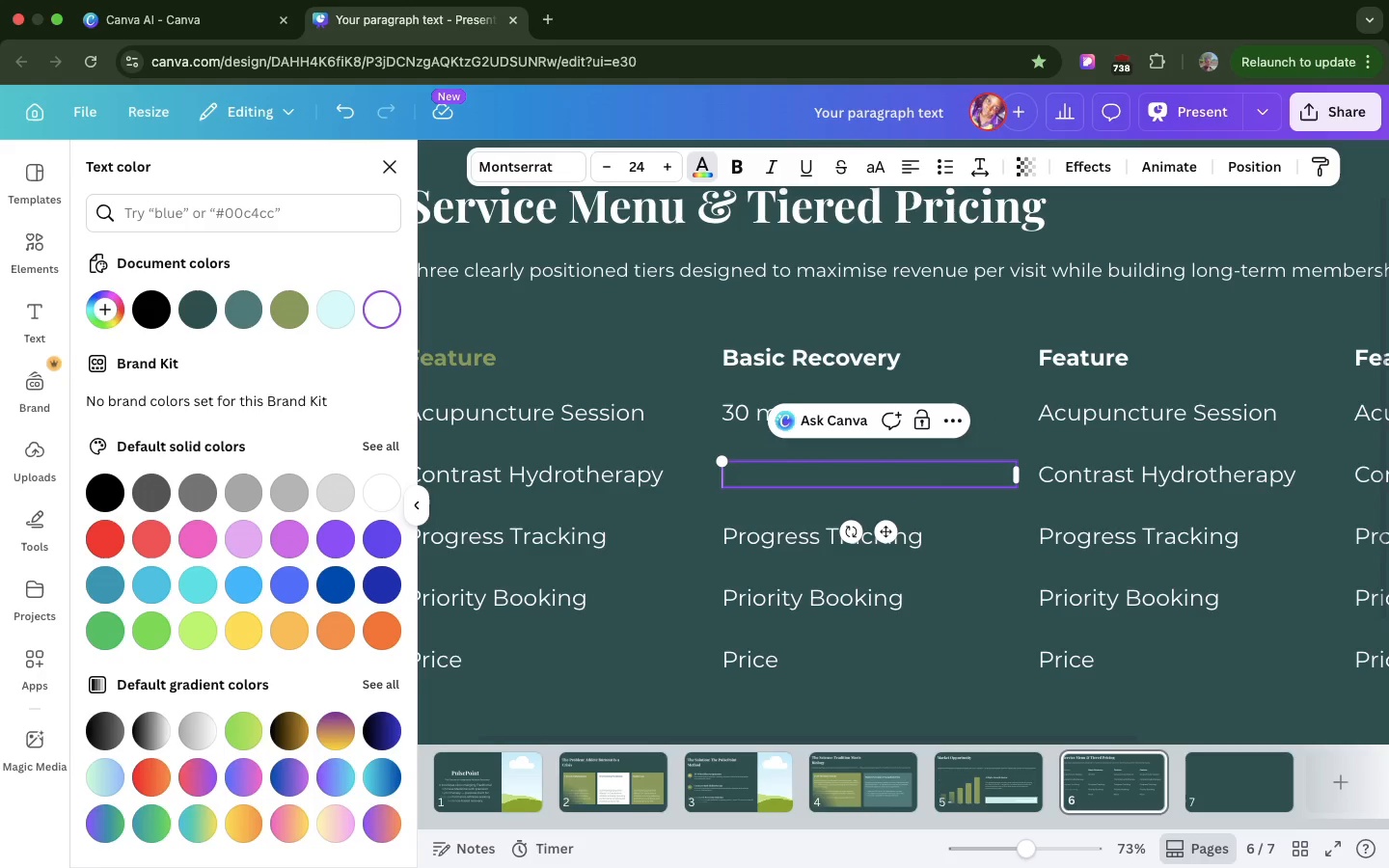 
key(Backspace)
 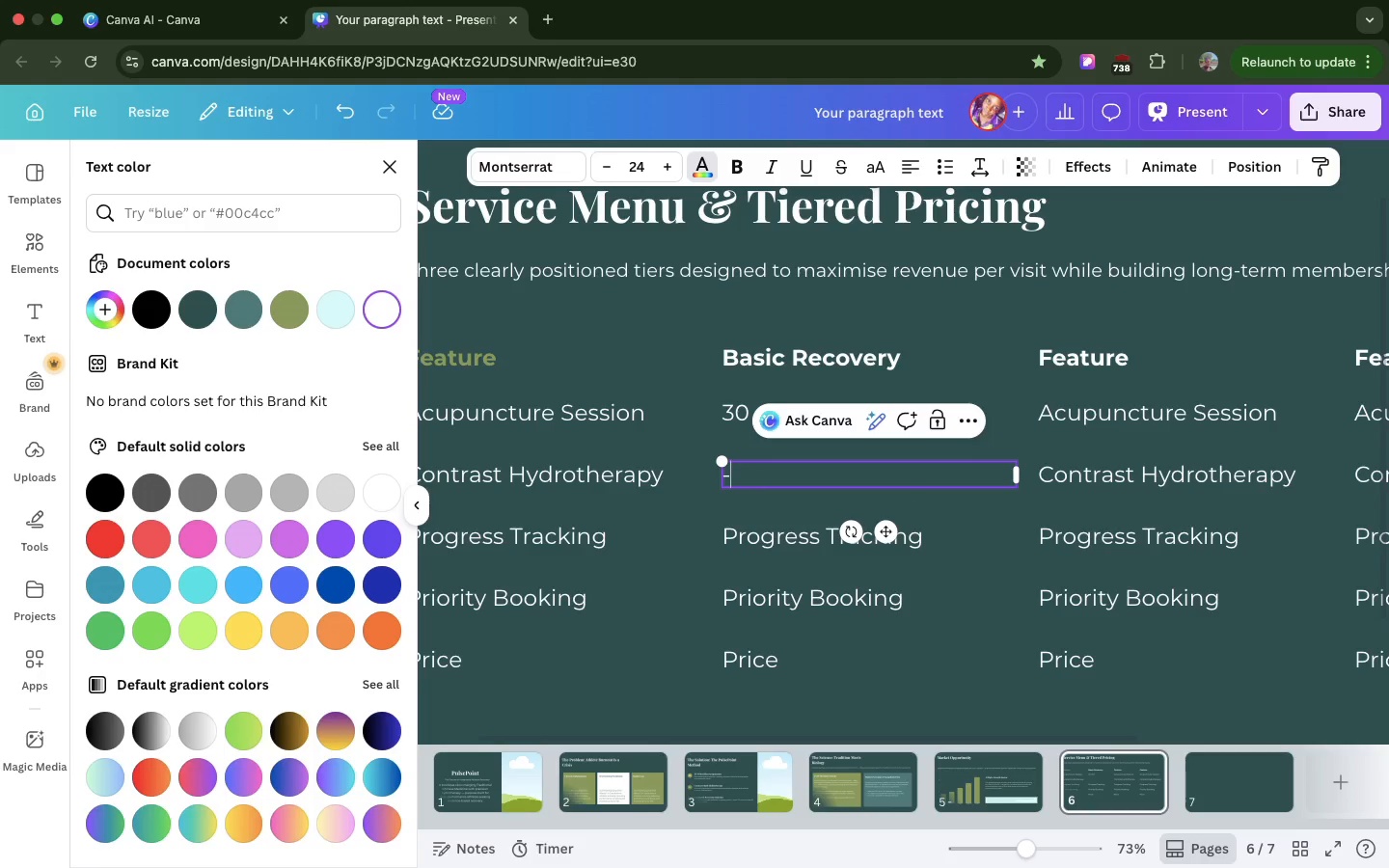 
key(Minus)
 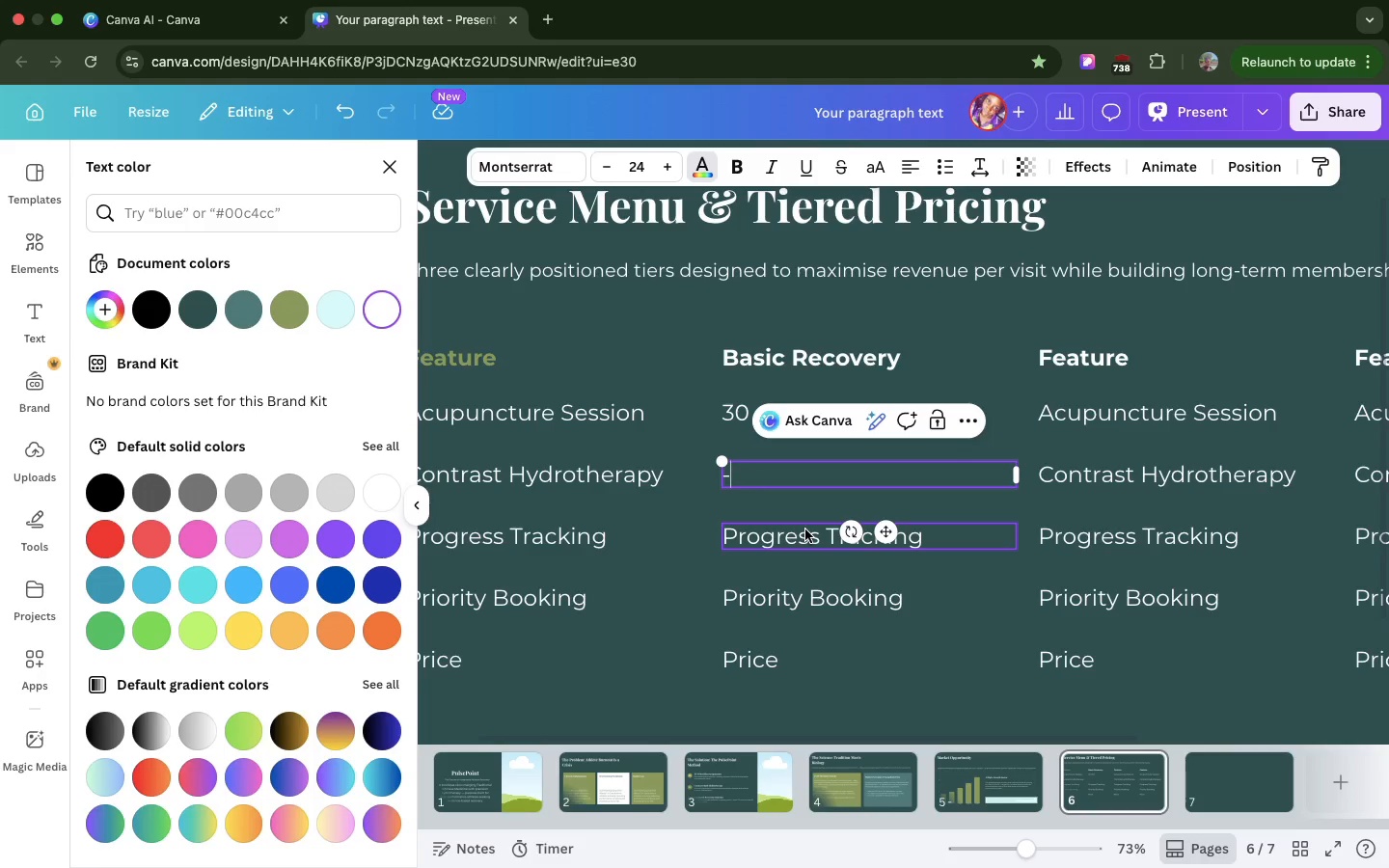 
double_click([805, 529])
 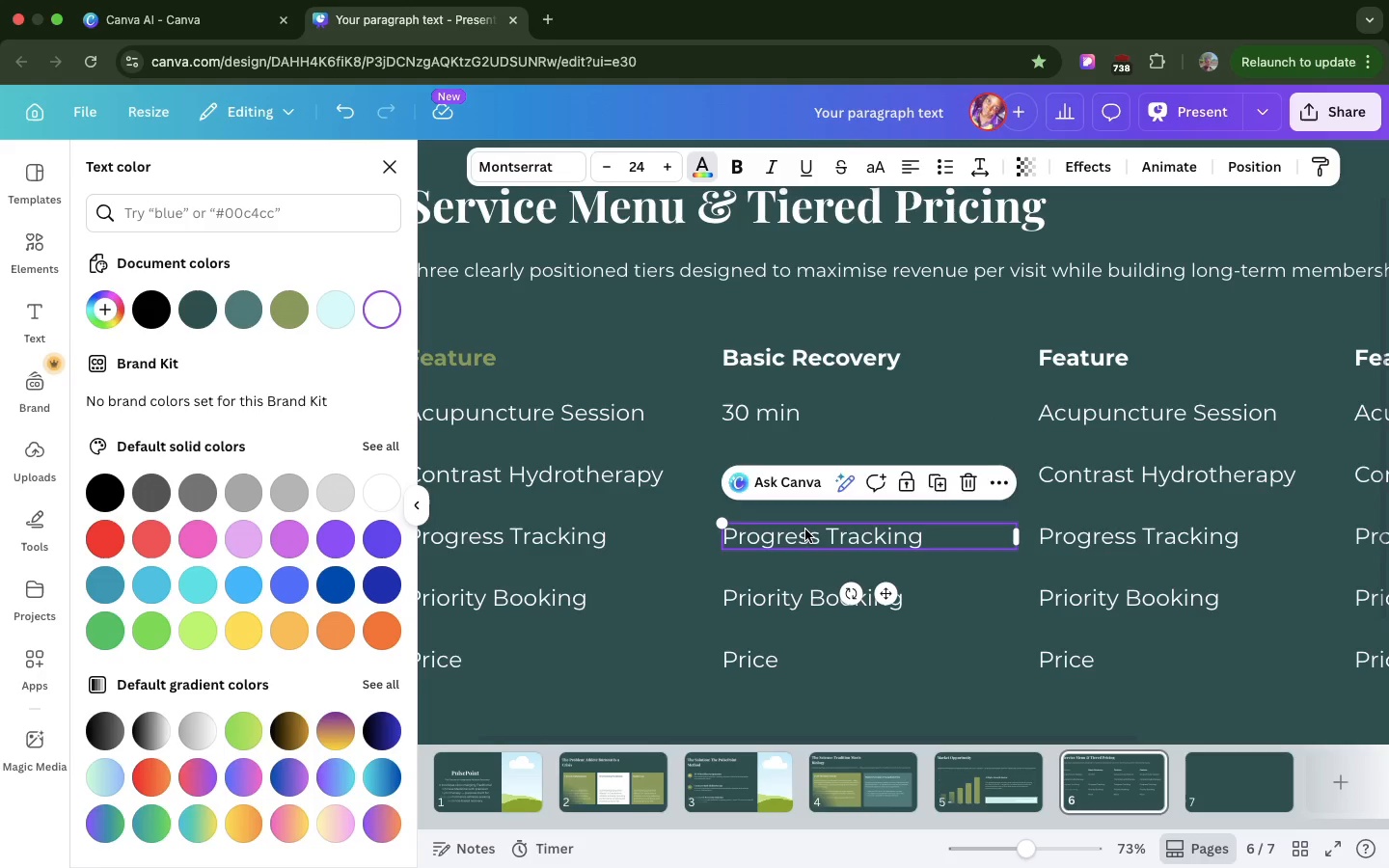 
triple_click([805, 529])
 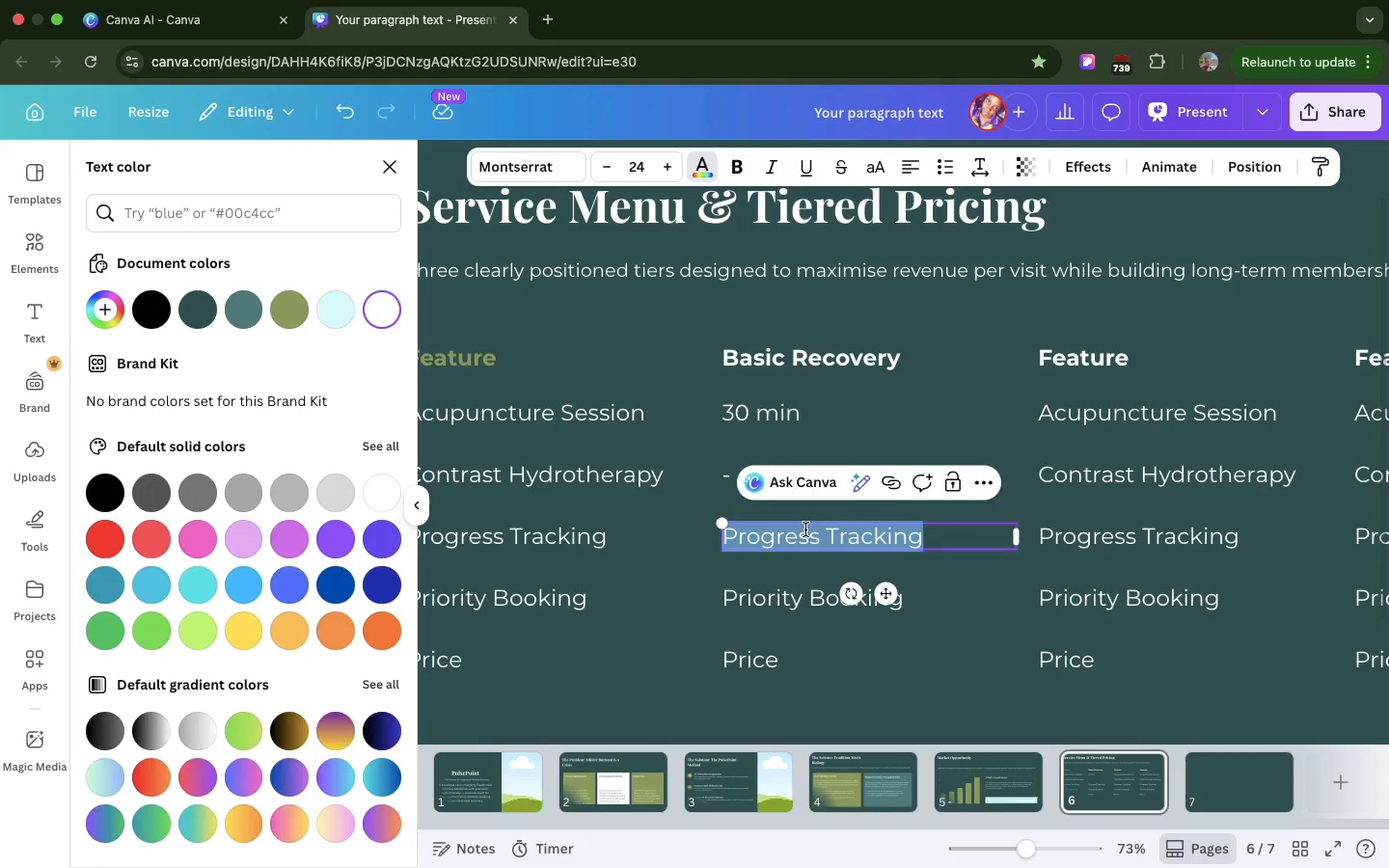 
key(Minus)
 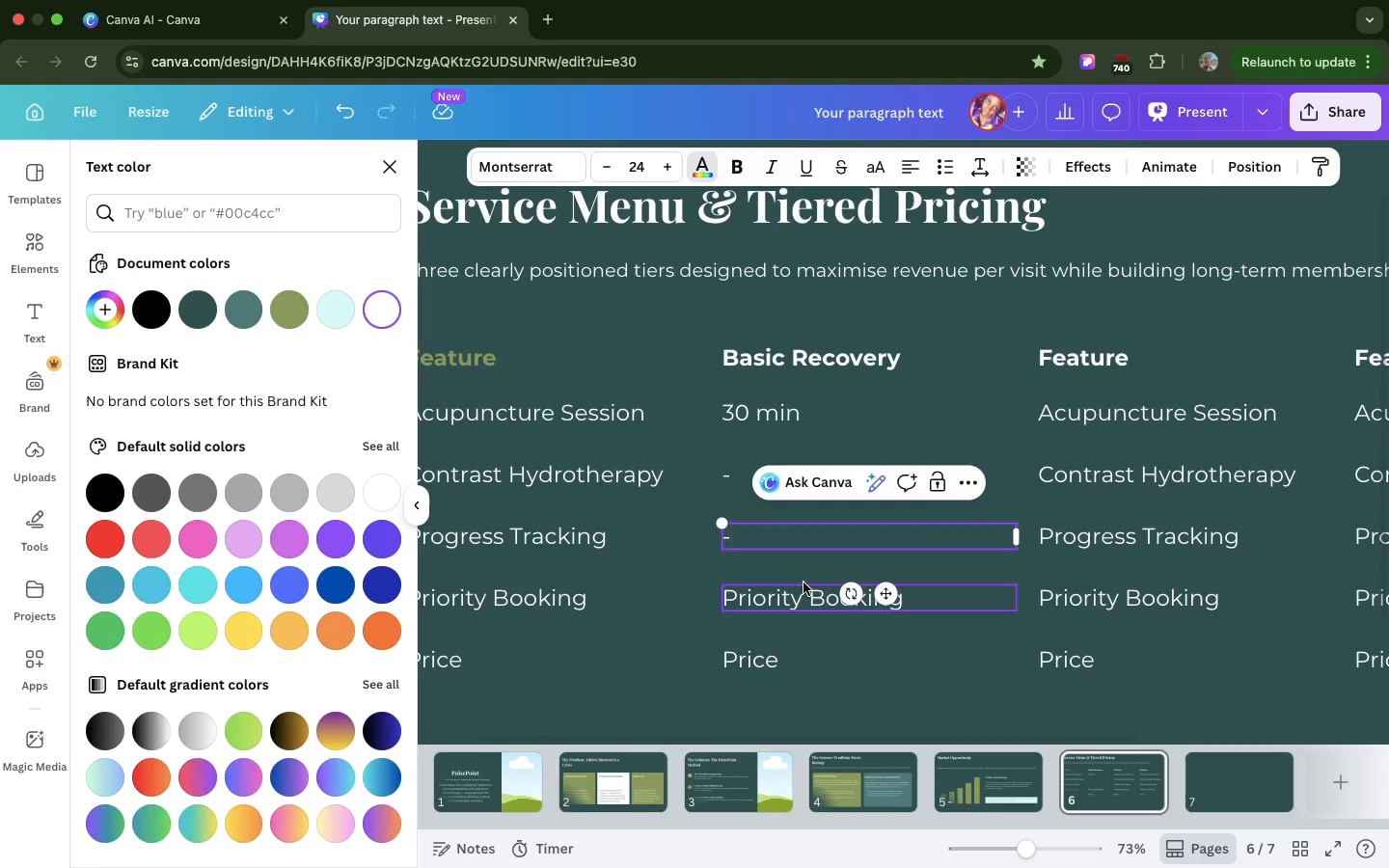 
double_click([803, 583])
 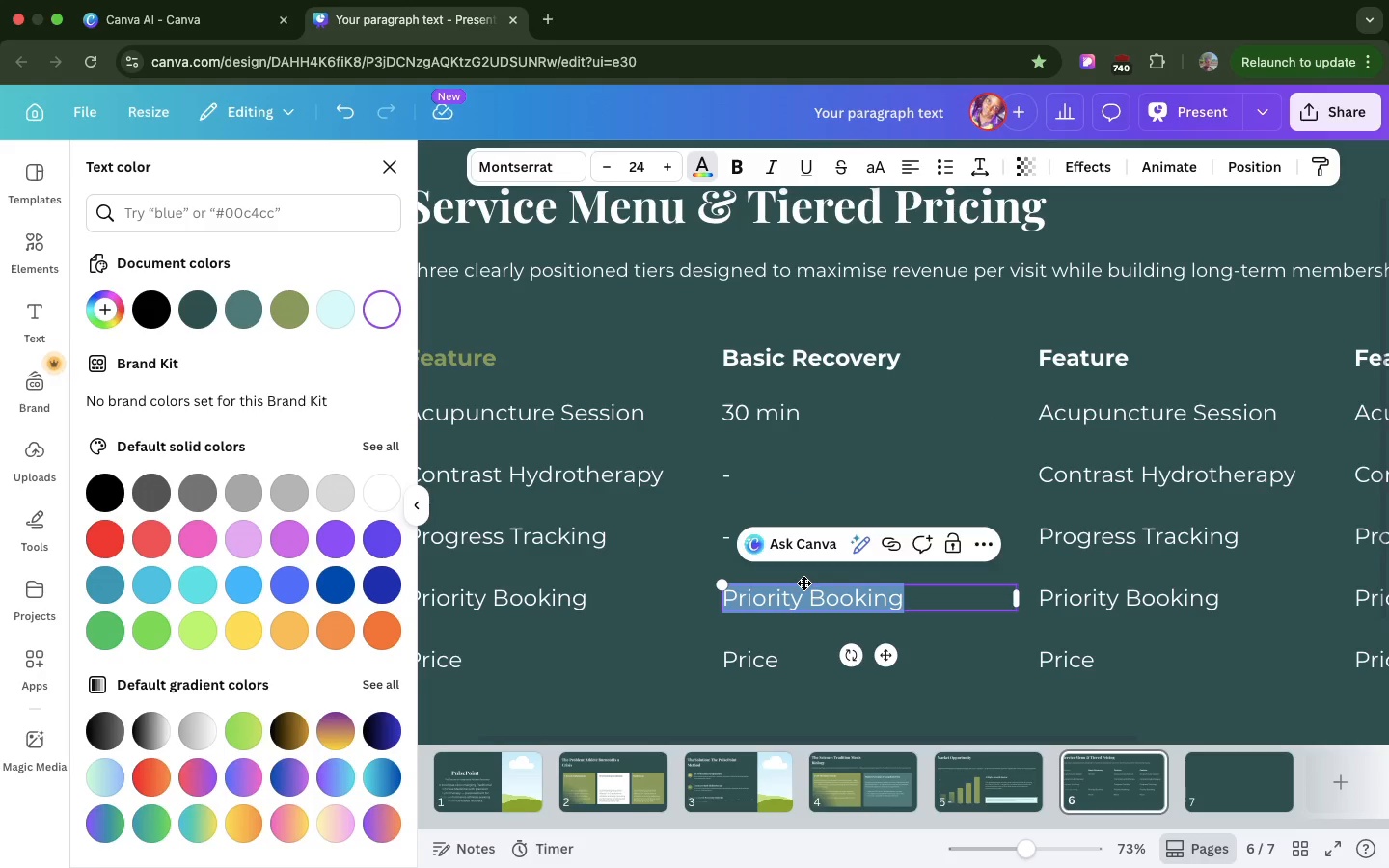 
key(Minus)
 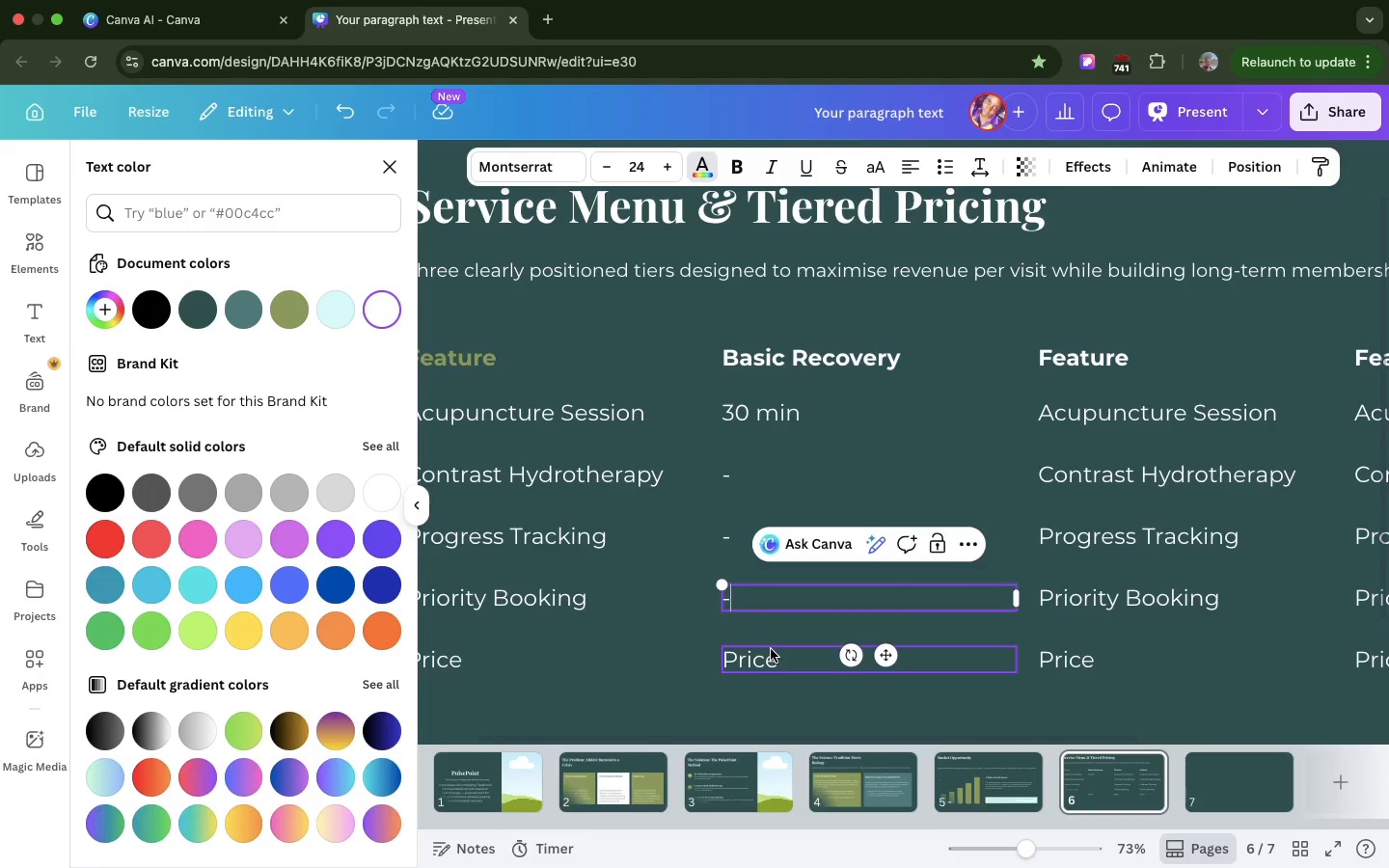 
left_click([771, 649])
 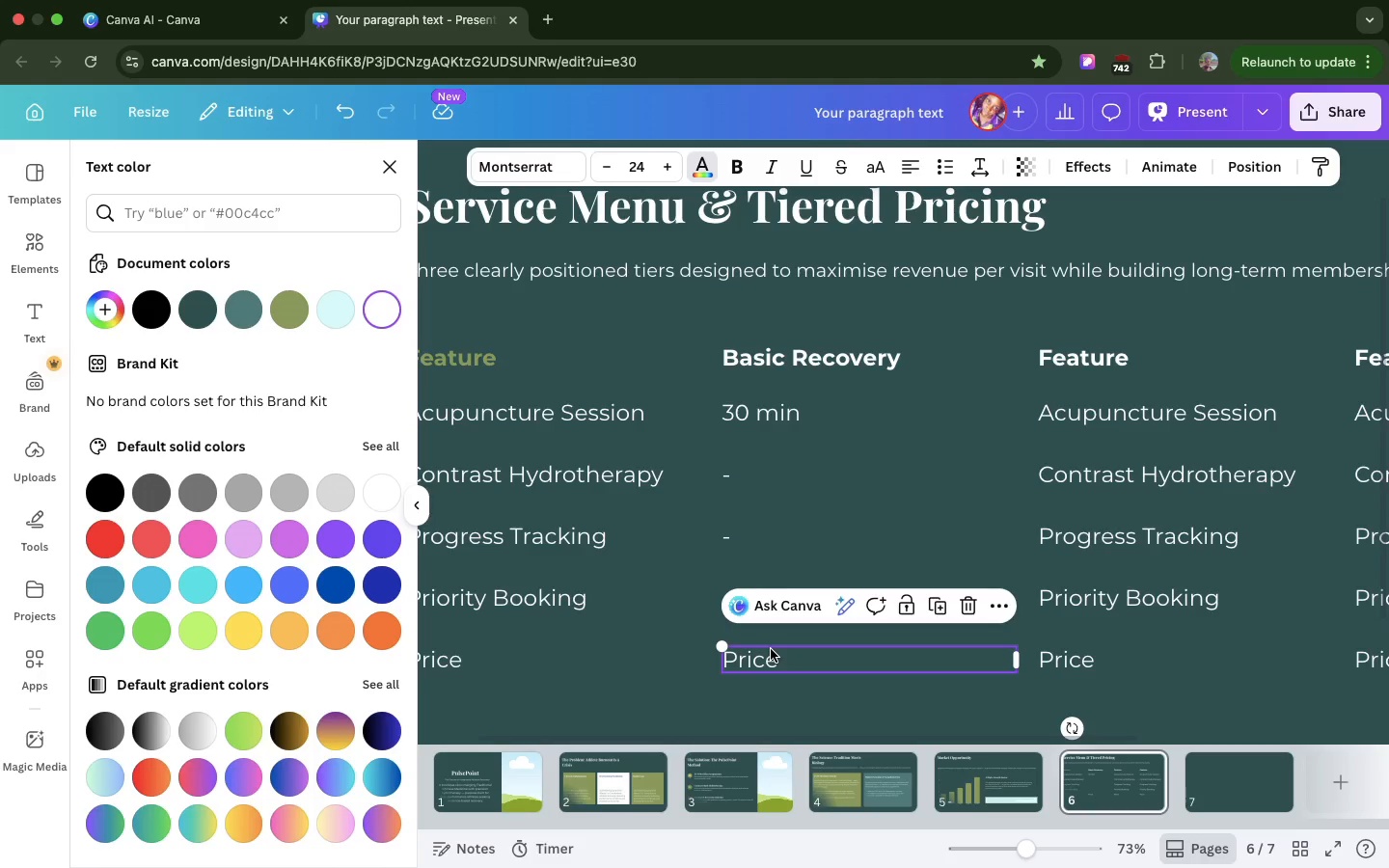 
double_click([771, 649])
 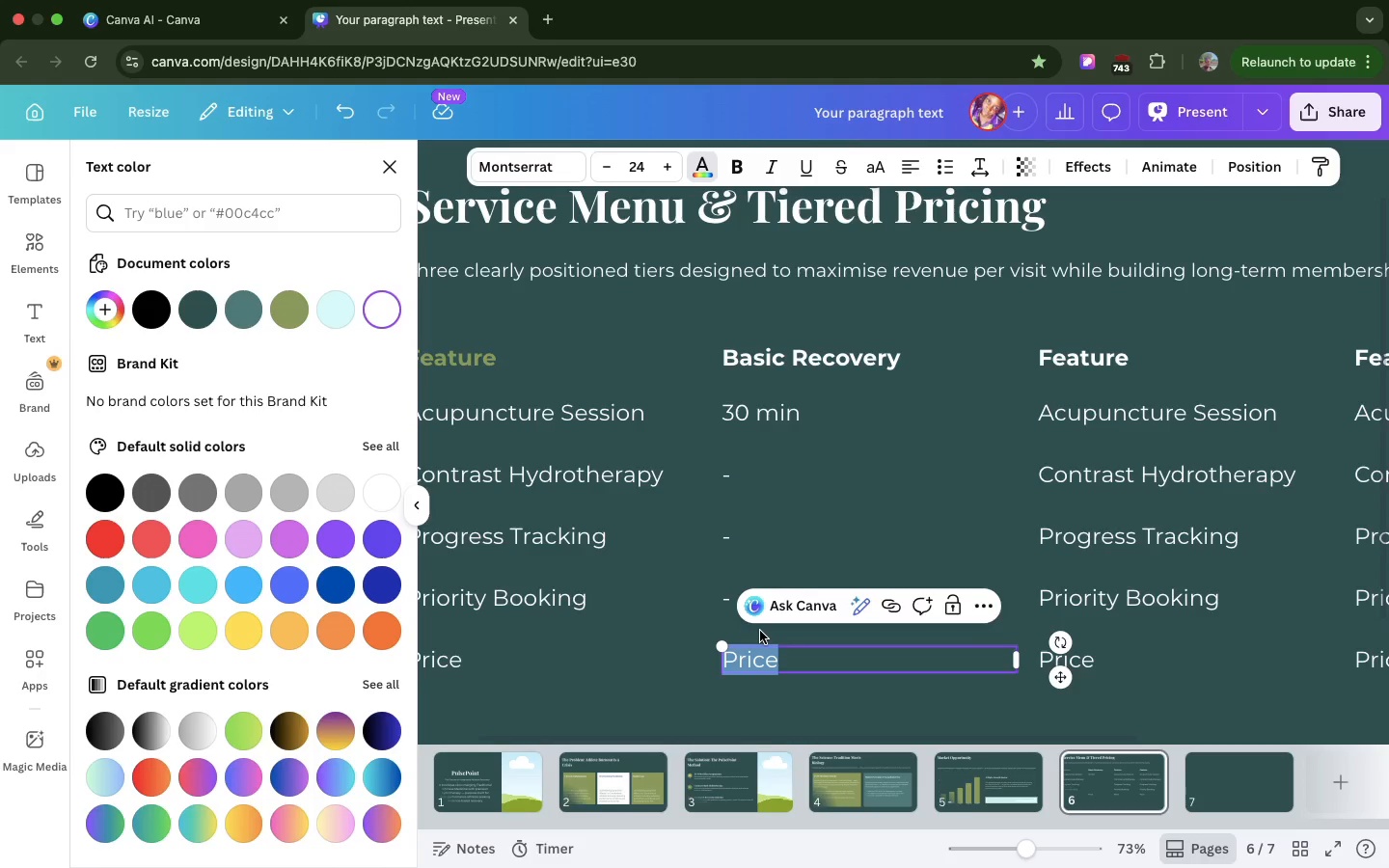 
hold_key(key=CommandLeft, duration=0.44)
 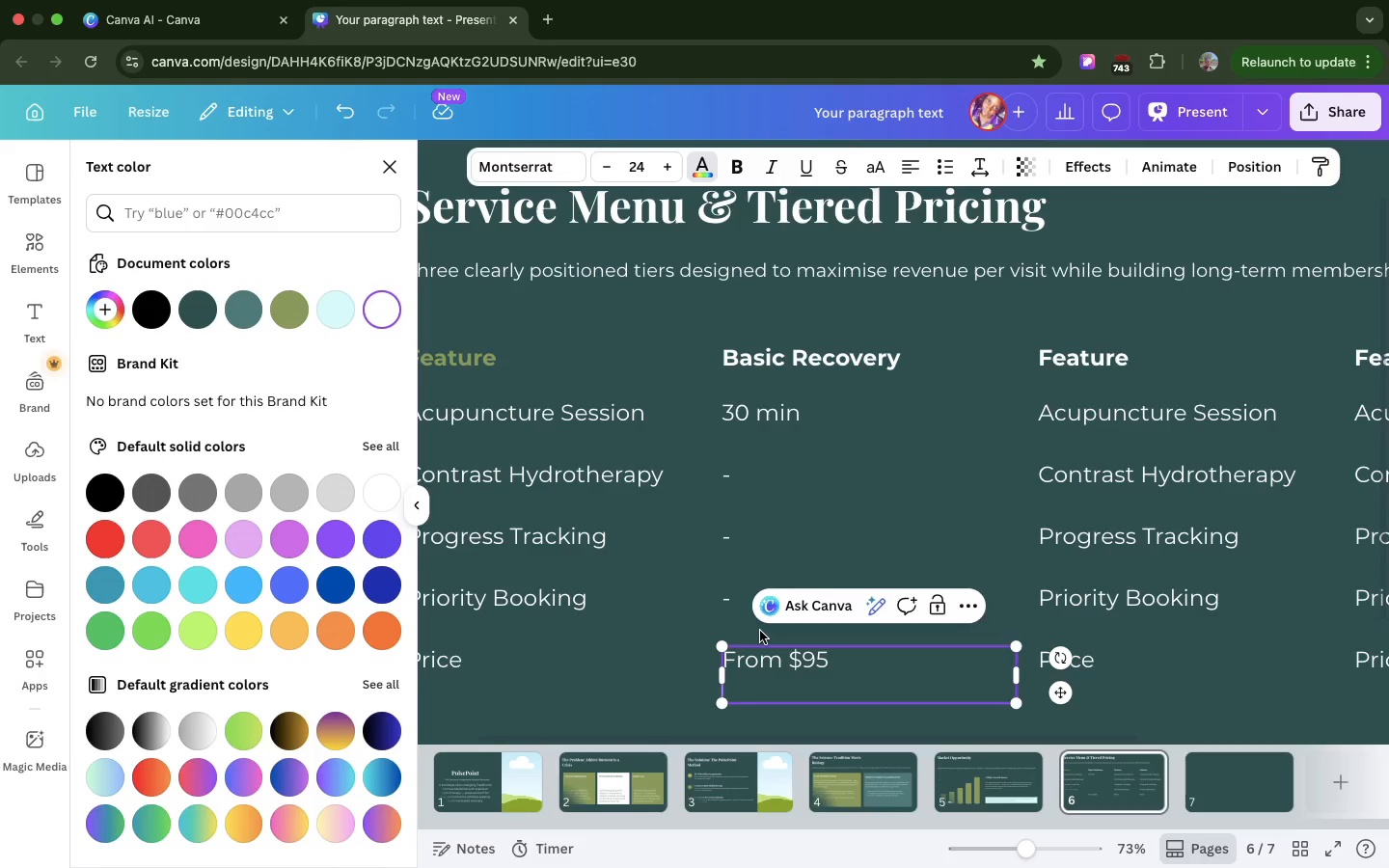 
hold_key(key=V, duration=0.3)
 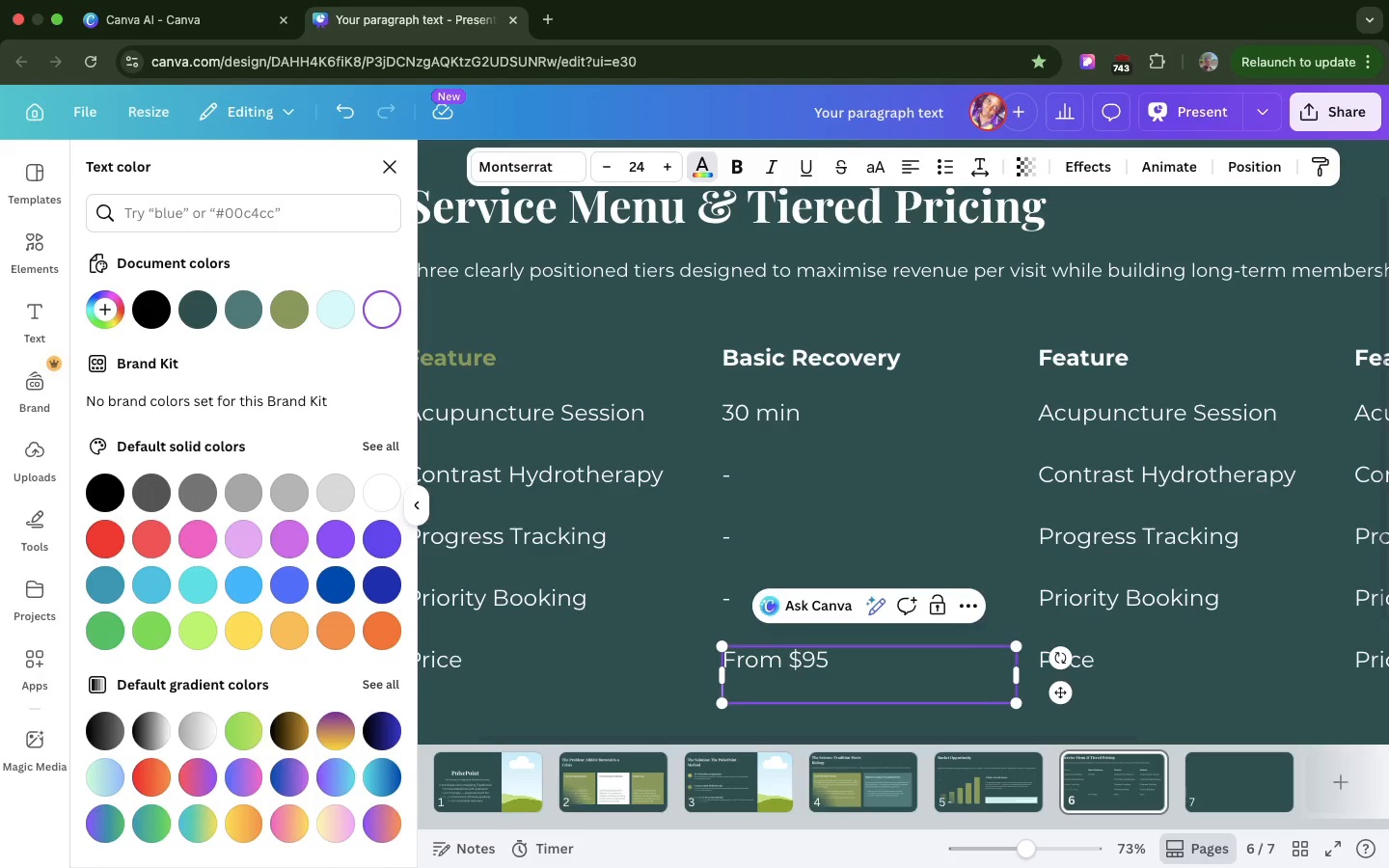 
key(Backspace)
 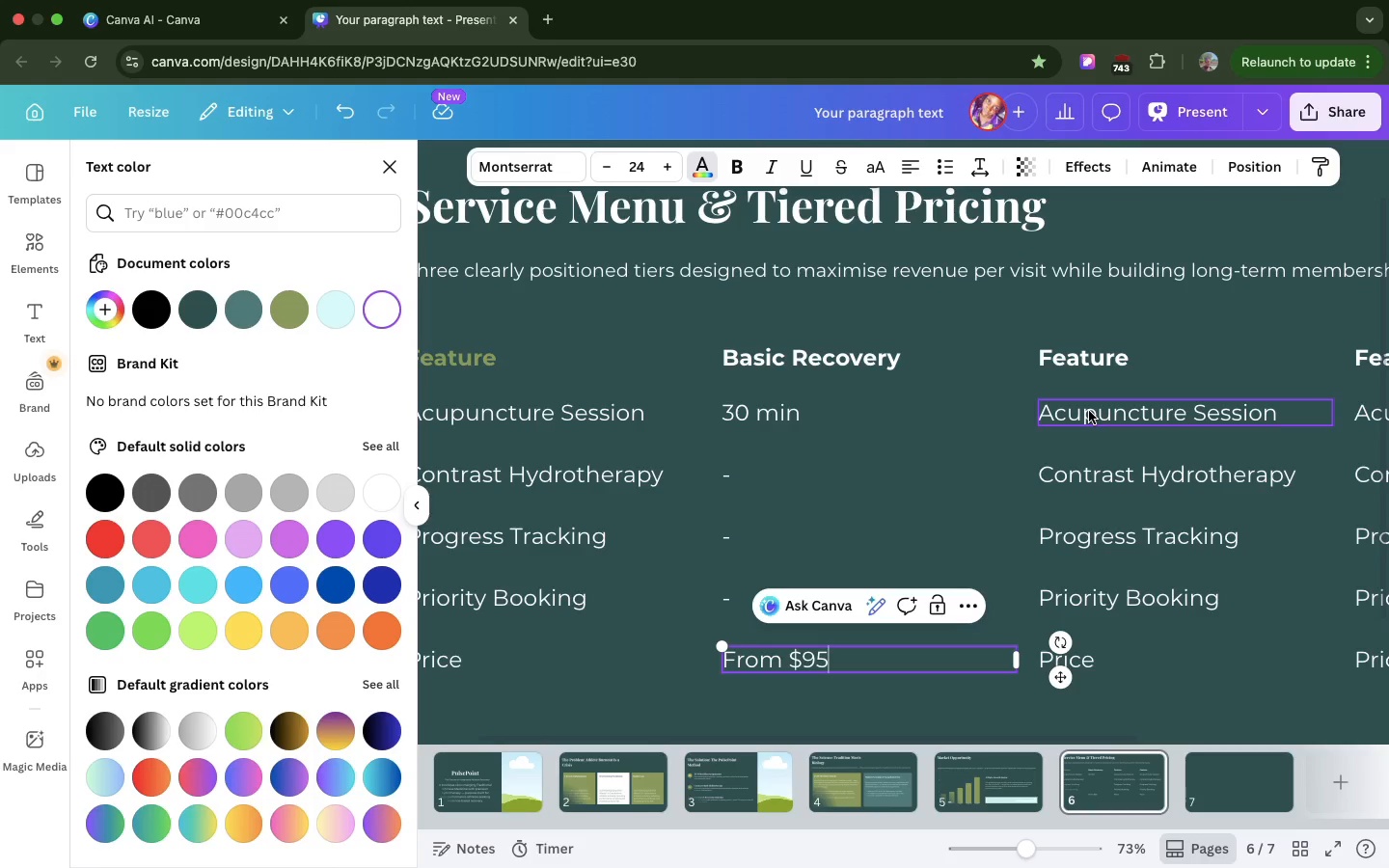 
wait(12.53)
 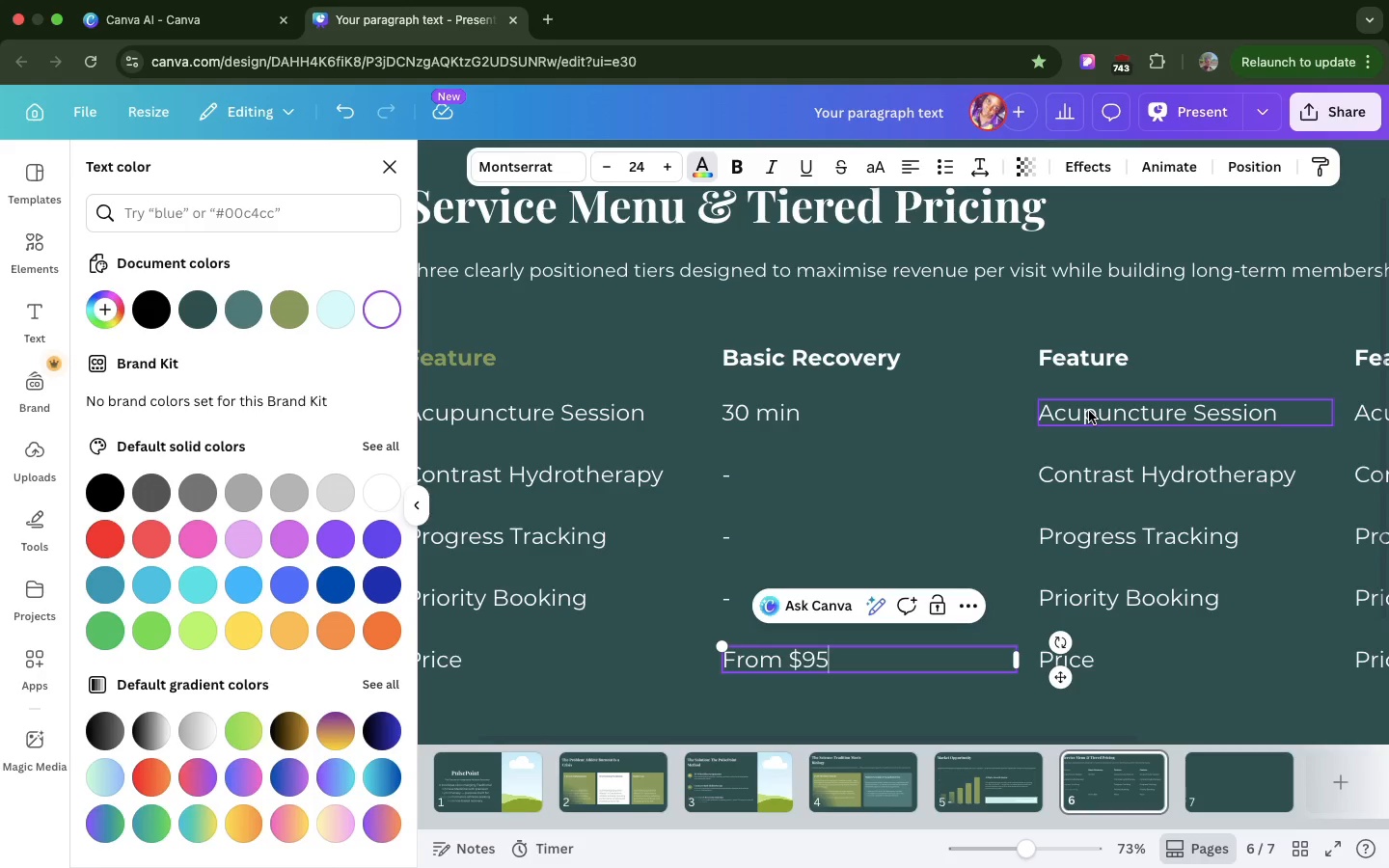 
left_click([1060, 366])
 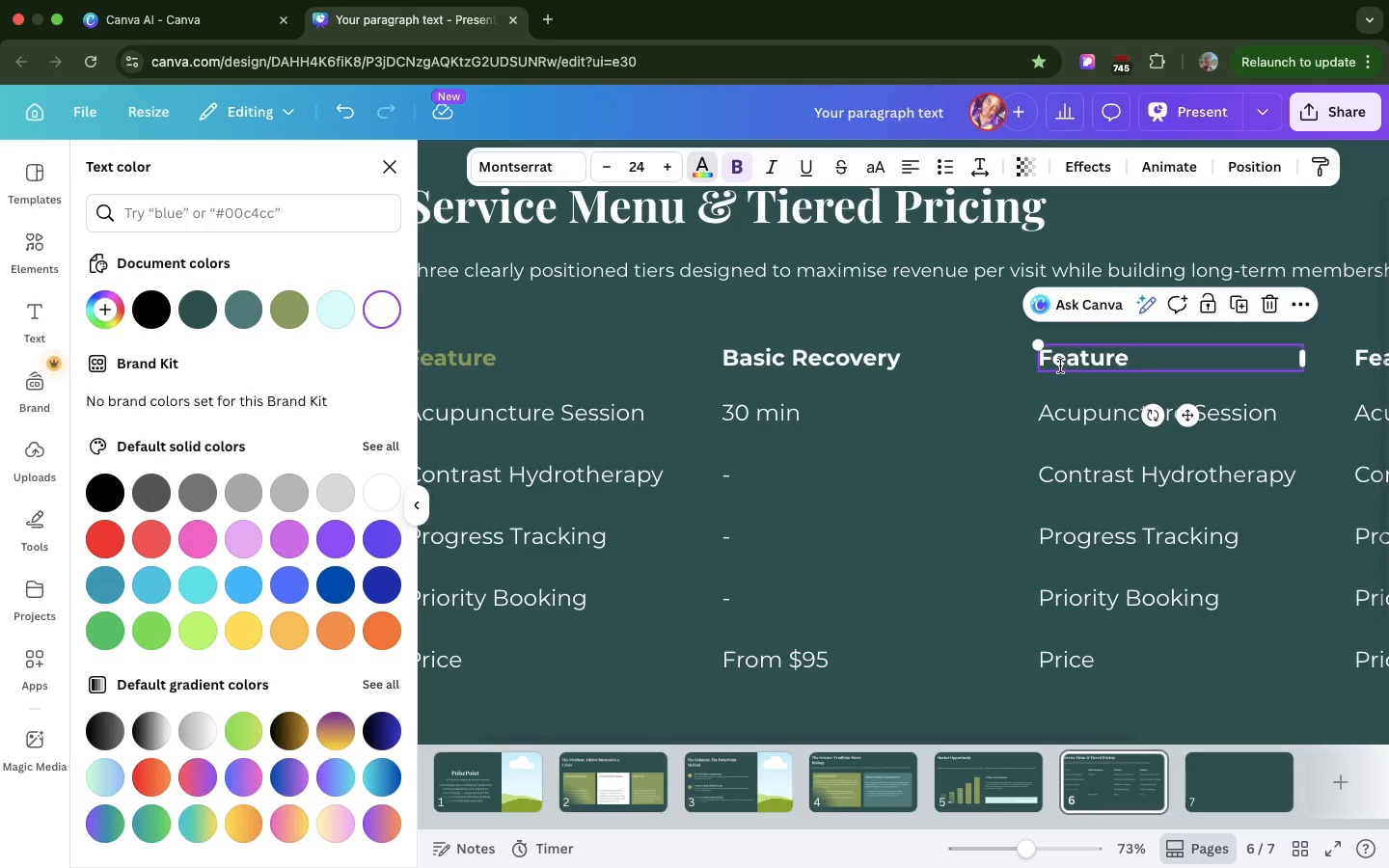 
double_click([1060, 366])
 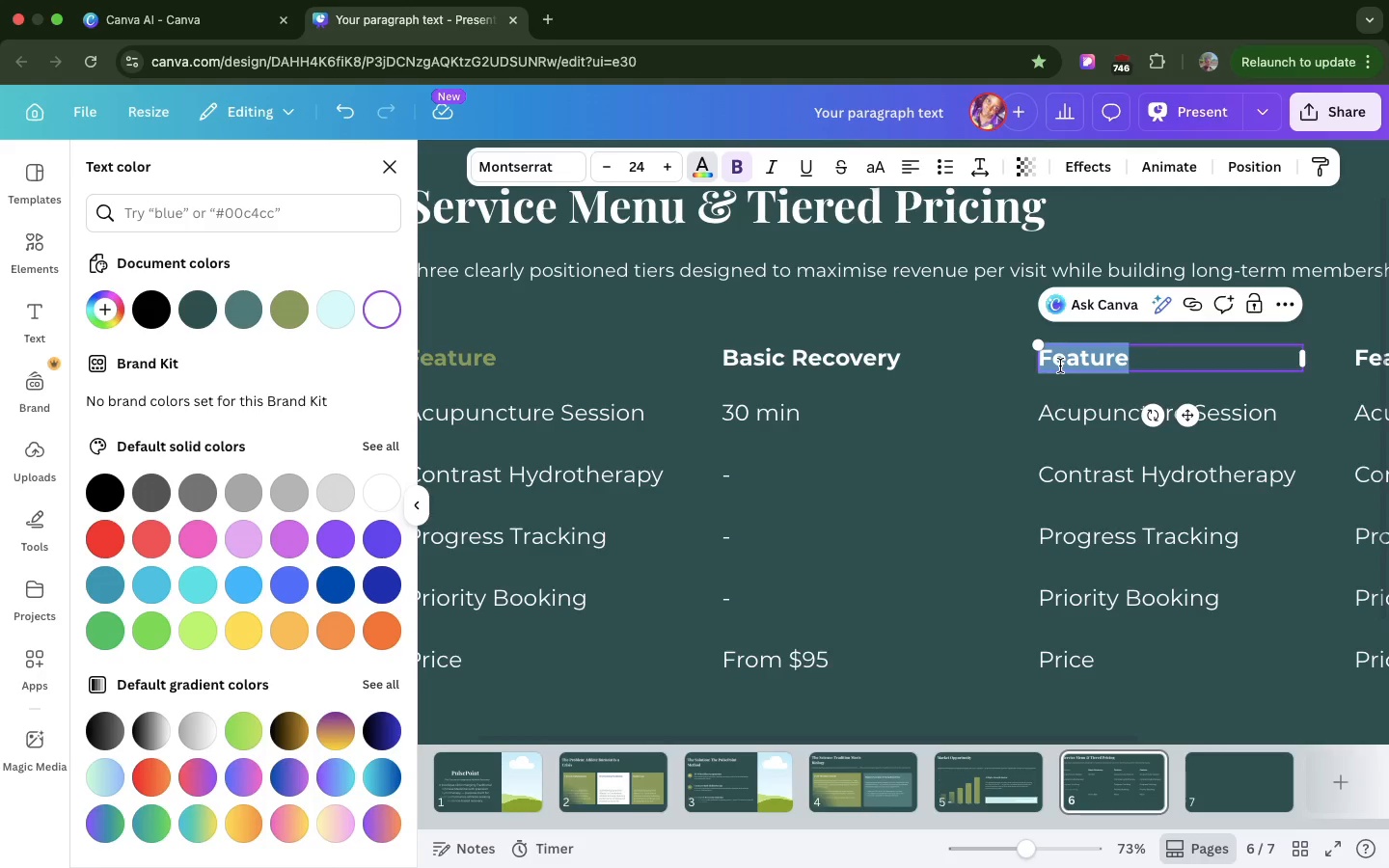 
key(Meta+V)
 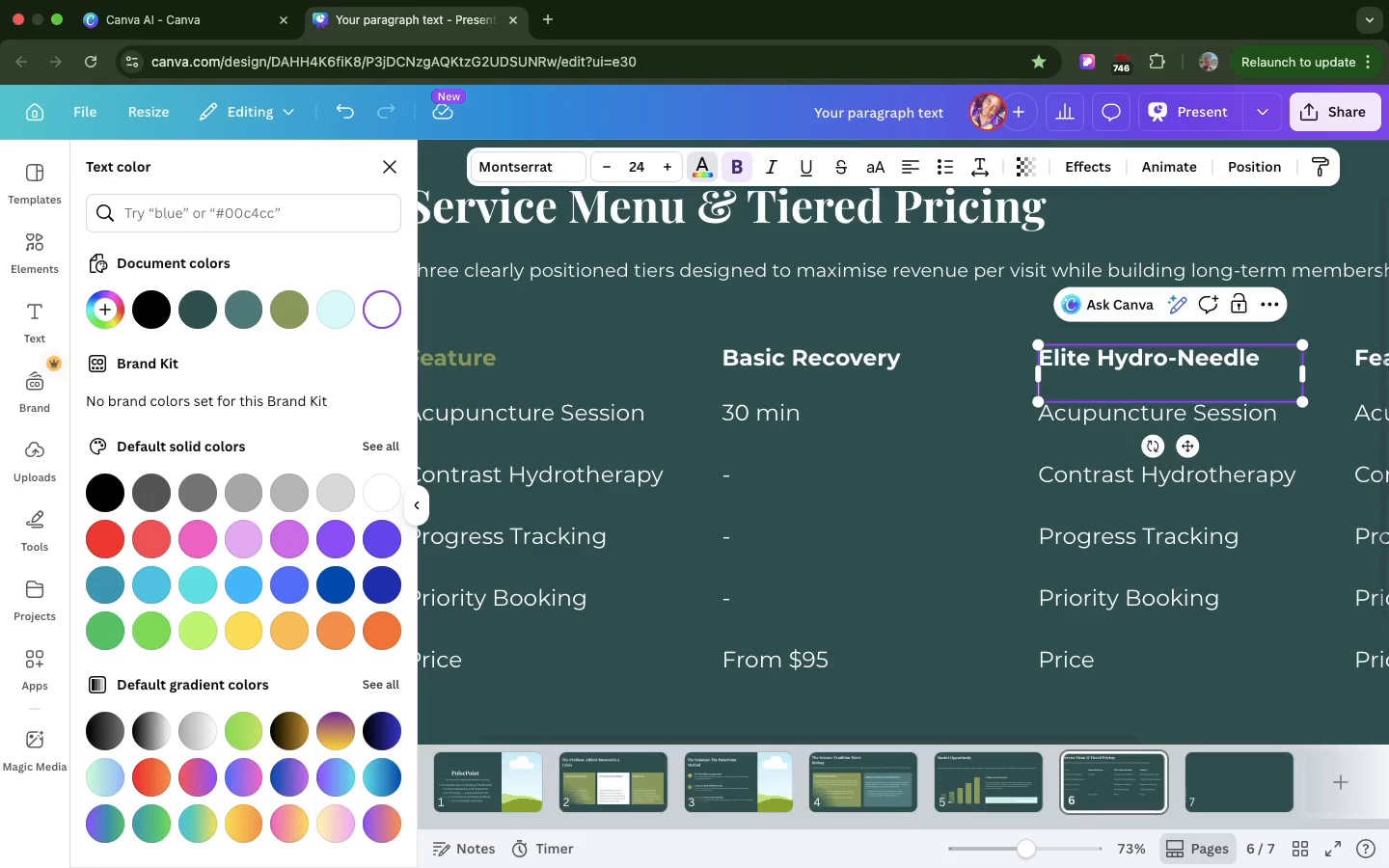 
key(Backspace)
 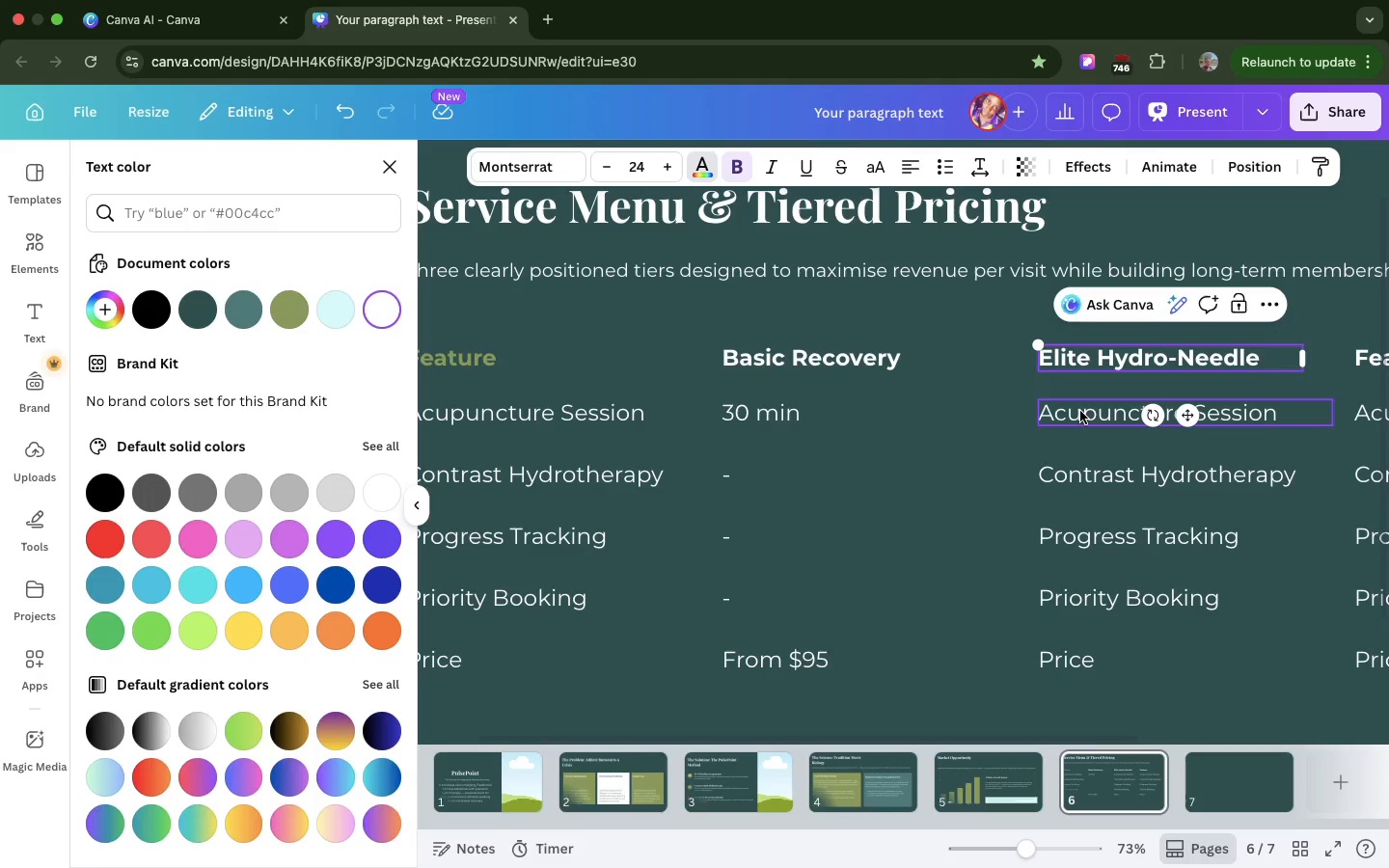 
left_click([1080, 411])
 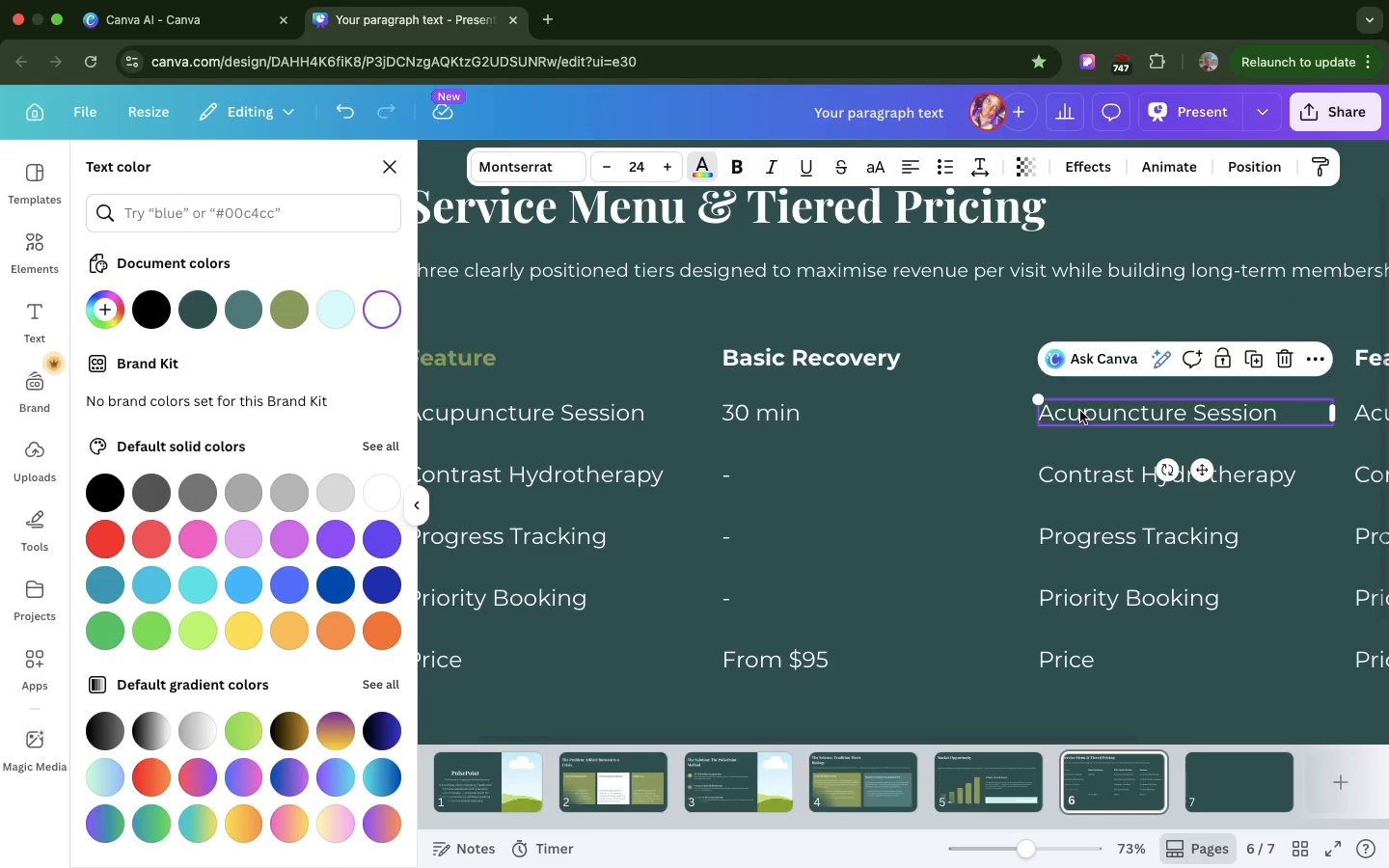 
double_click([1080, 411])
 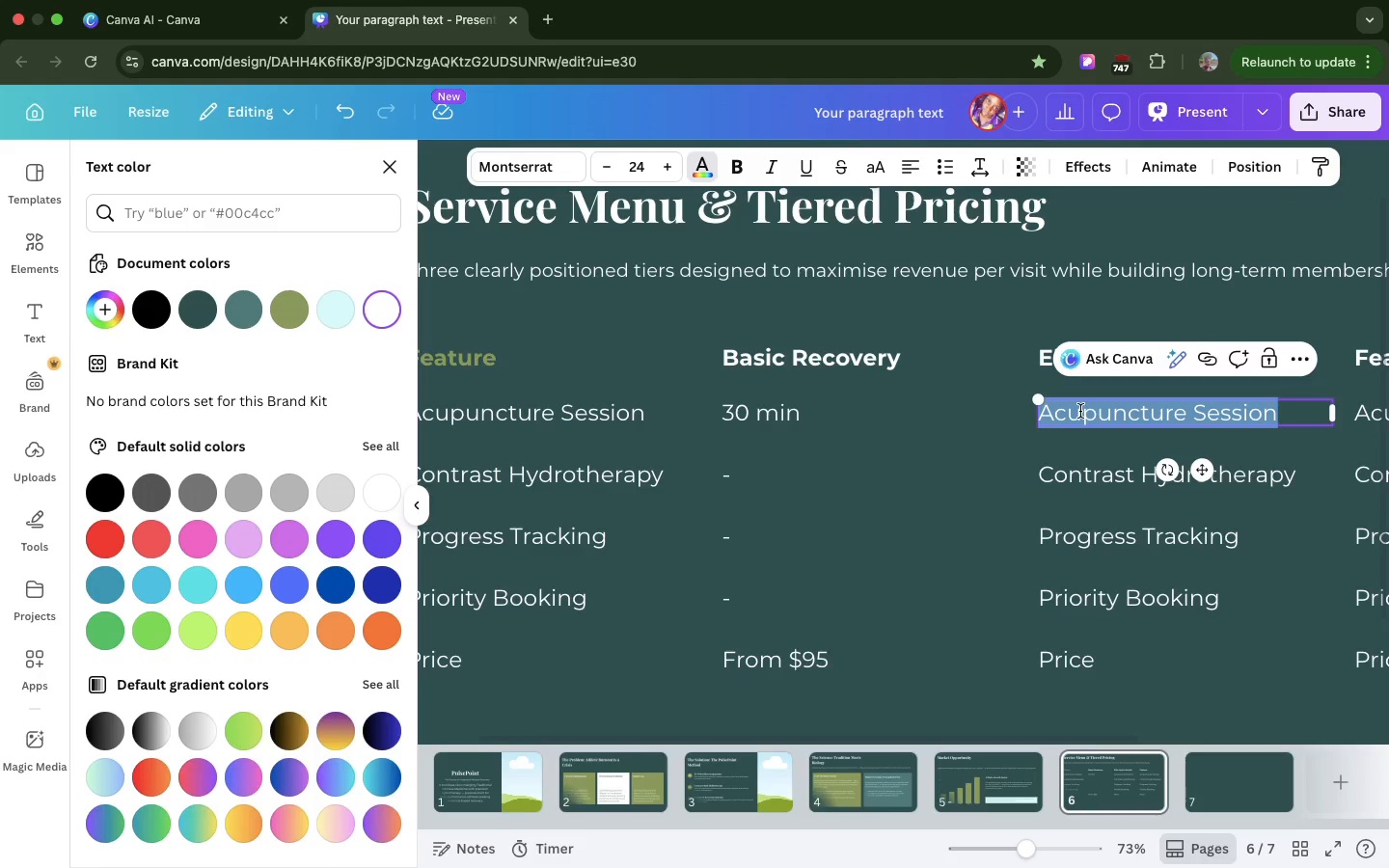 
triple_click([1080, 411])
 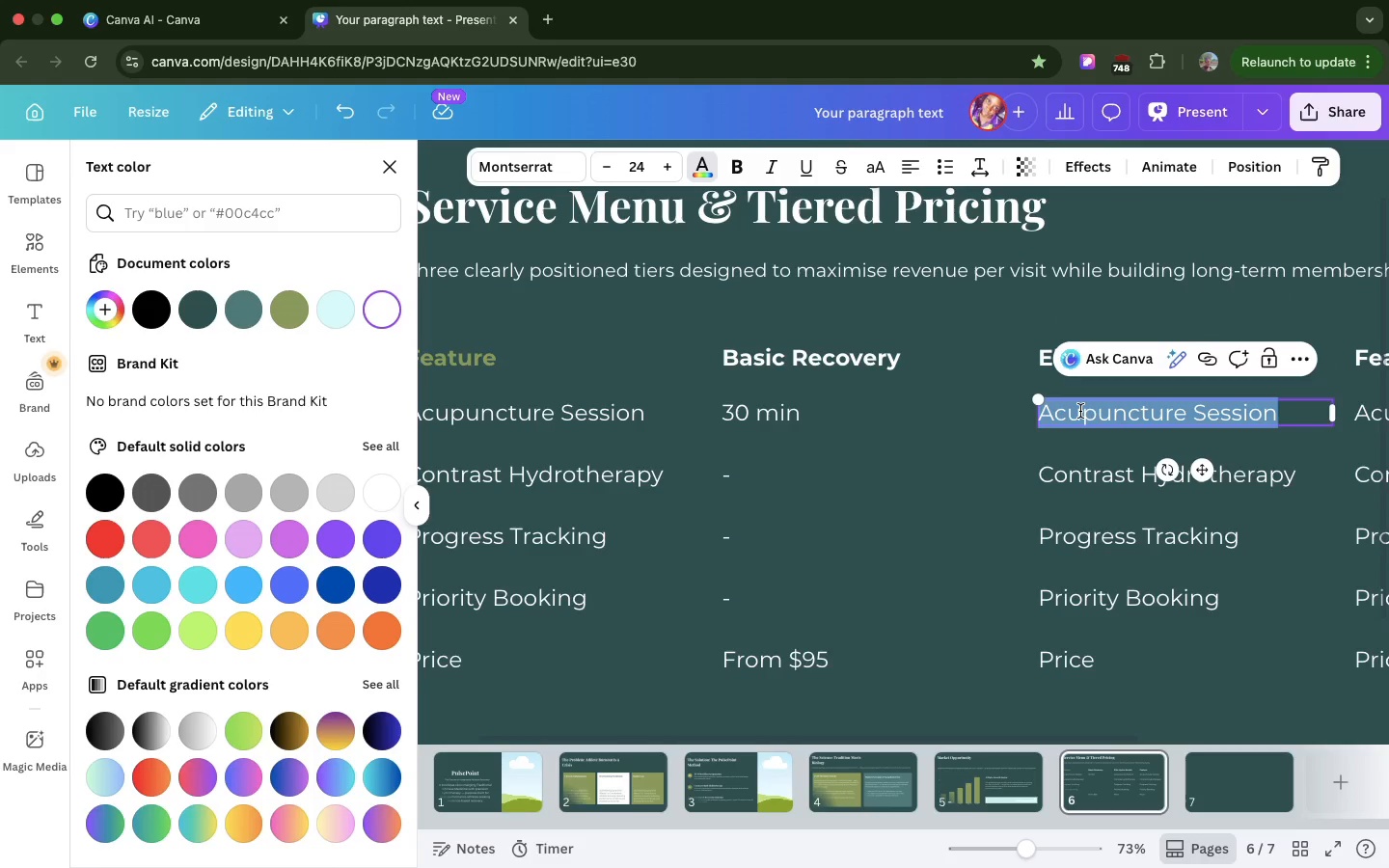 
key(Meta+V)
 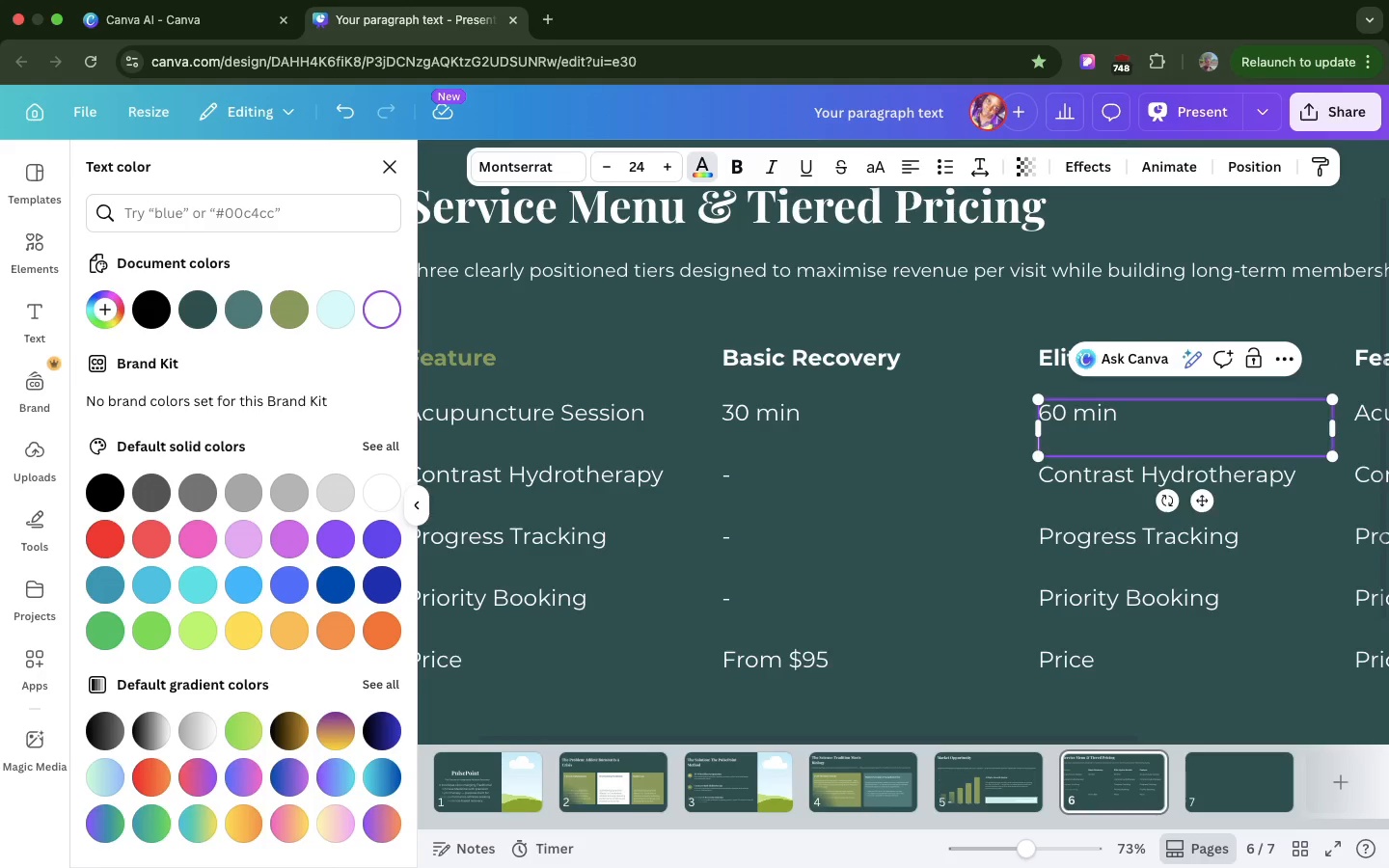 
key(Backspace)
 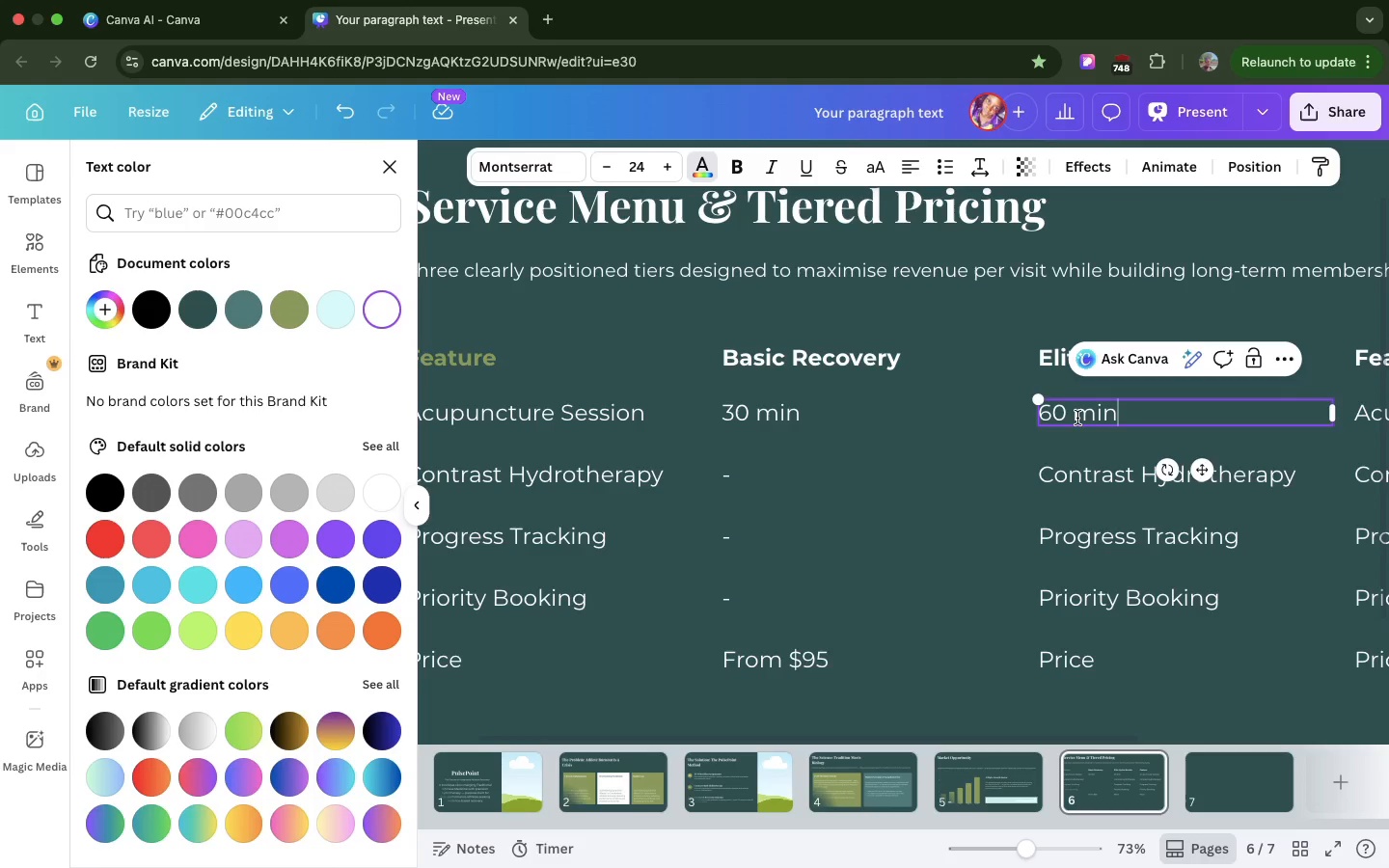 
left_click([1081, 473])
 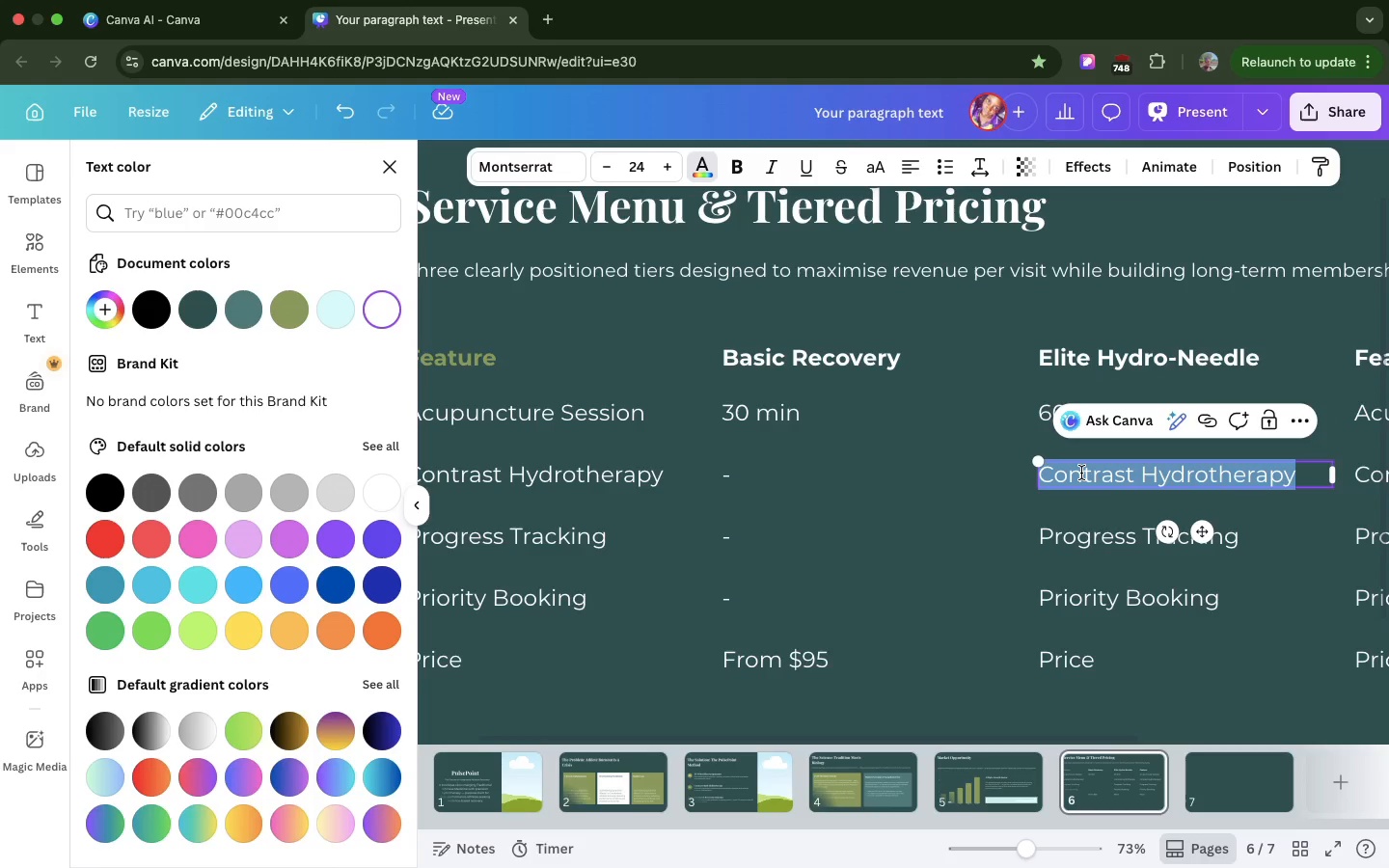 
left_click([1081, 473])
 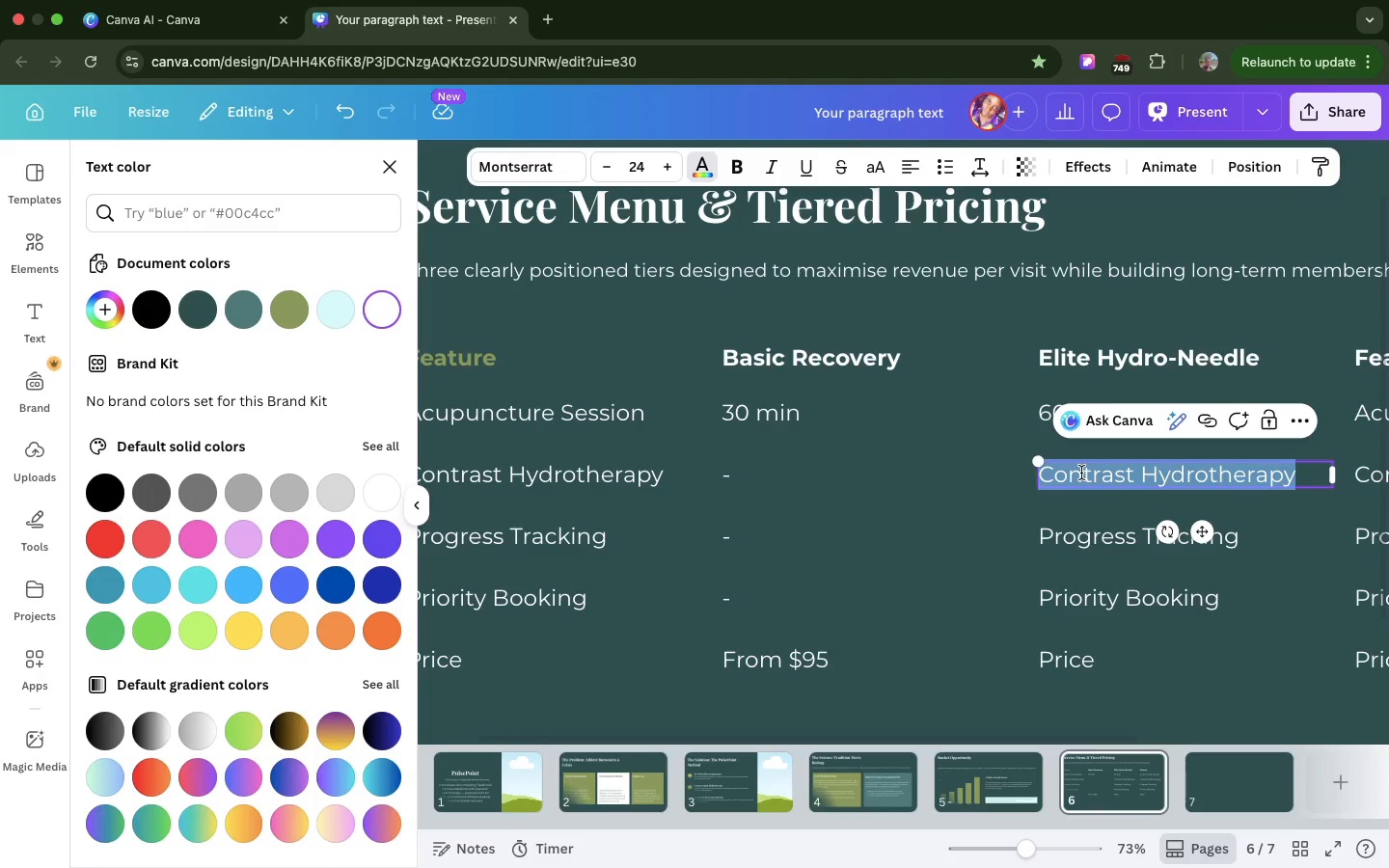 
key(Meta+V)
 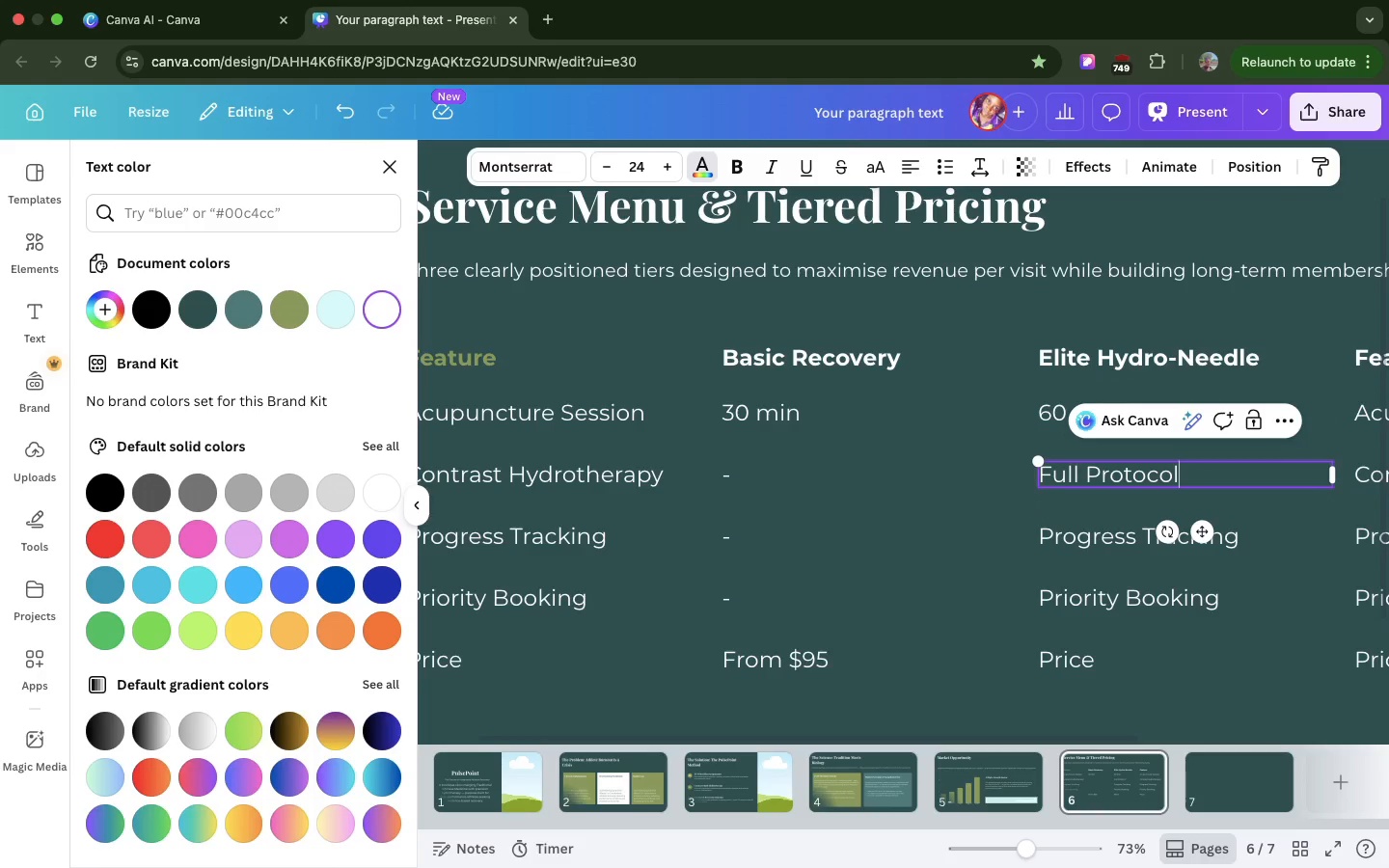 
key(Backspace)
 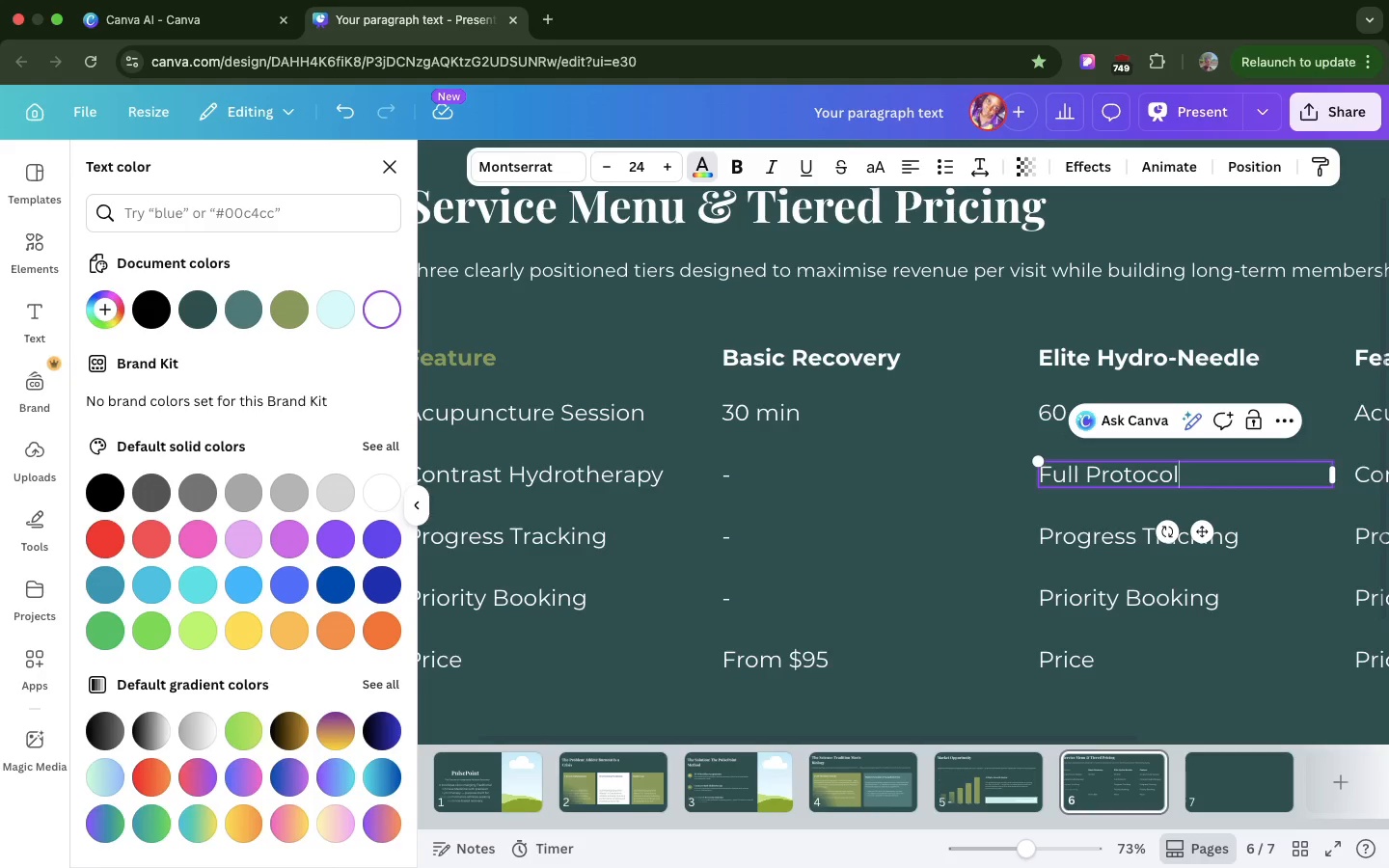 
wait(5.87)
 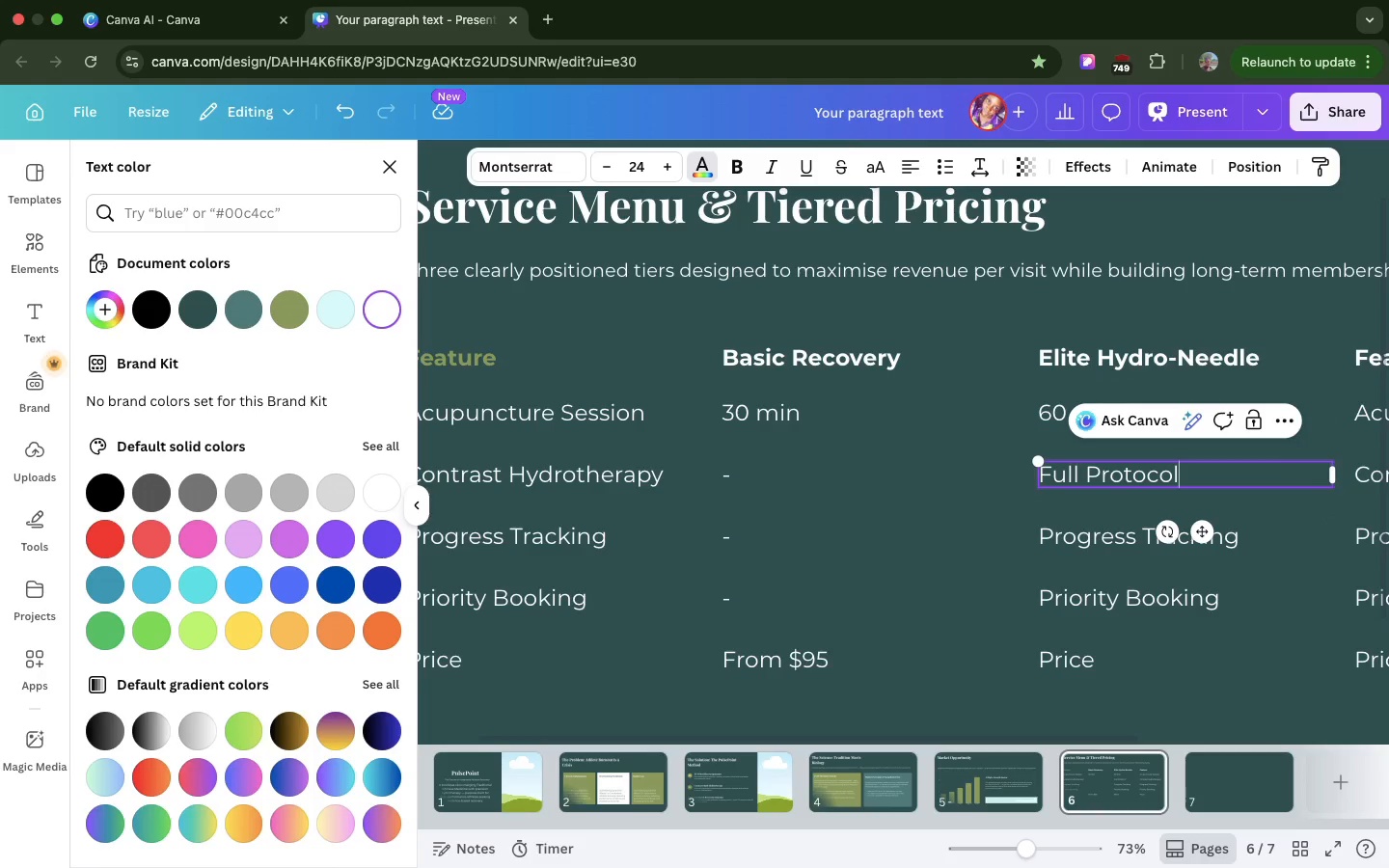 
double_click([1073, 536])
 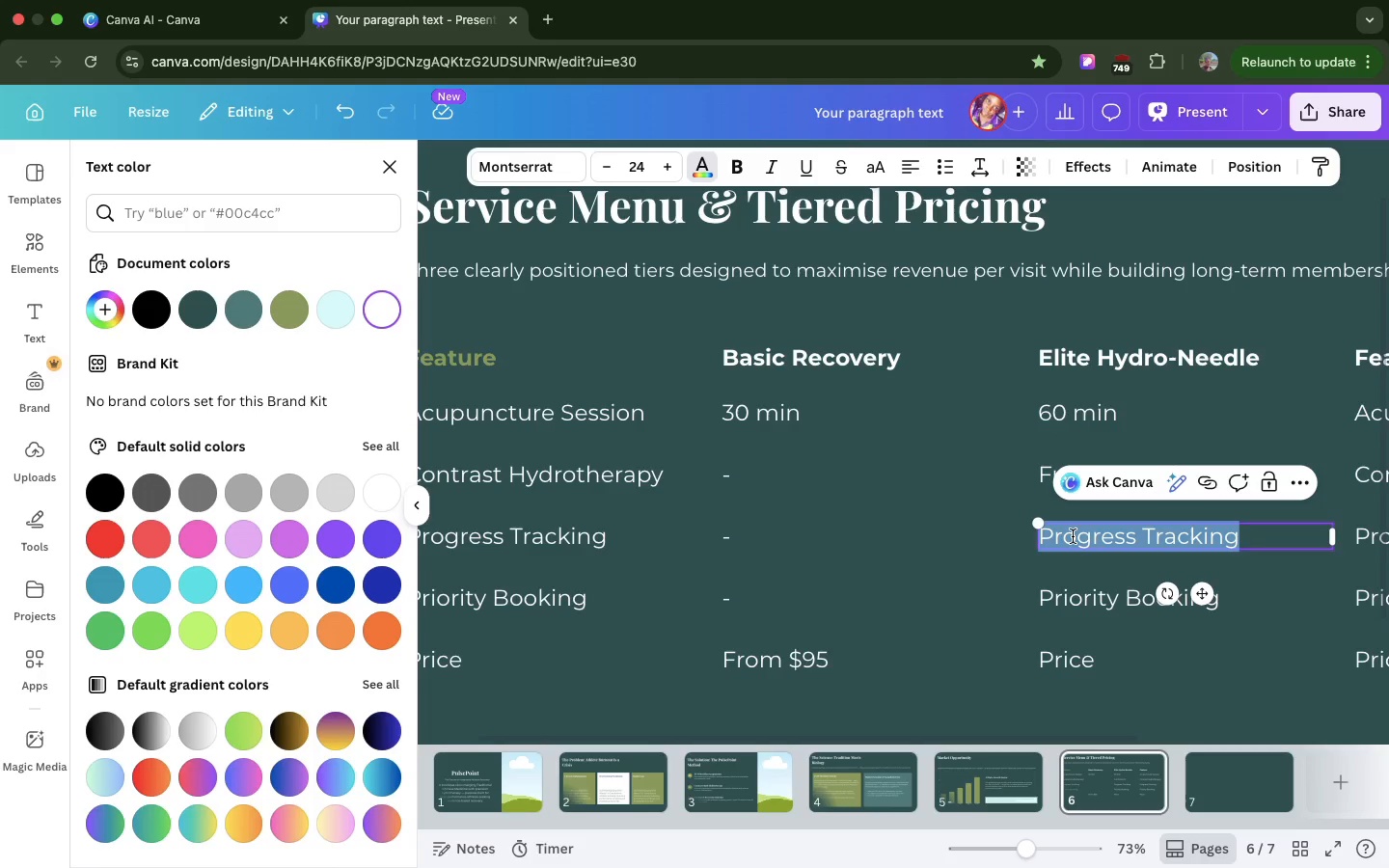 
triple_click([1073, 536])
 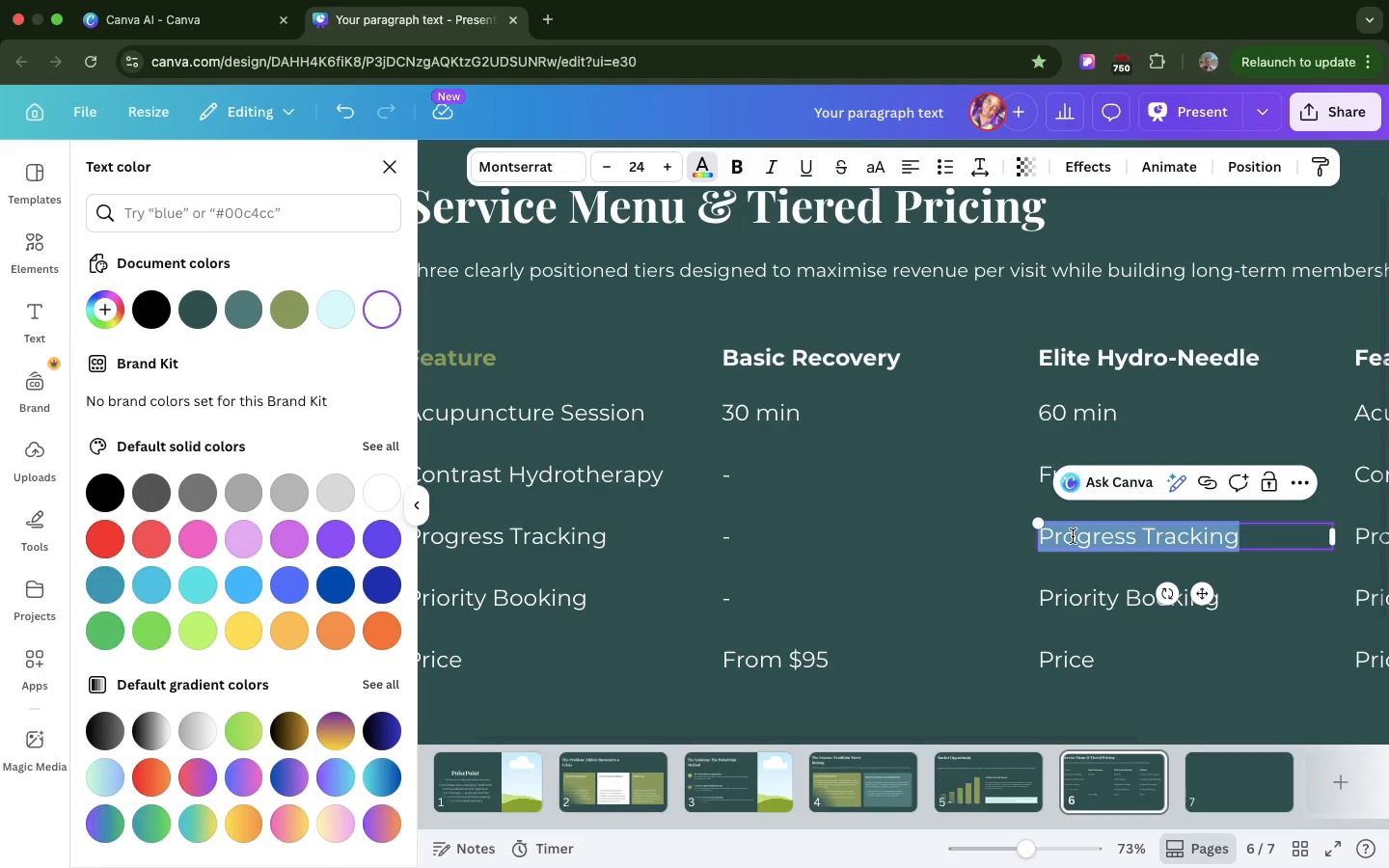 
key(Meta+V)
 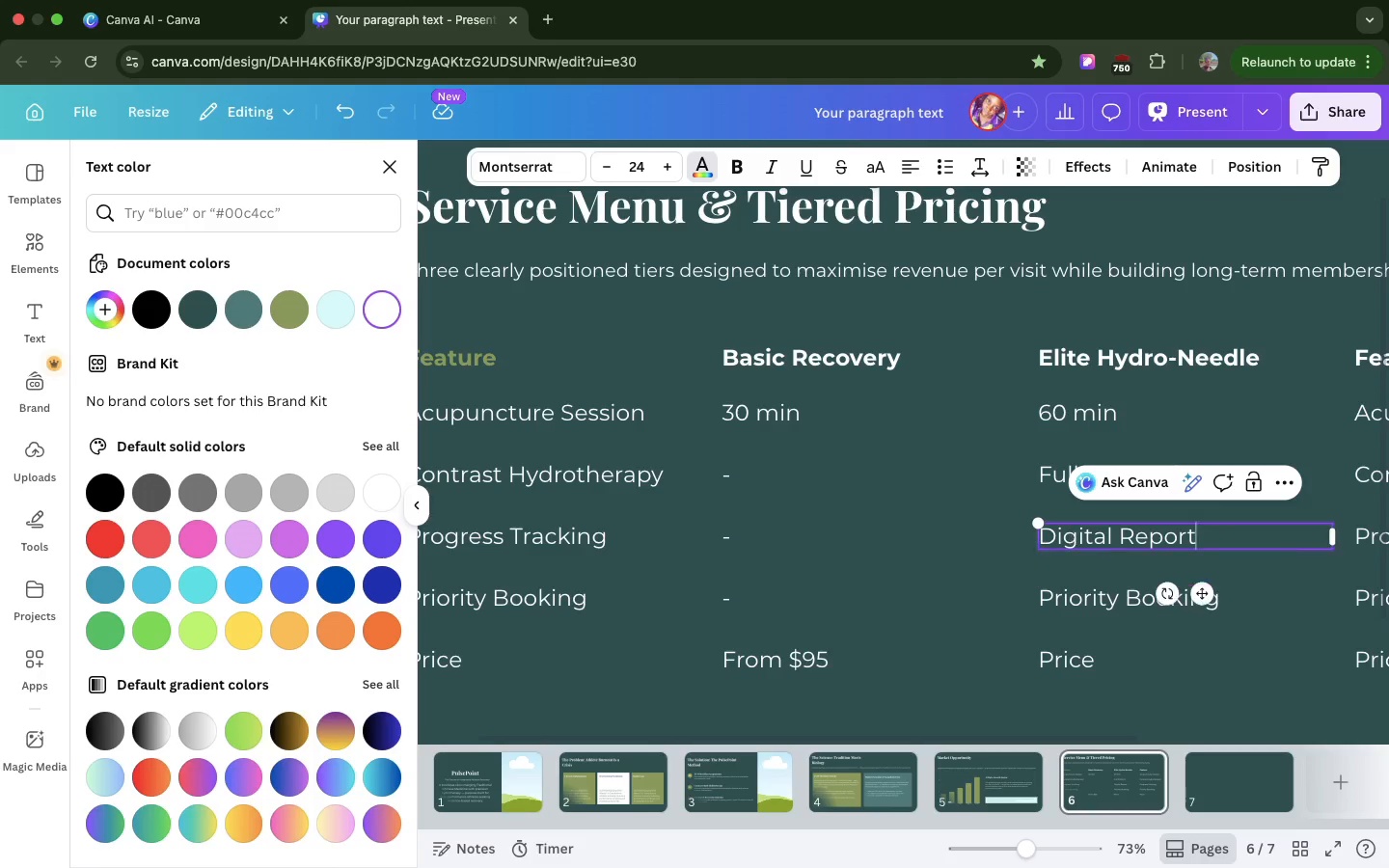 
key(Backspace)
 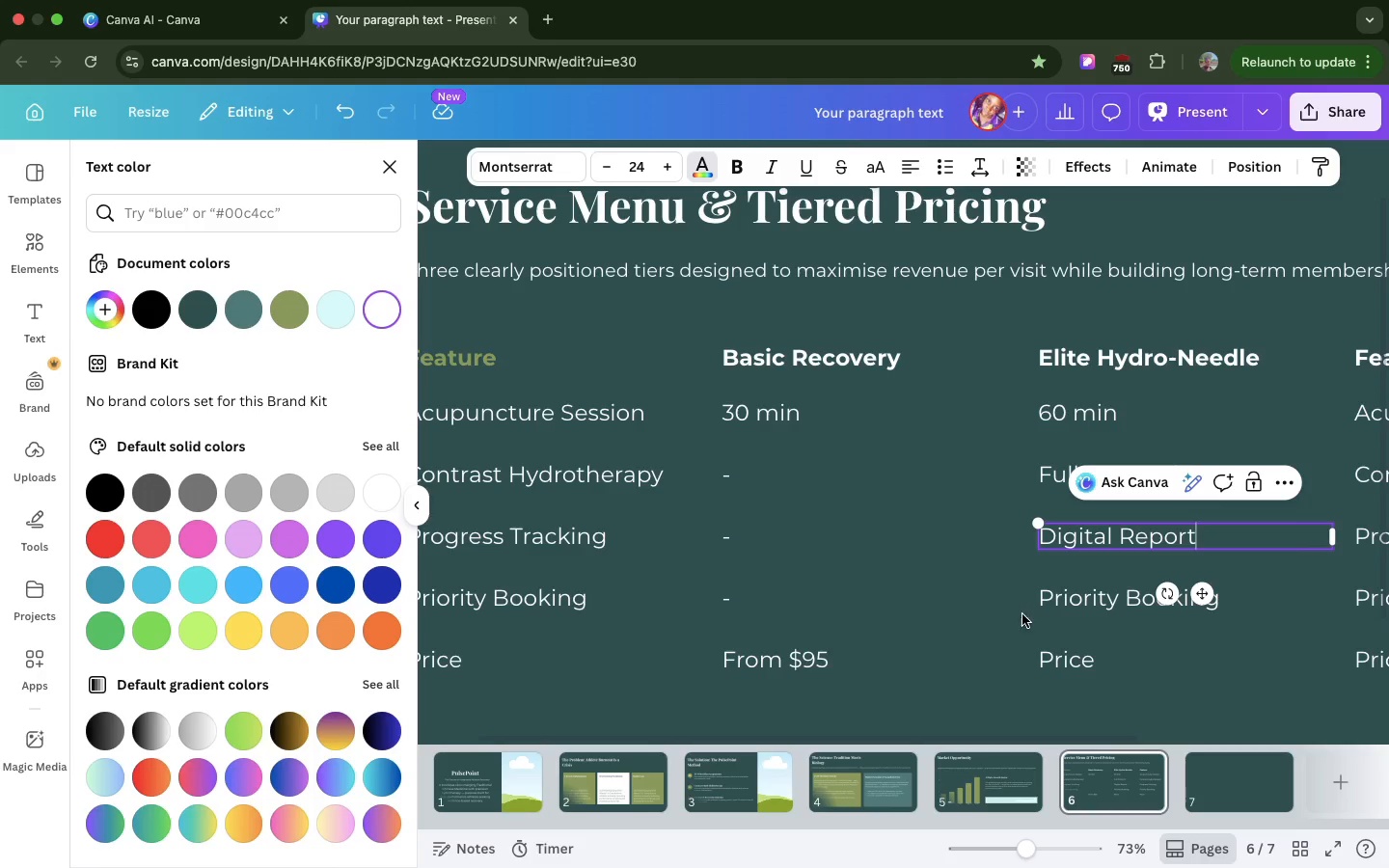 
double_click([1072, 602])
 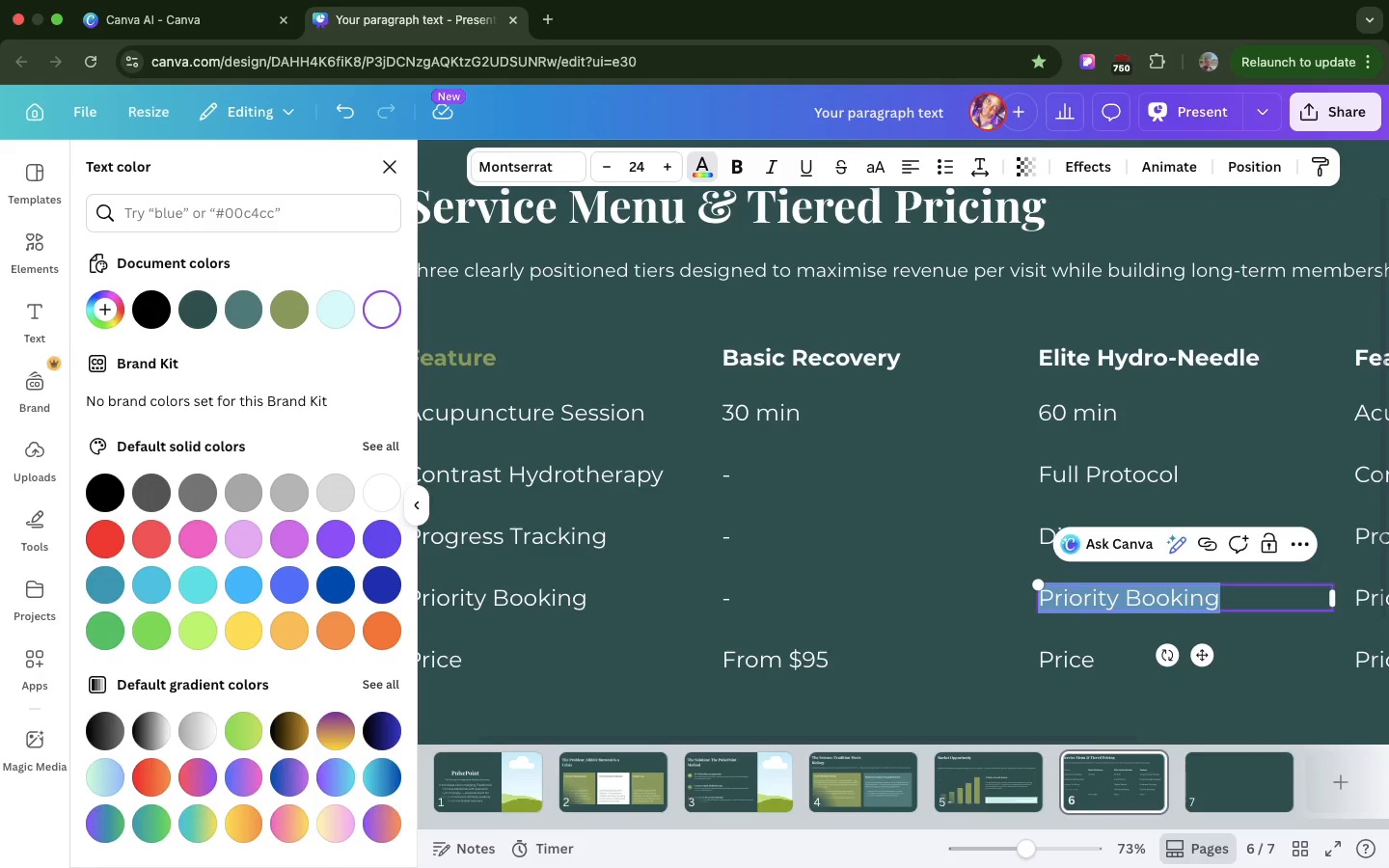 
key(Minus)
 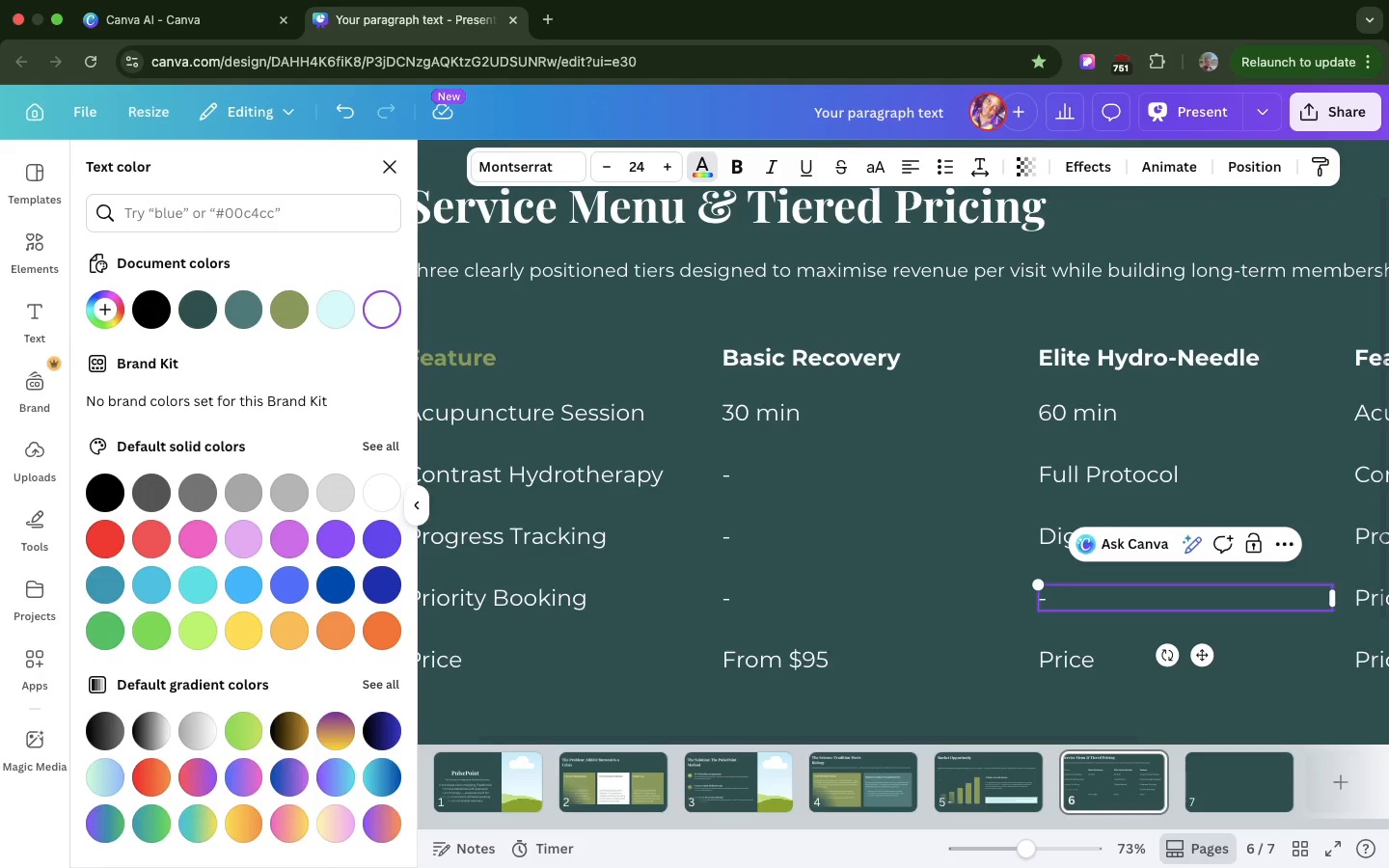 
wait(8.79)
 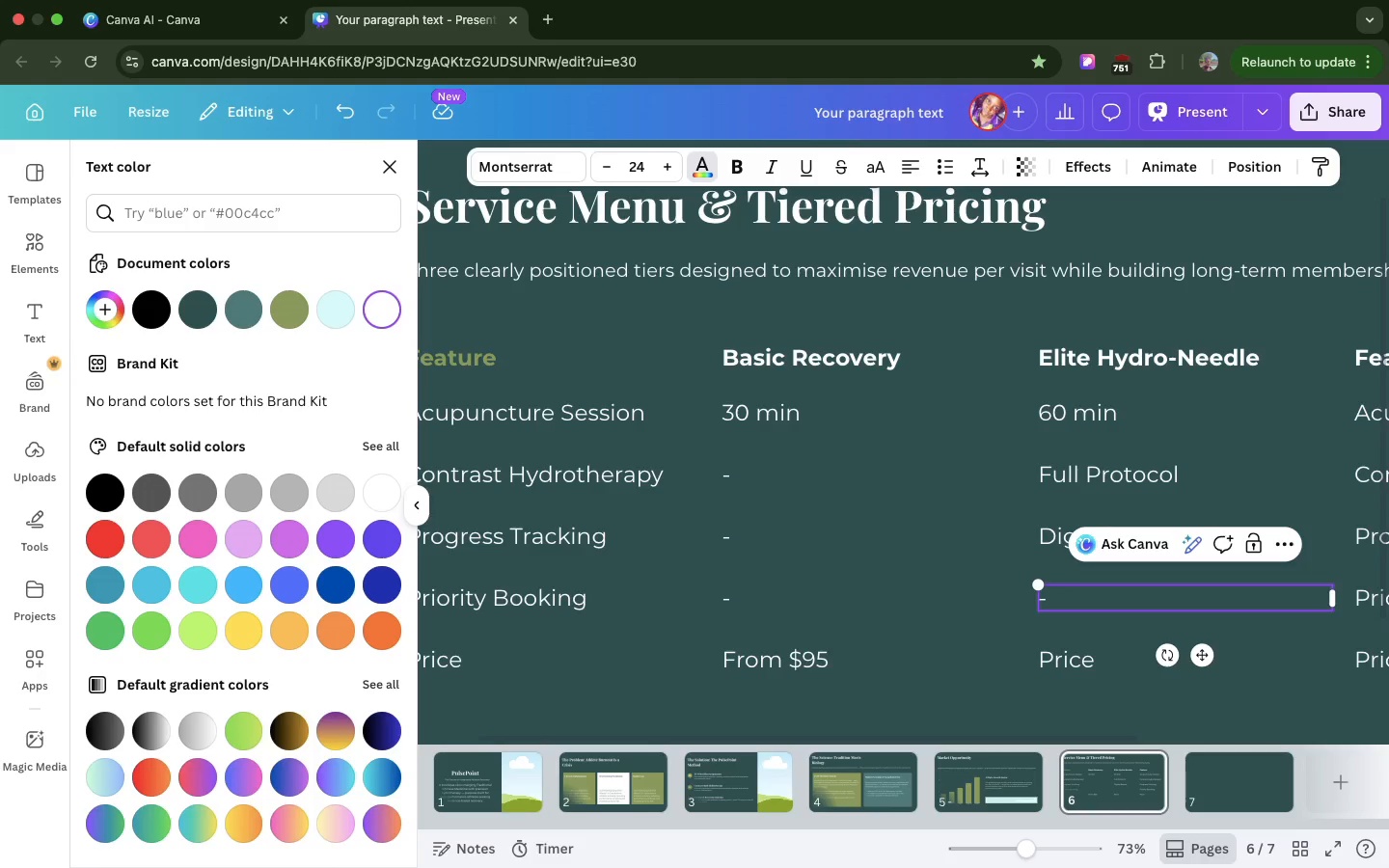 
double_click([1055, 652])
 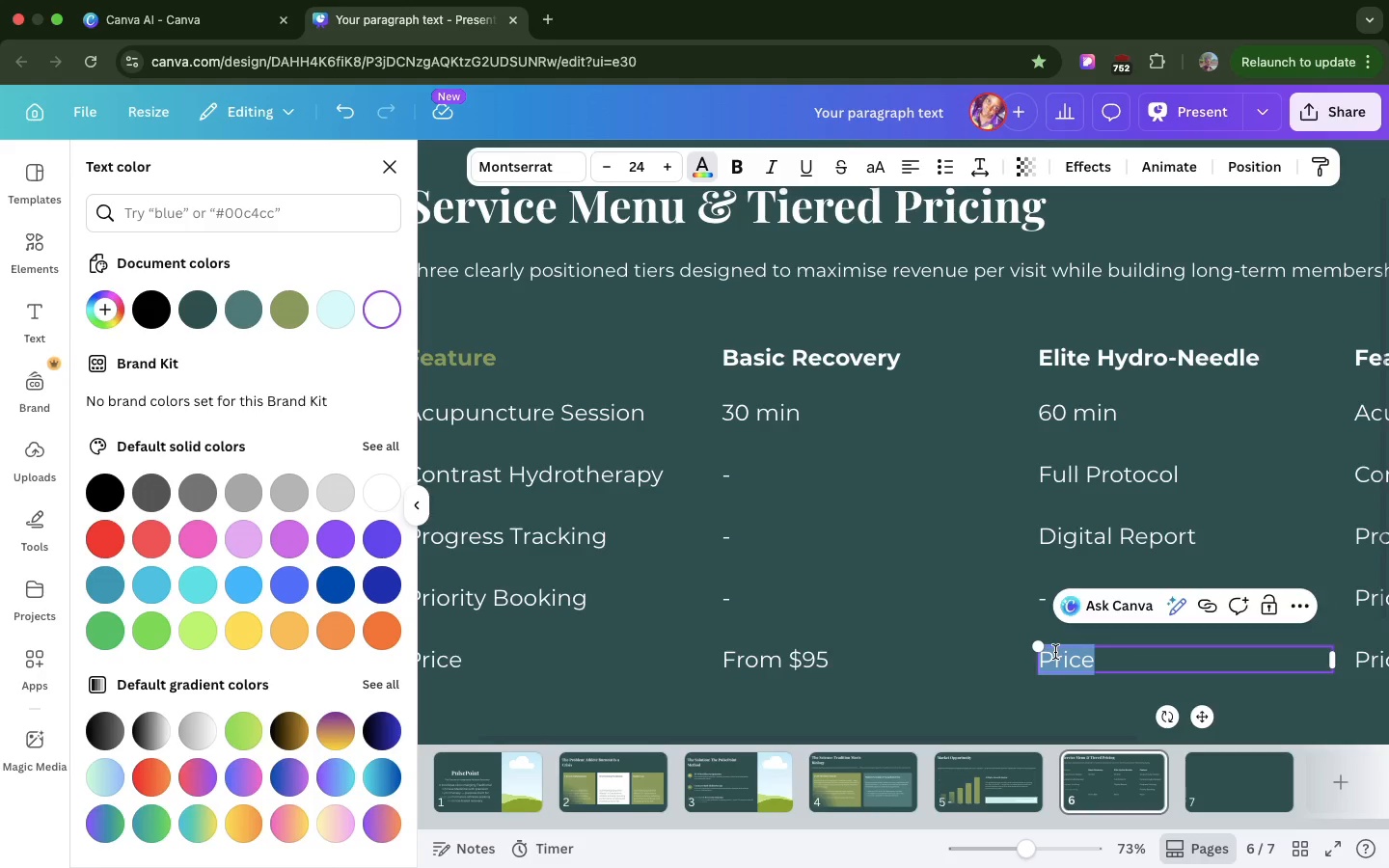 
key(Meta+V)
 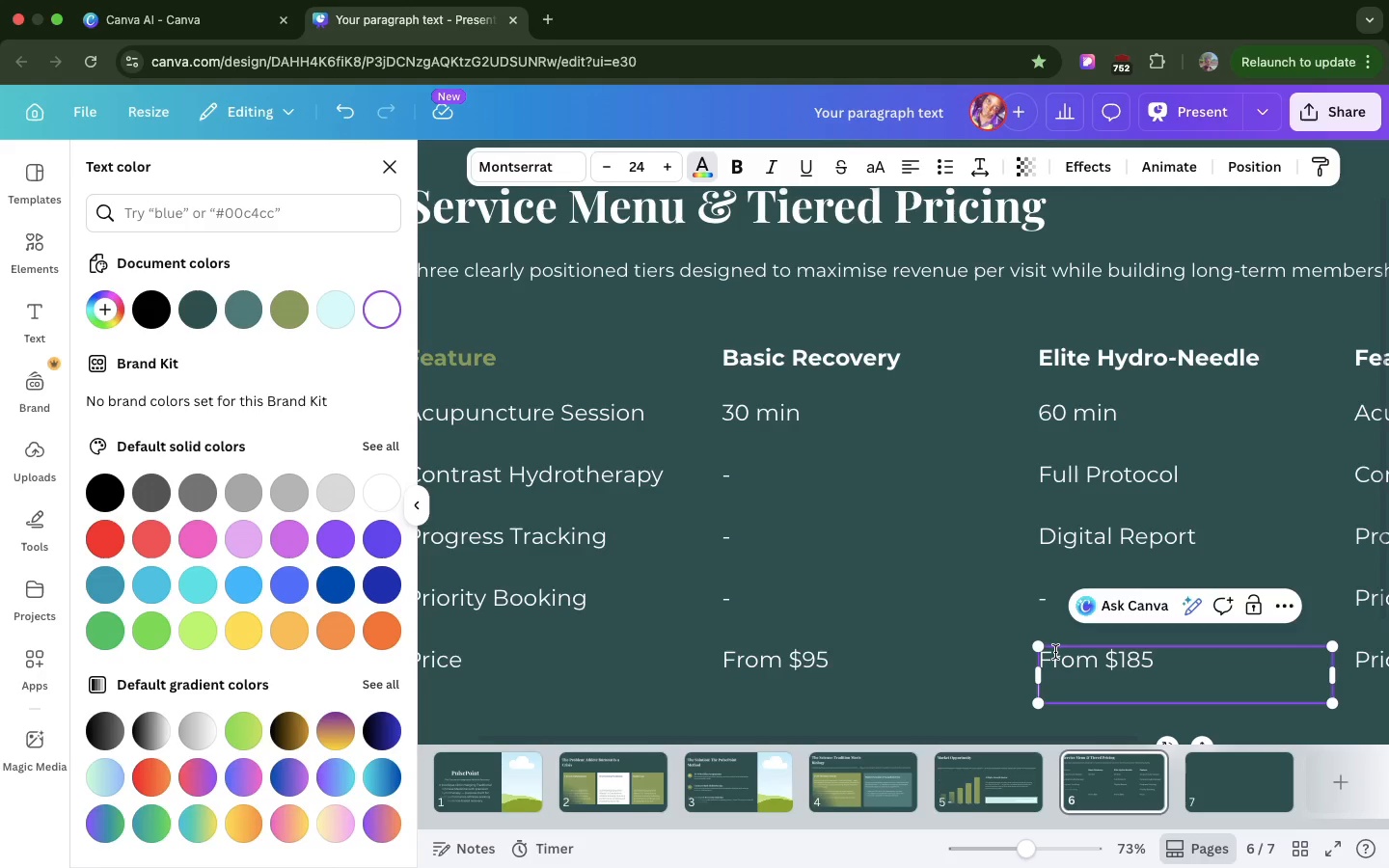 
key(Backspace)
 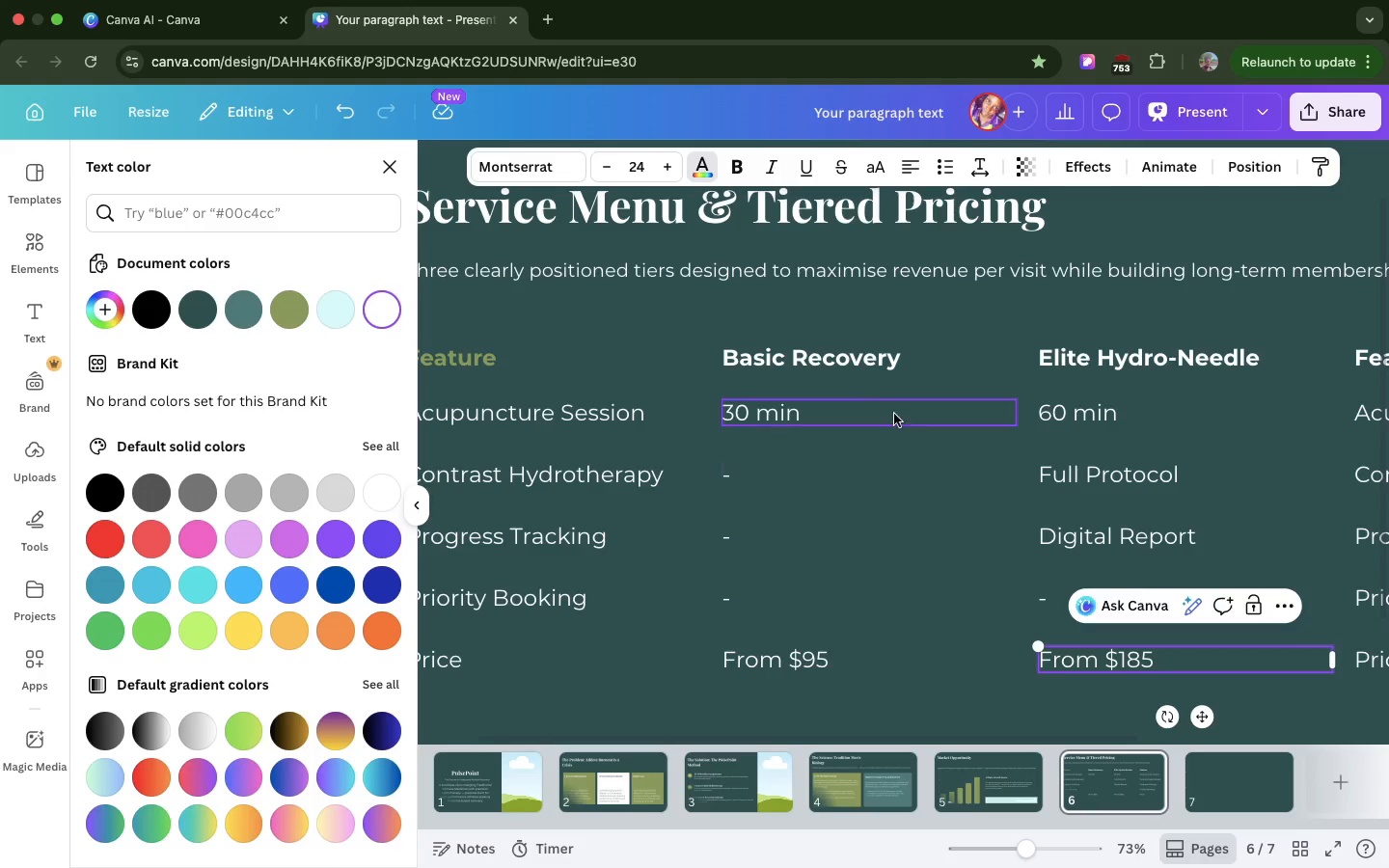 
left_click([870, 357])
 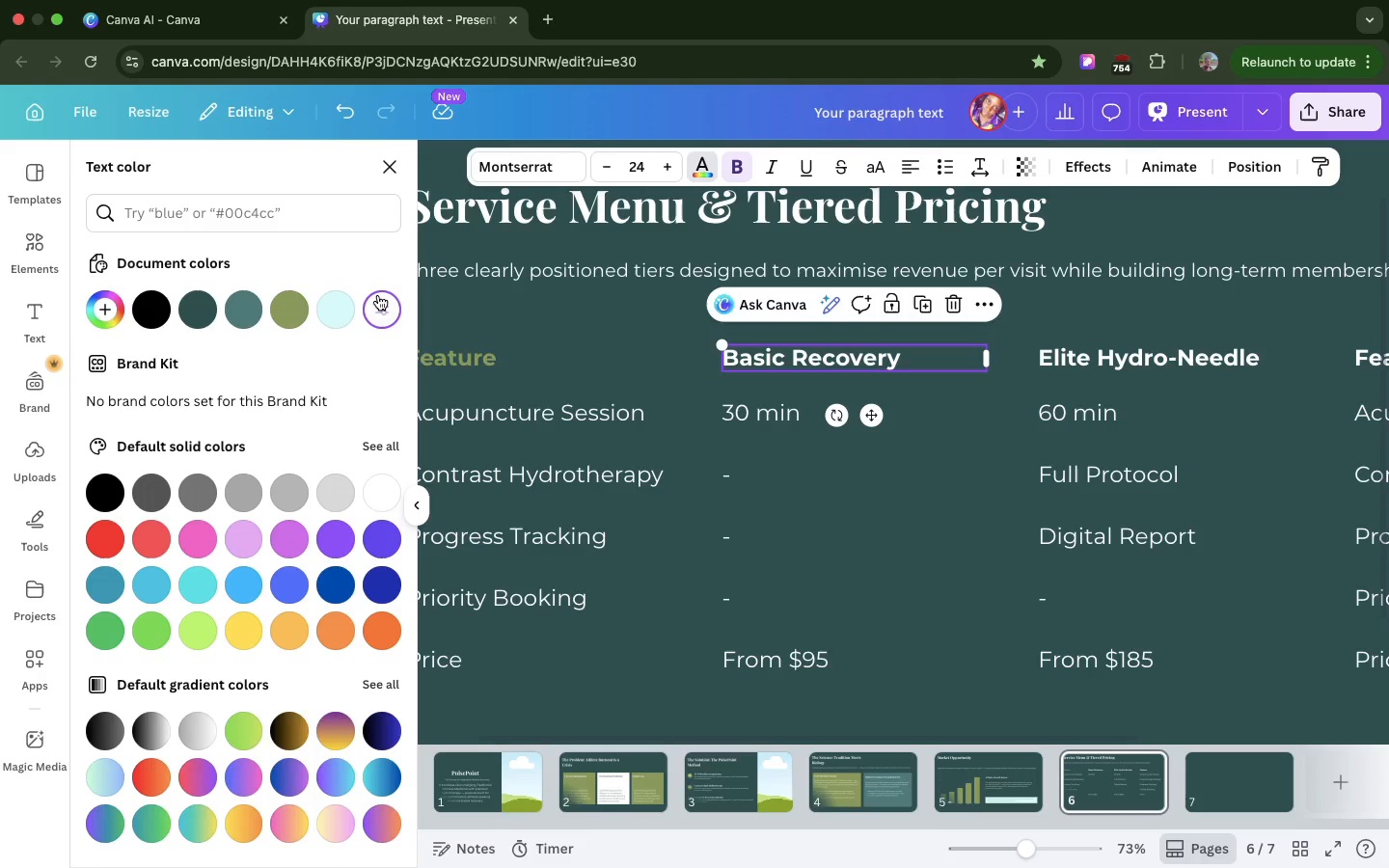 
left_click([298, 313])
 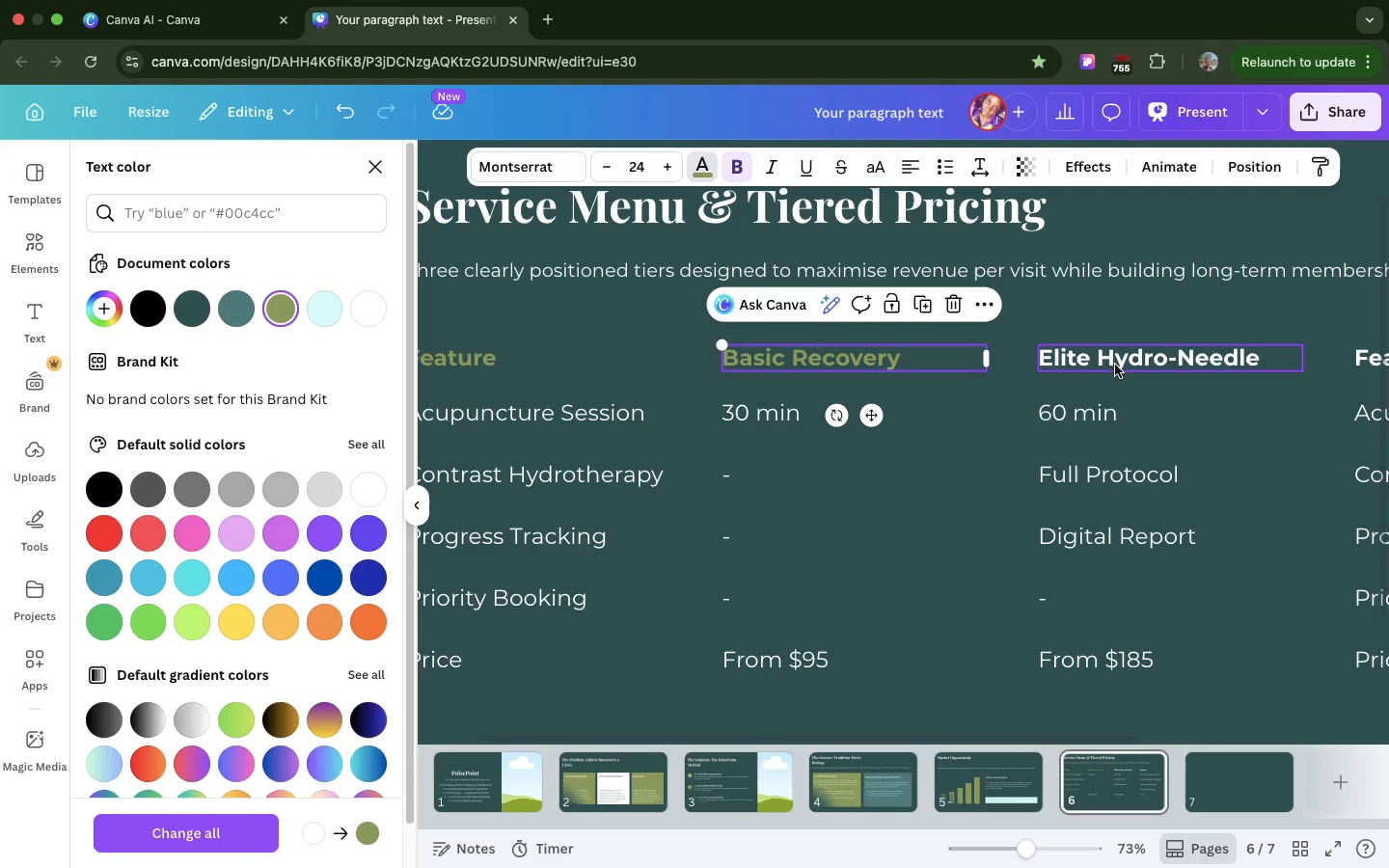 
left_click([1115, 365])
 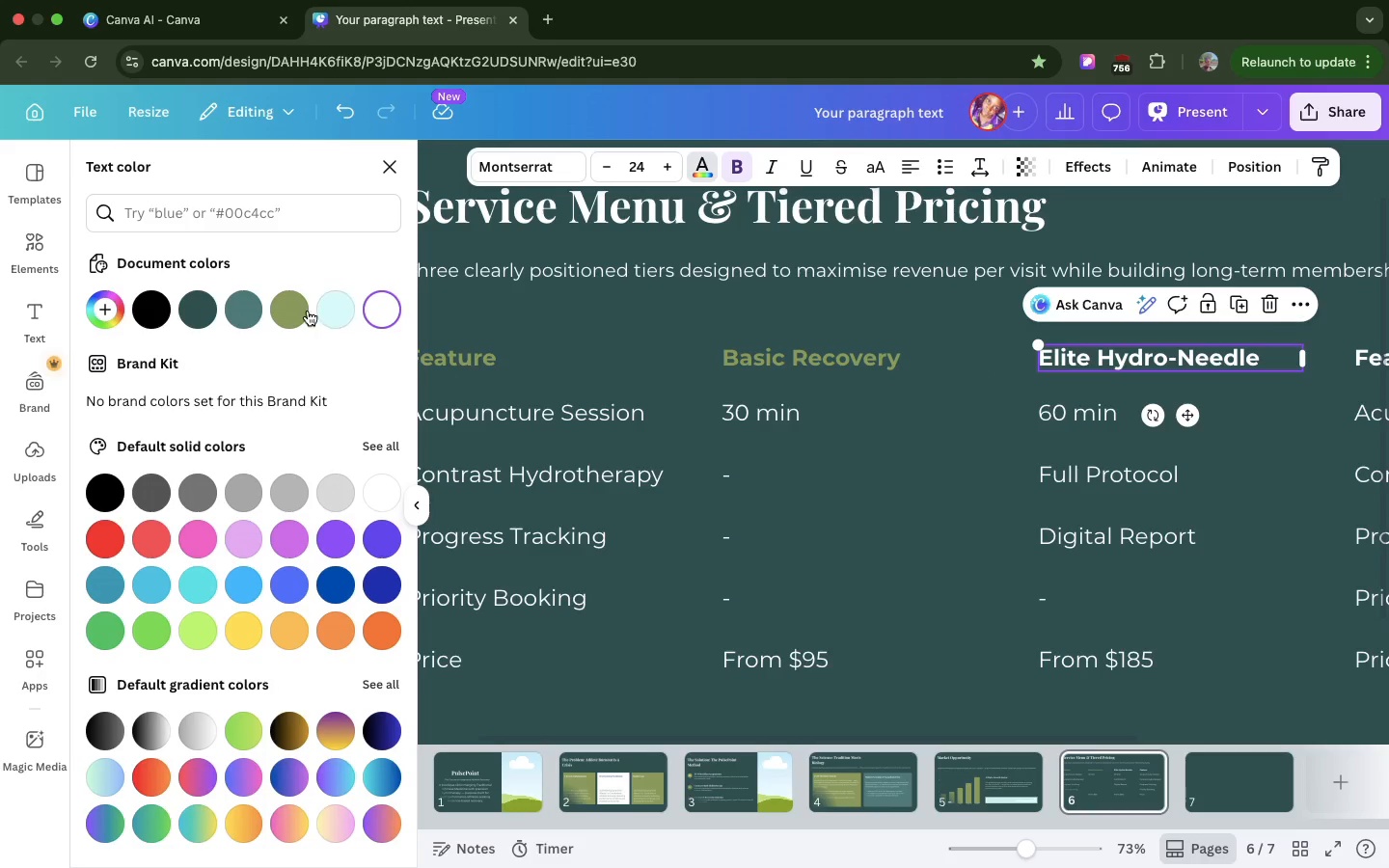 
left_click([308, 311])
 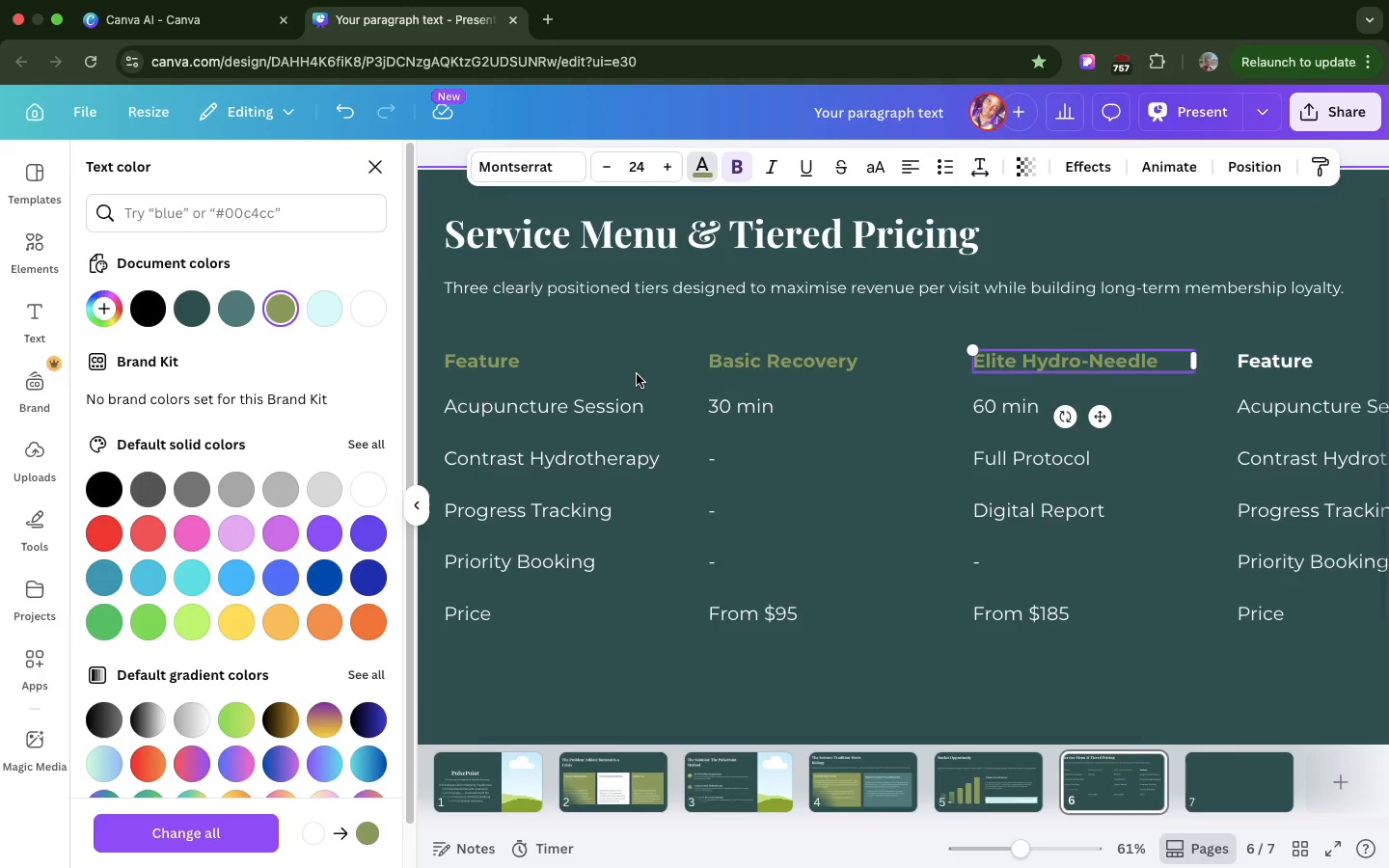 
scroll: coordinate [637, 374], scroll_direction: down, amount: 22.0
 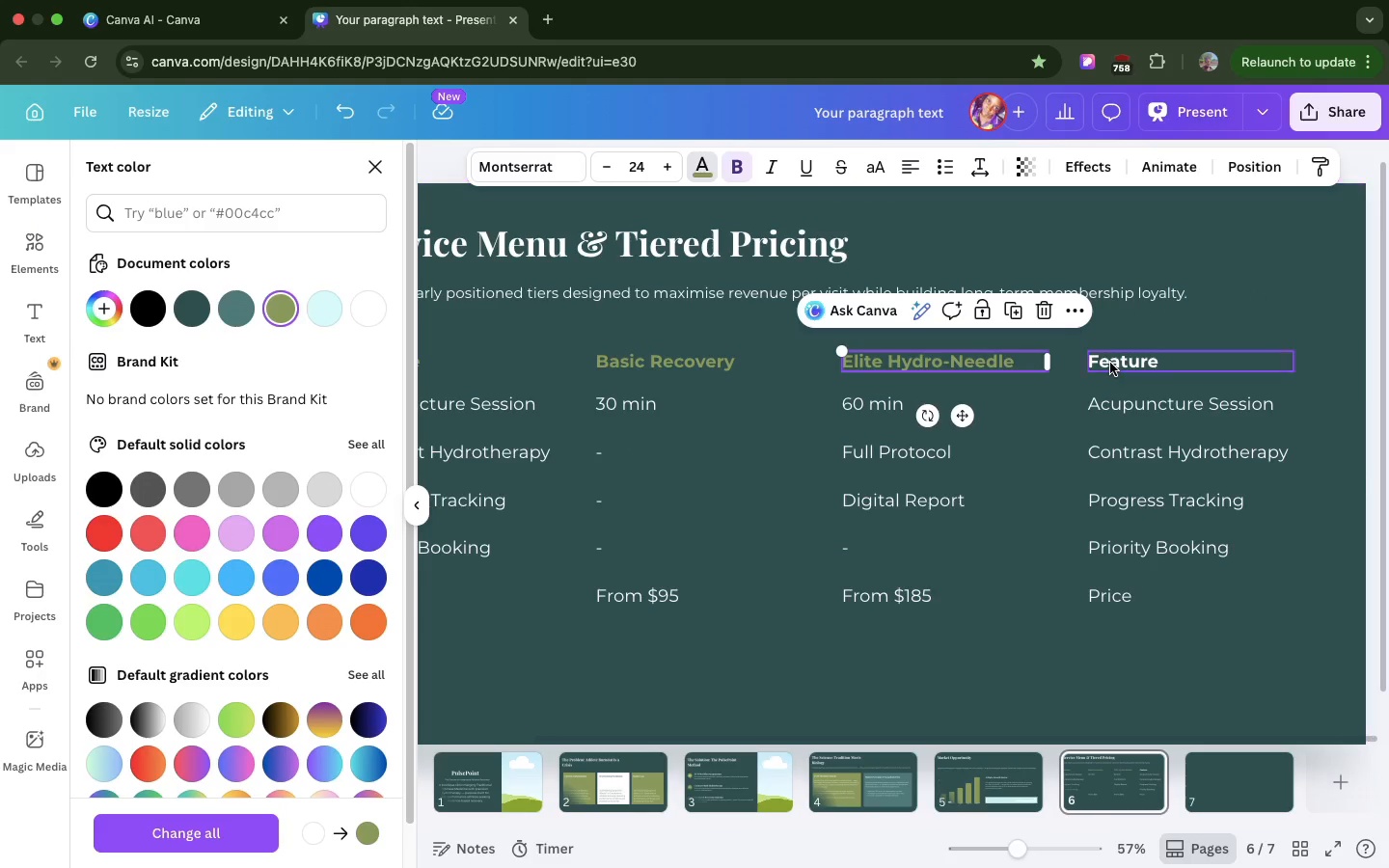 
left_click([1110, 363])
 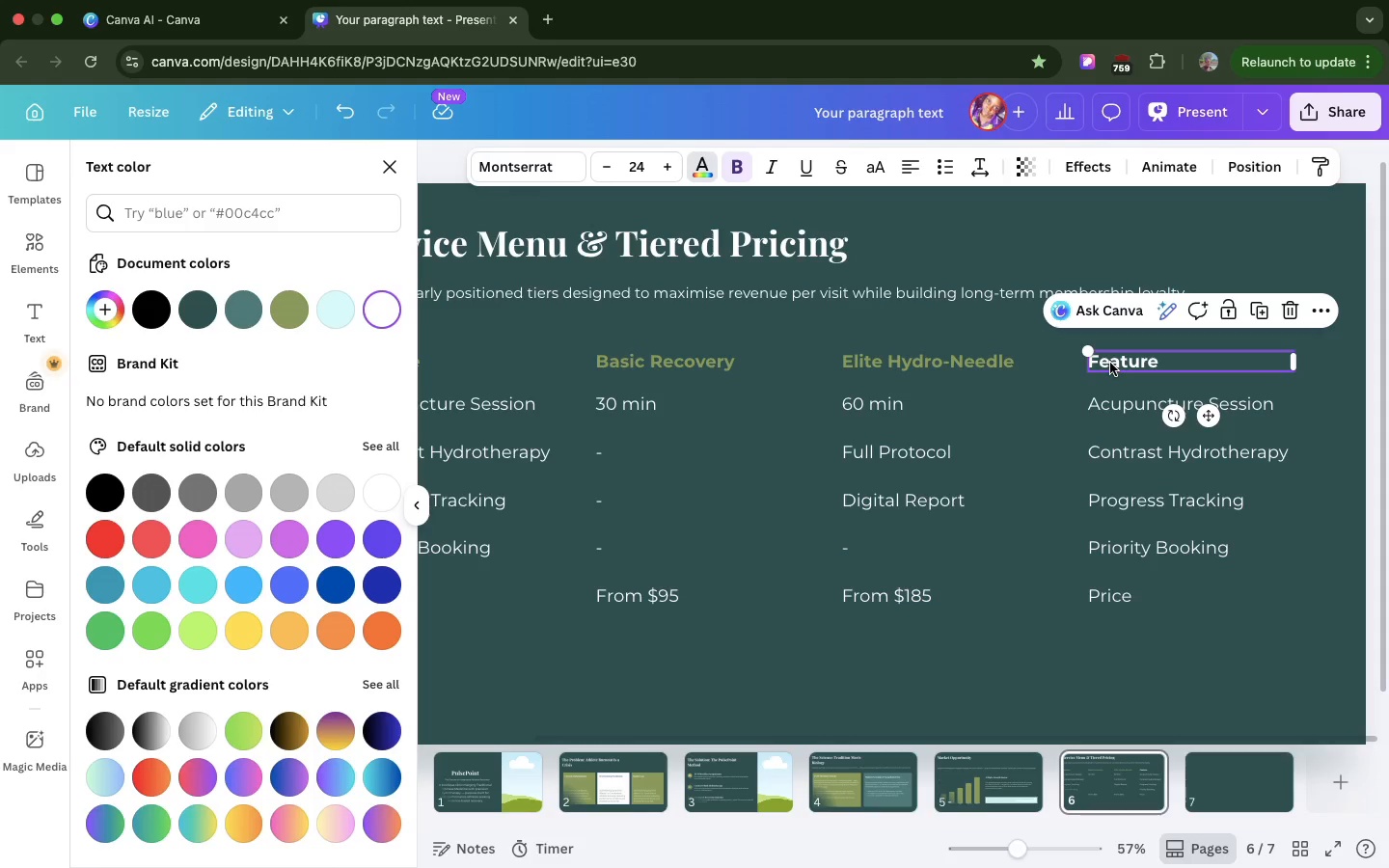 
wait(9.42)
 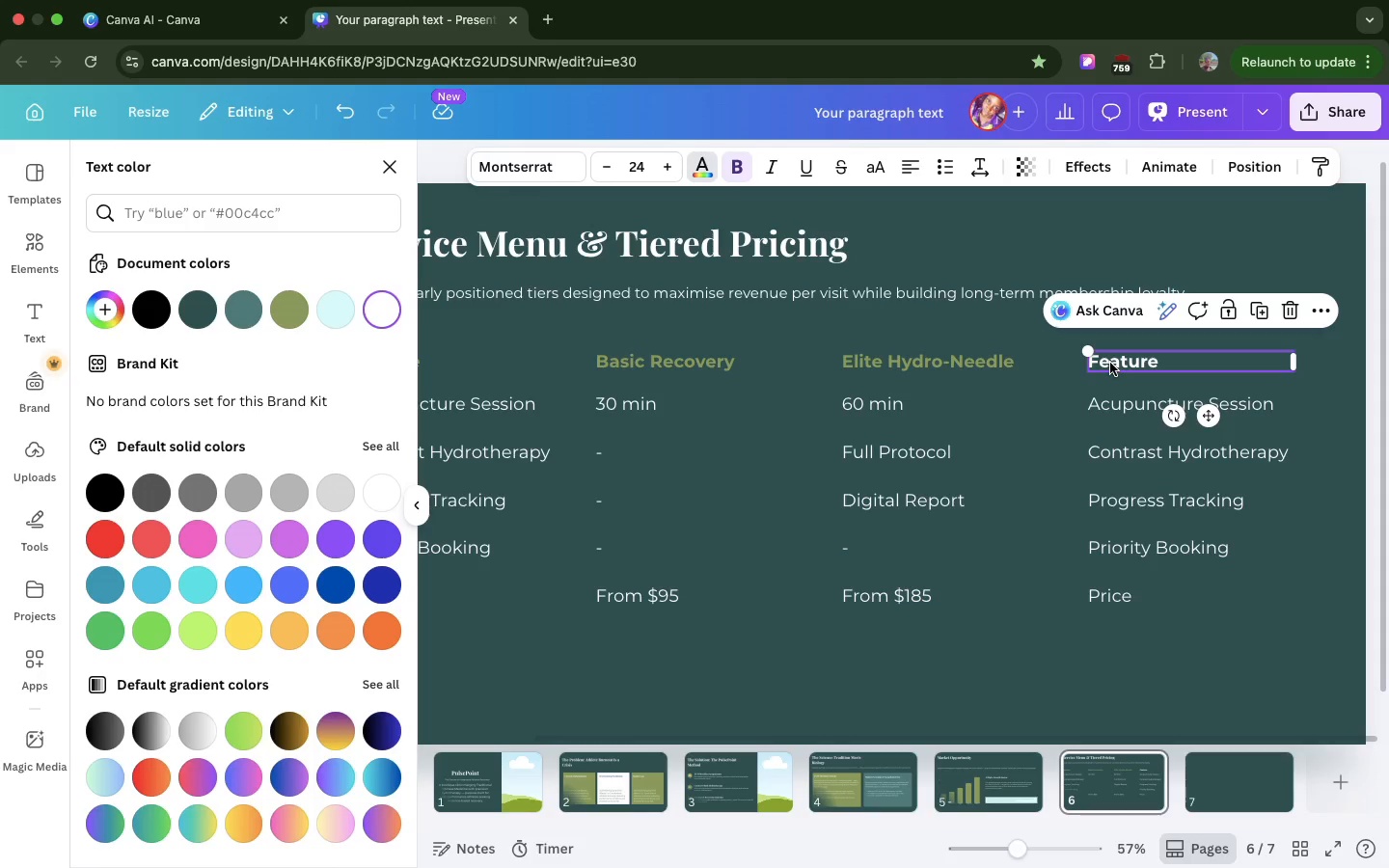 
double_click([1110, 363])
 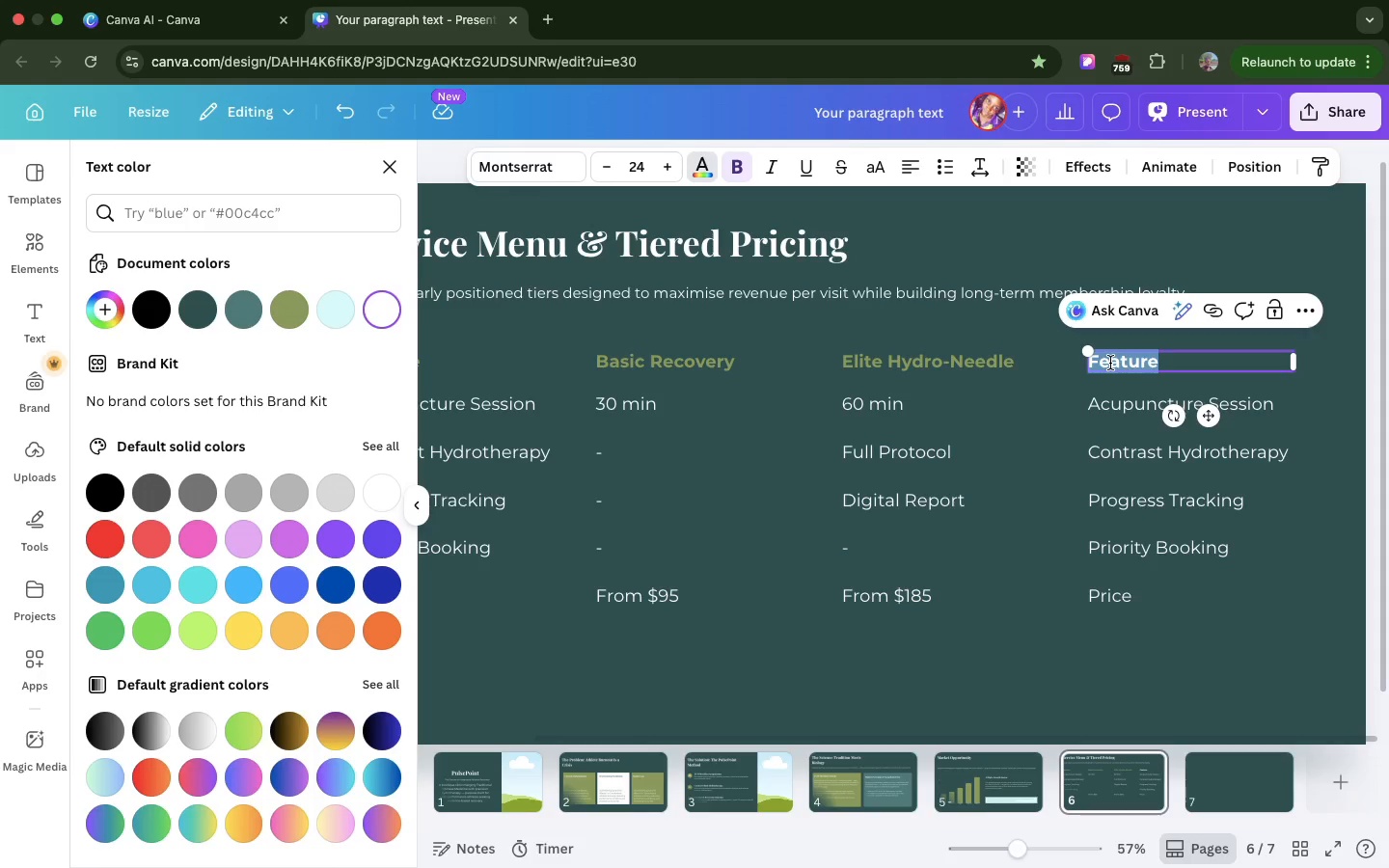 
key(Meta+V)
 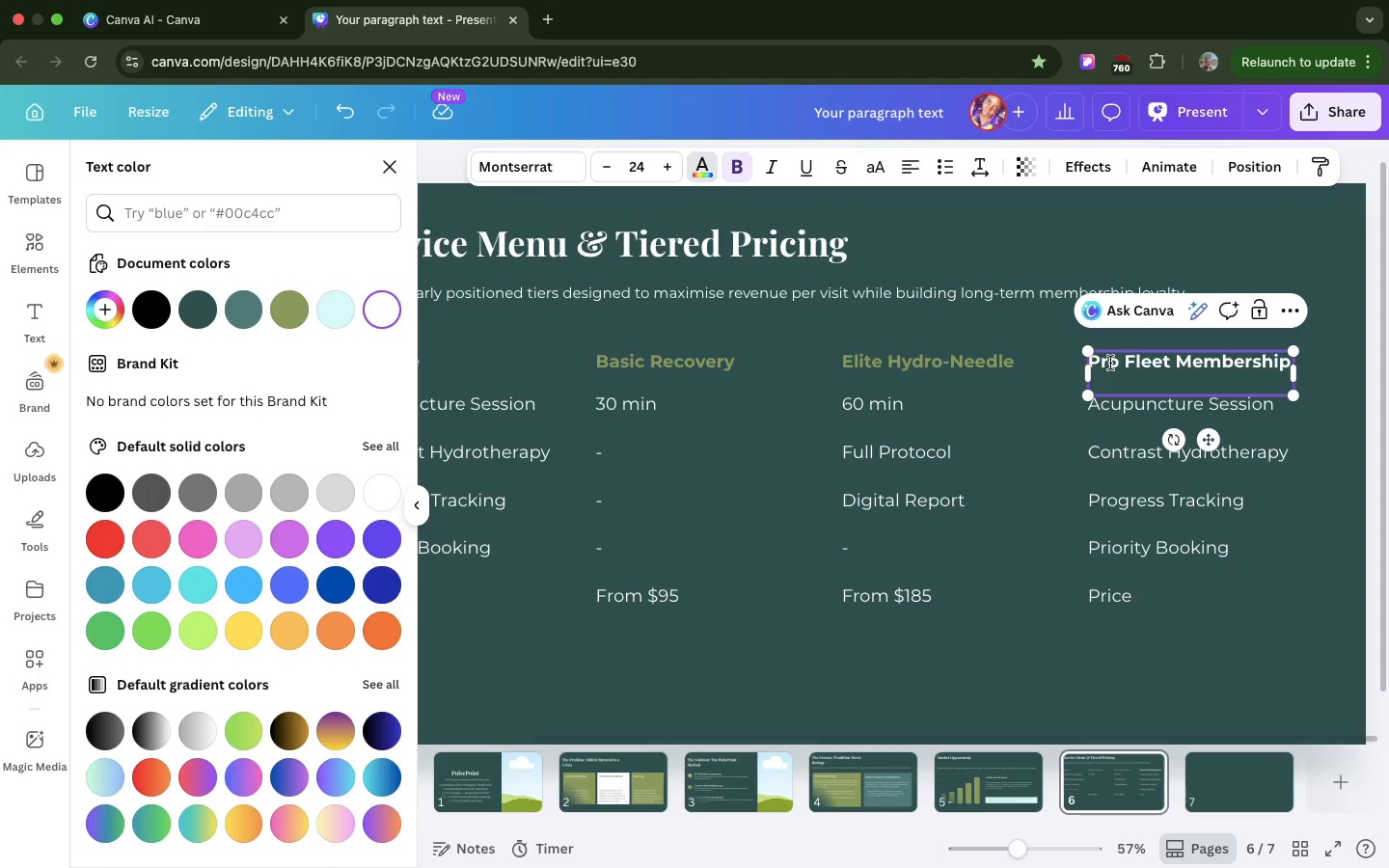 
key(Backspace)
 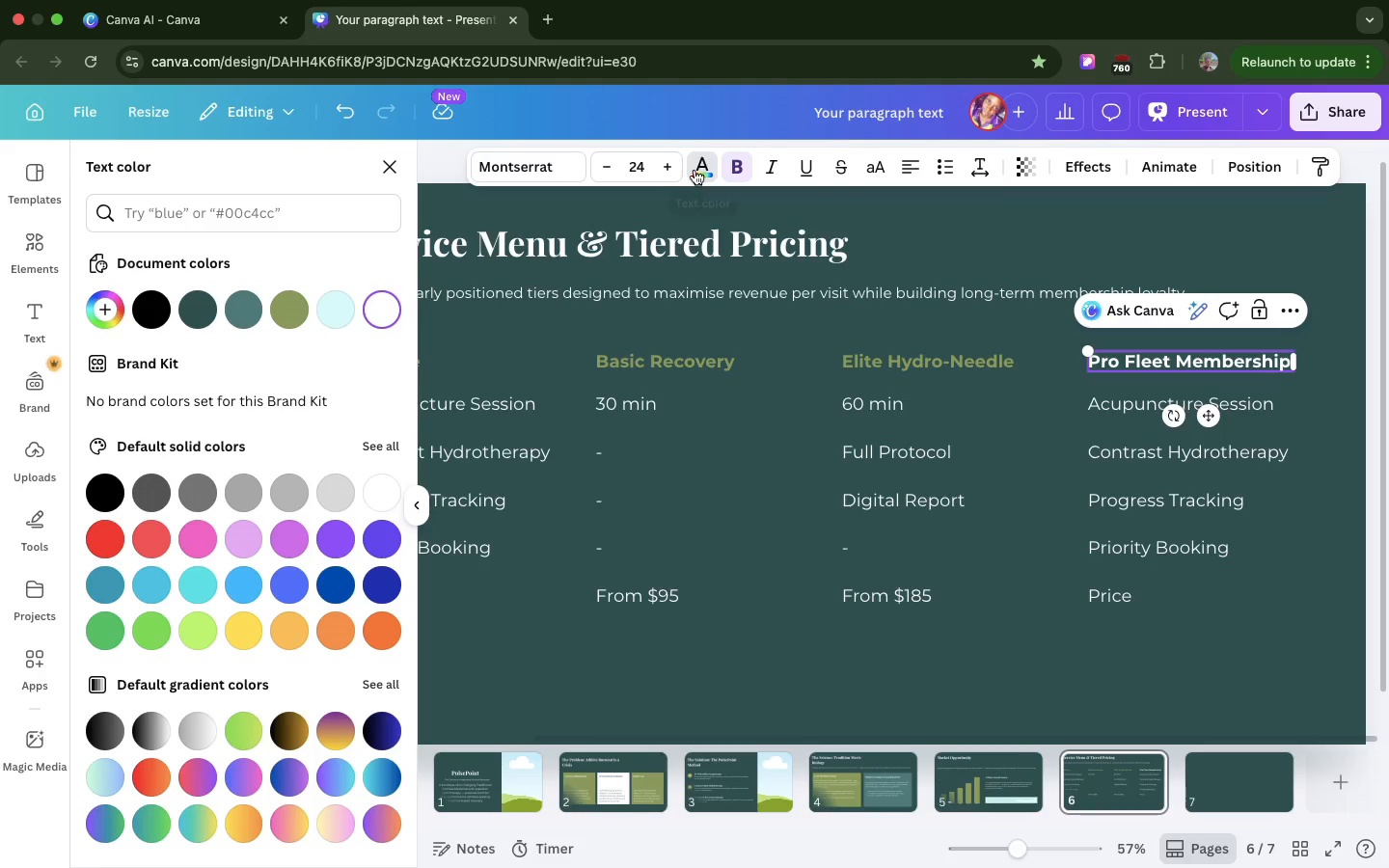 
left_click([694, 161])
 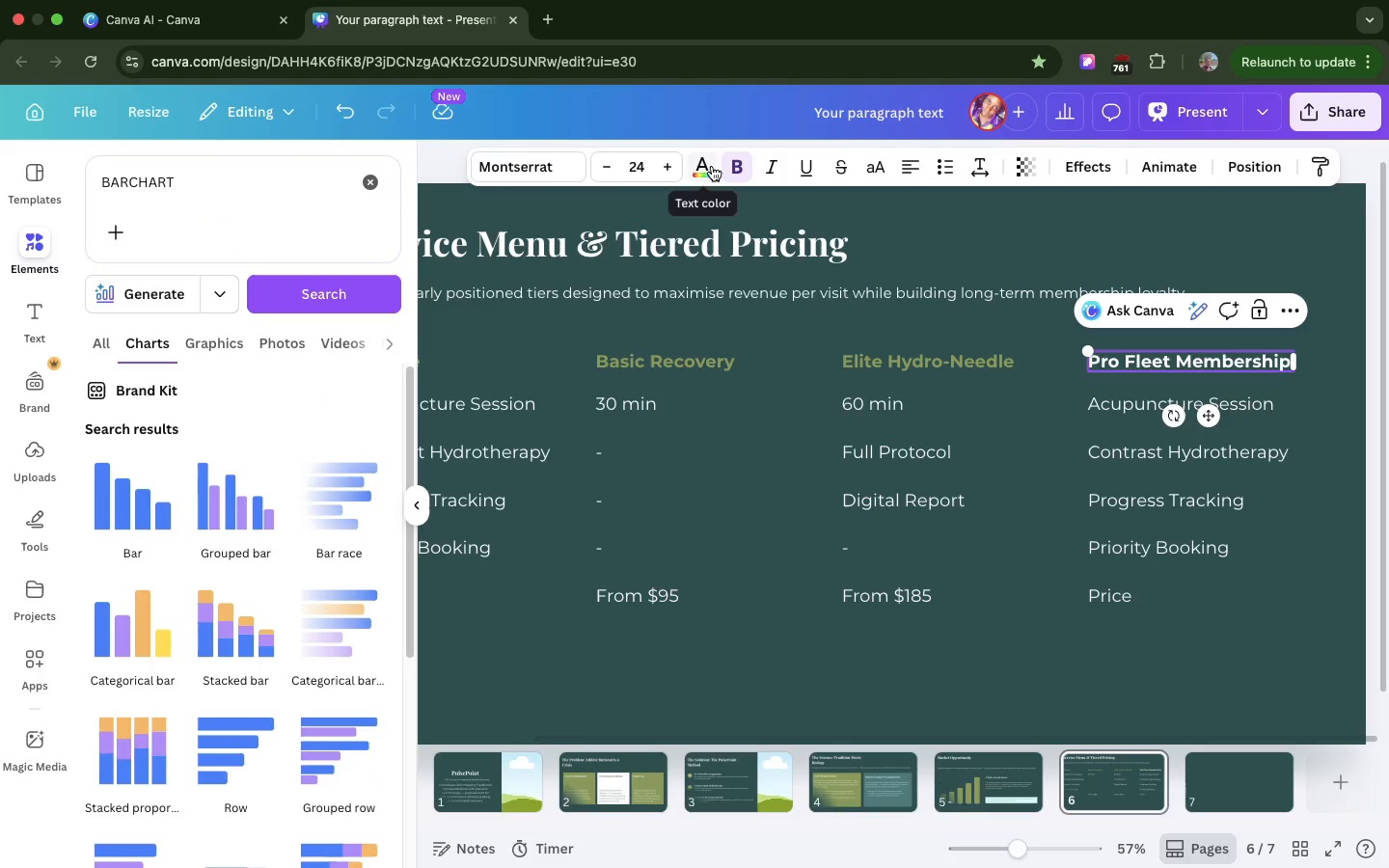 
left_click([711, 166])
 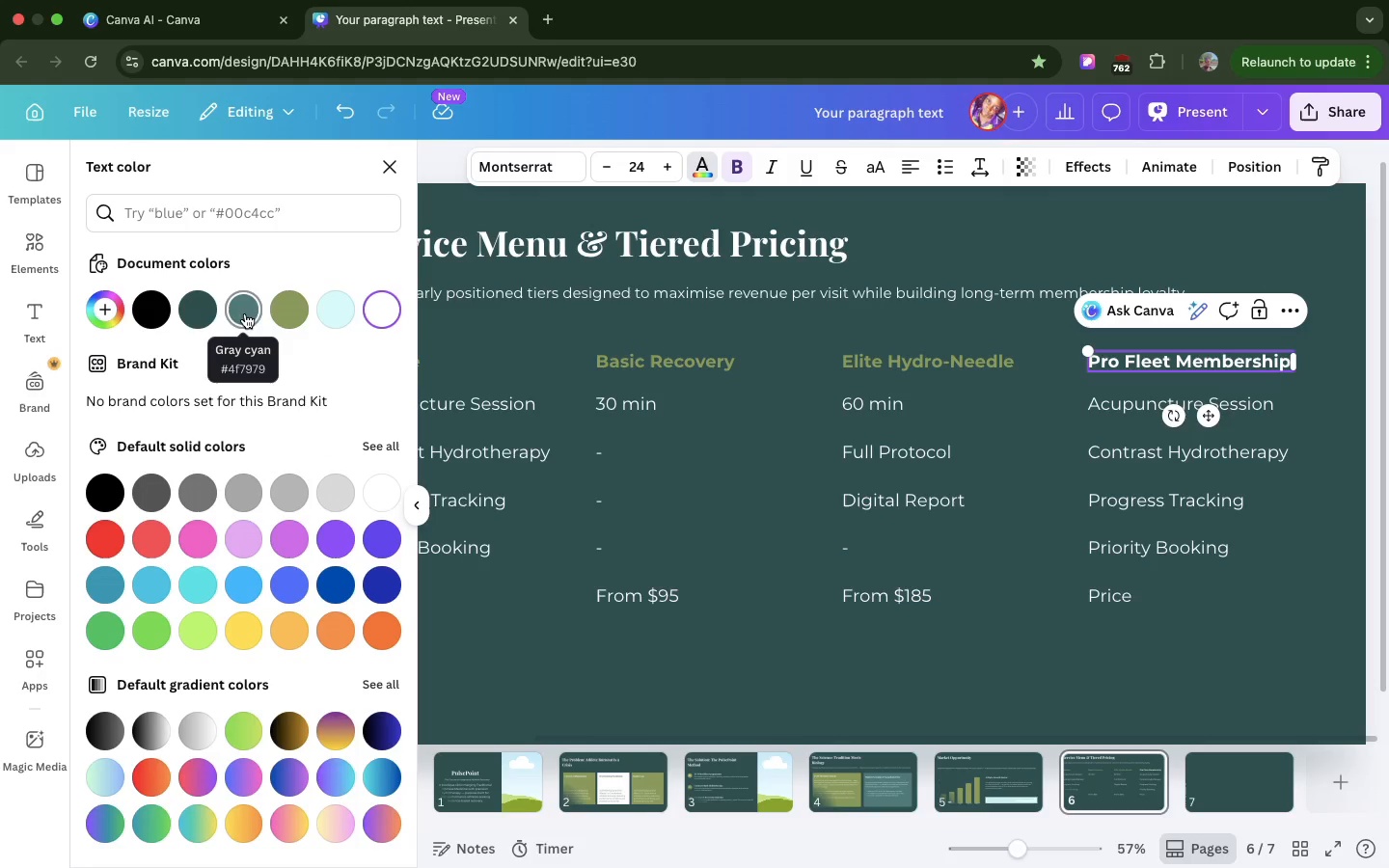 
left_click([285, 304])
 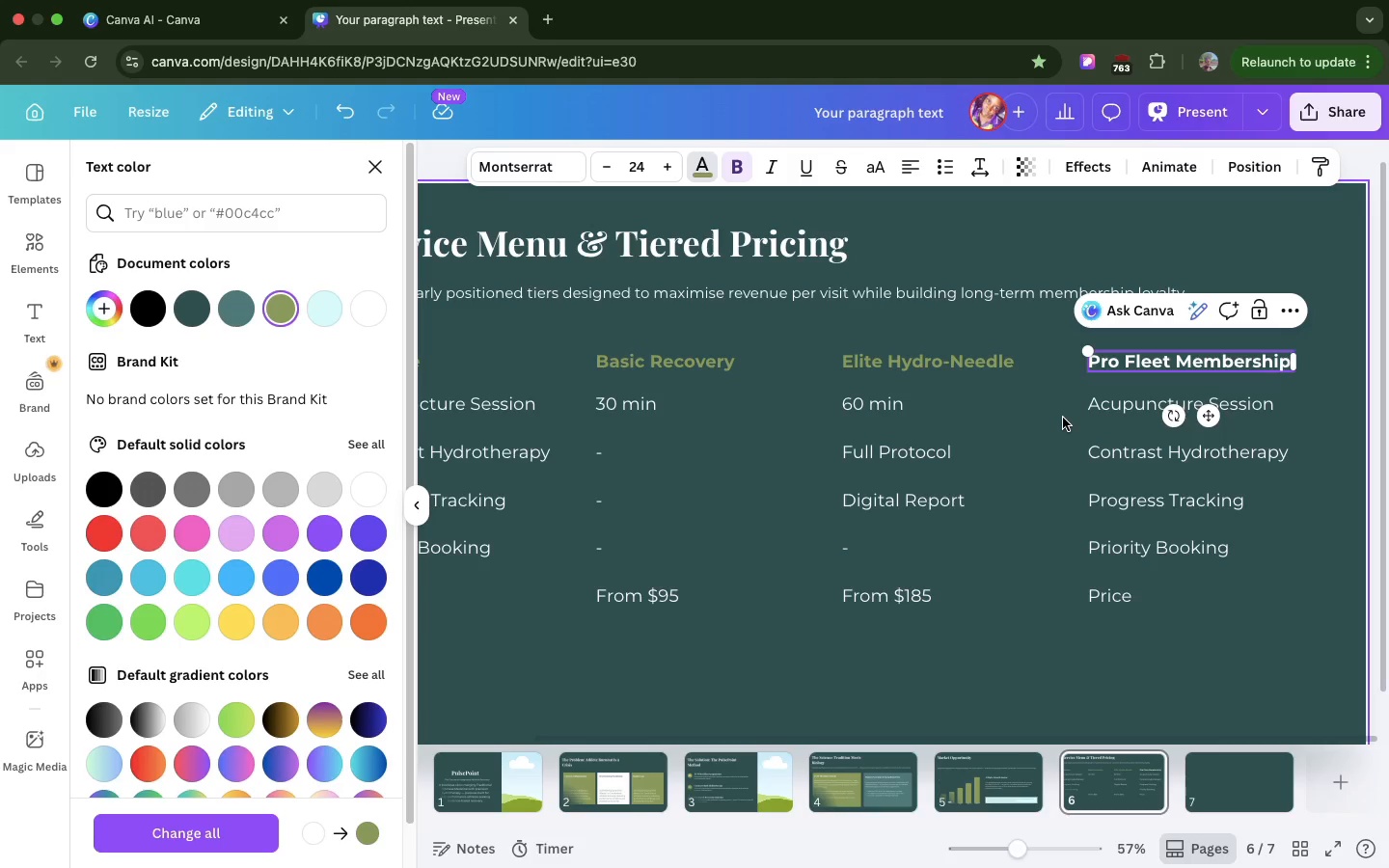 
left_click([1063, 418])
 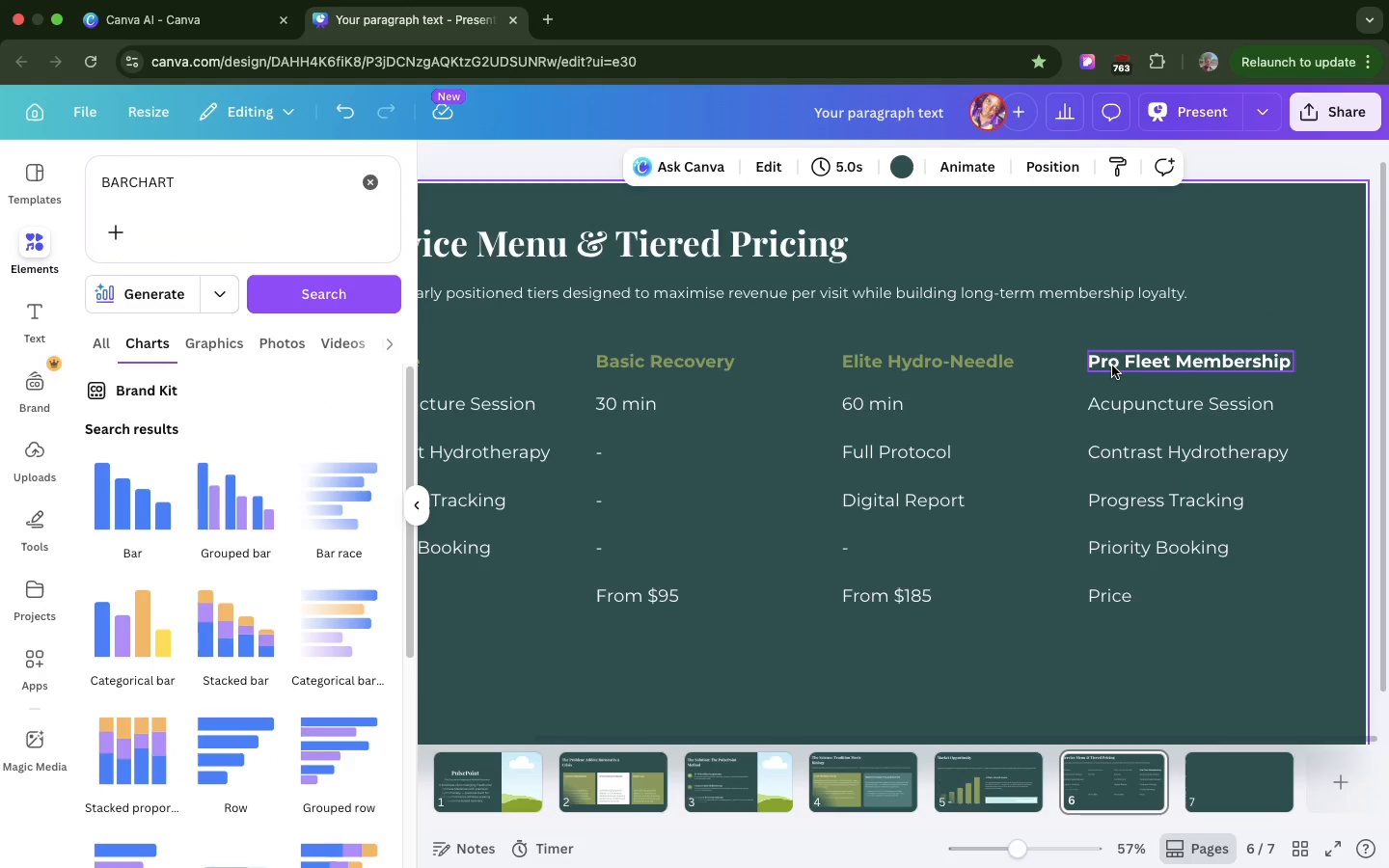 
left_click([1112, 366])
 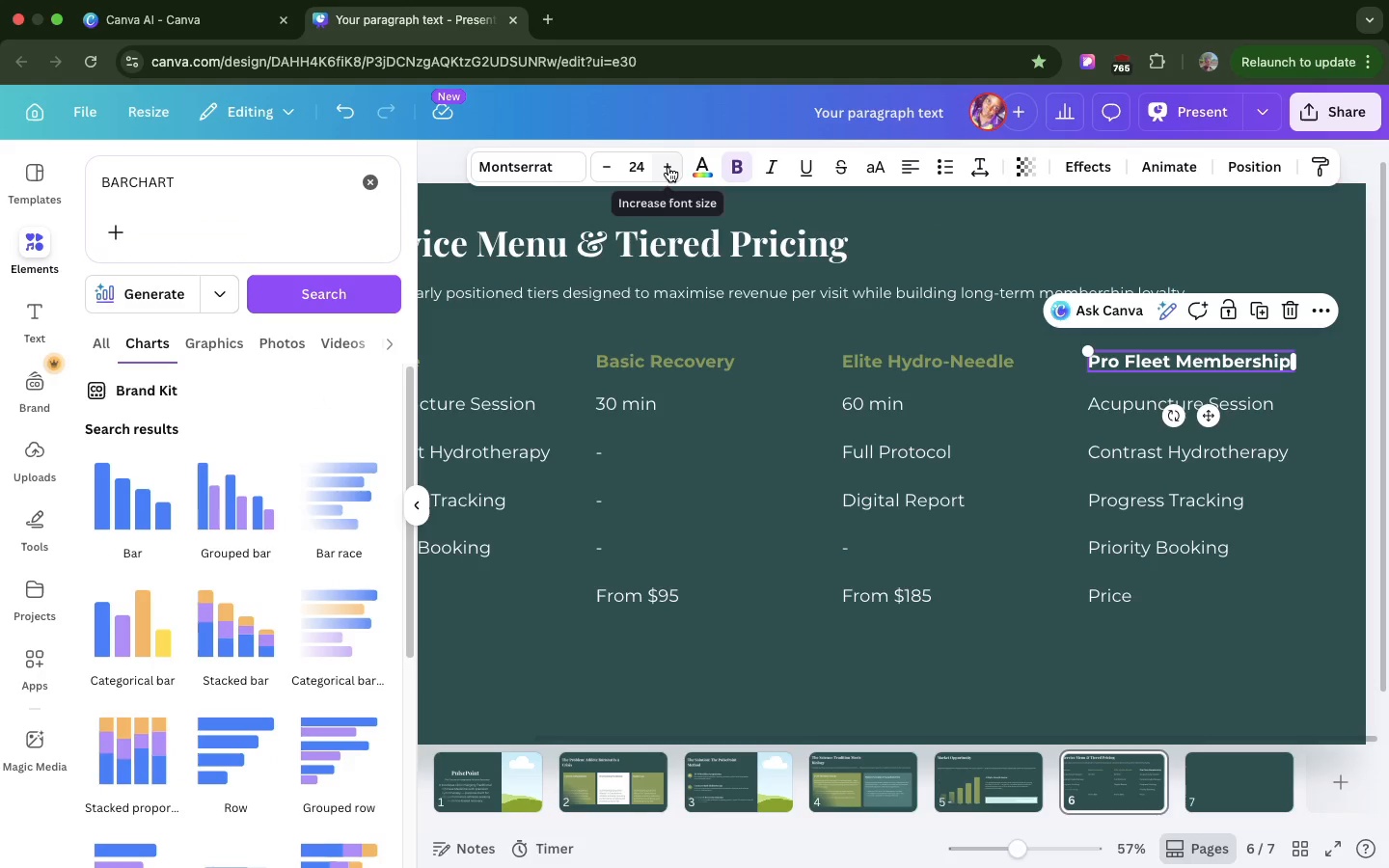 
left_click([707, 165])
 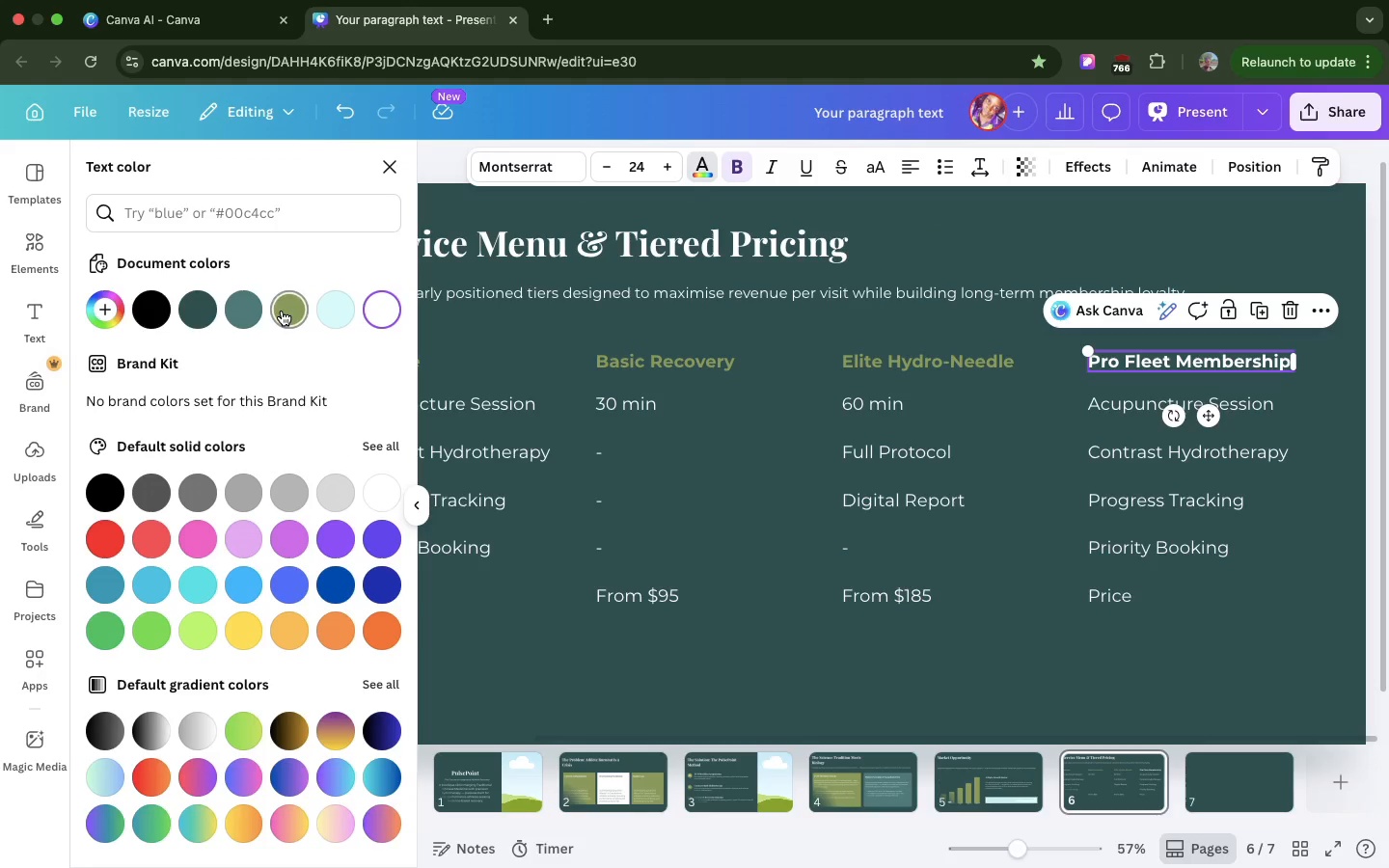 
left_click([282, 311])
 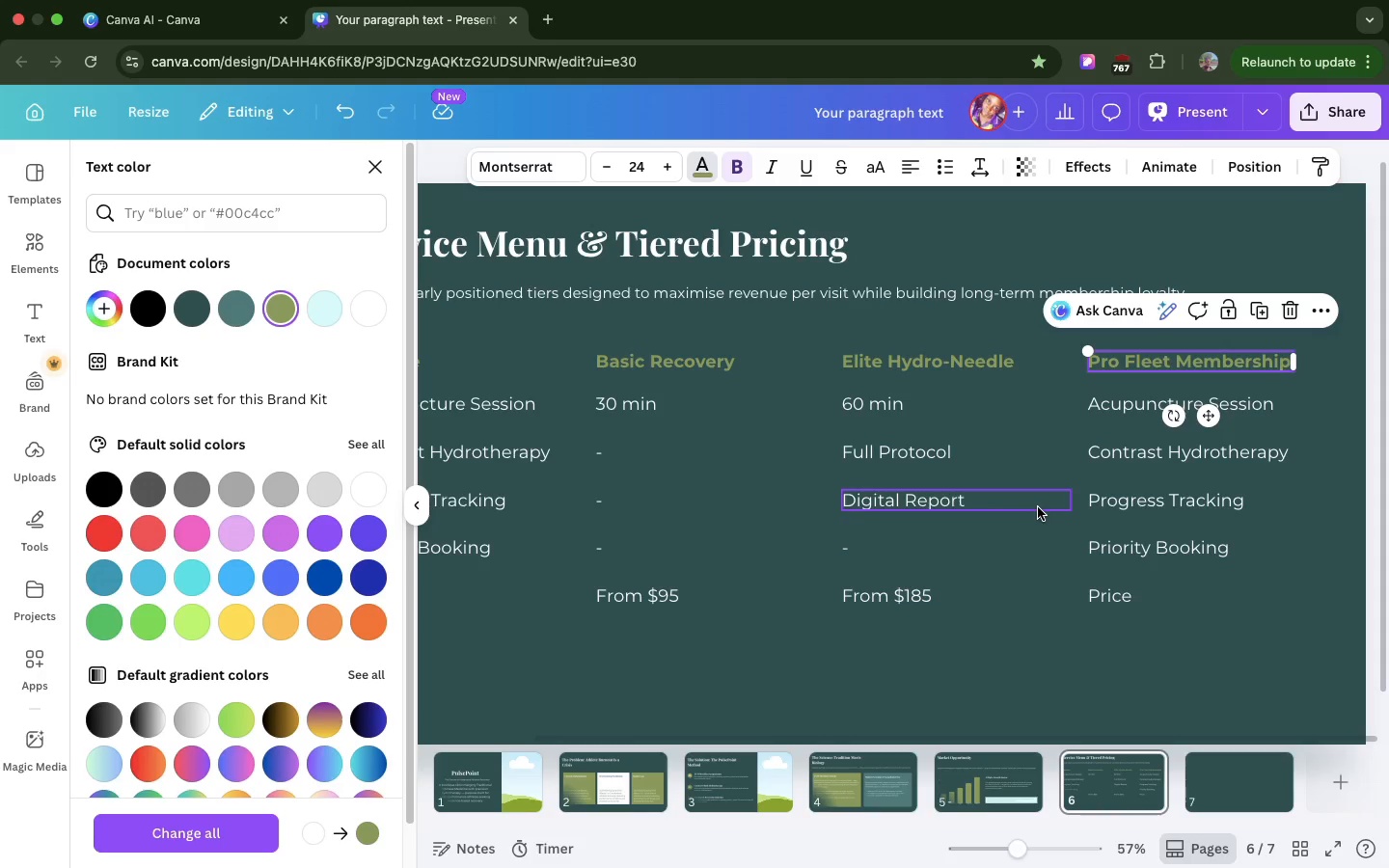 
wait(8.06)
 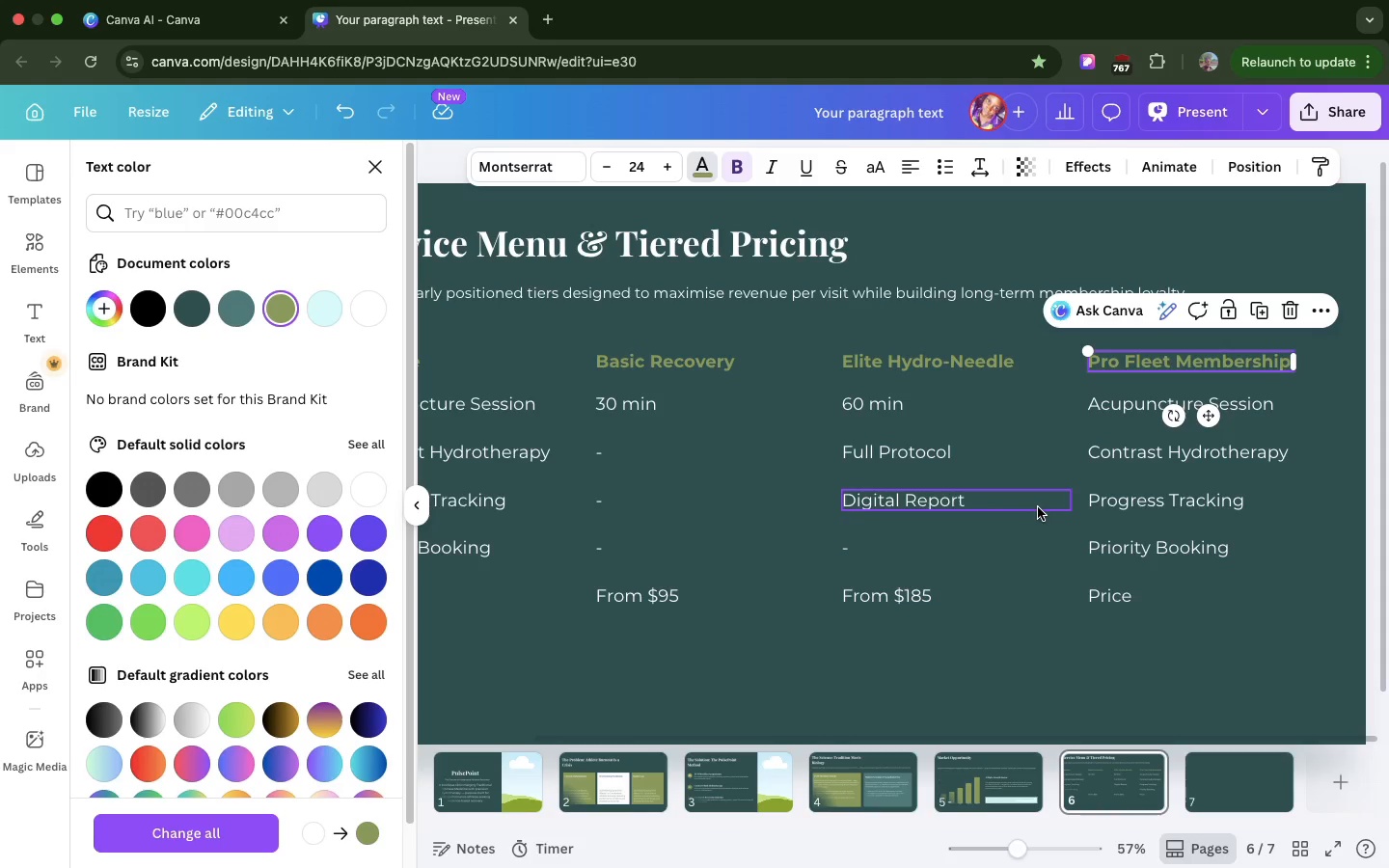 
double_click([1125, 398])
 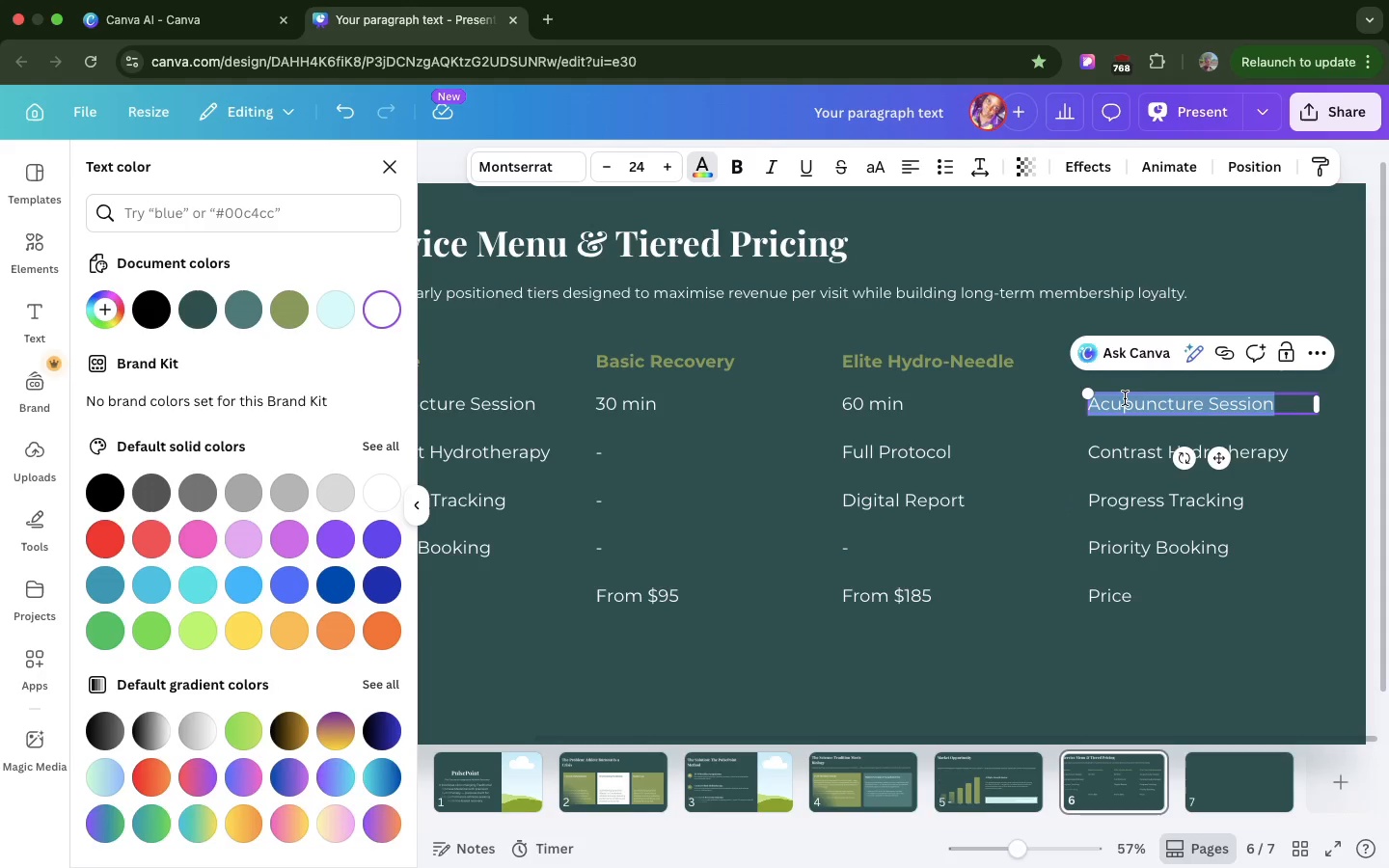 
key(Meta+V)
 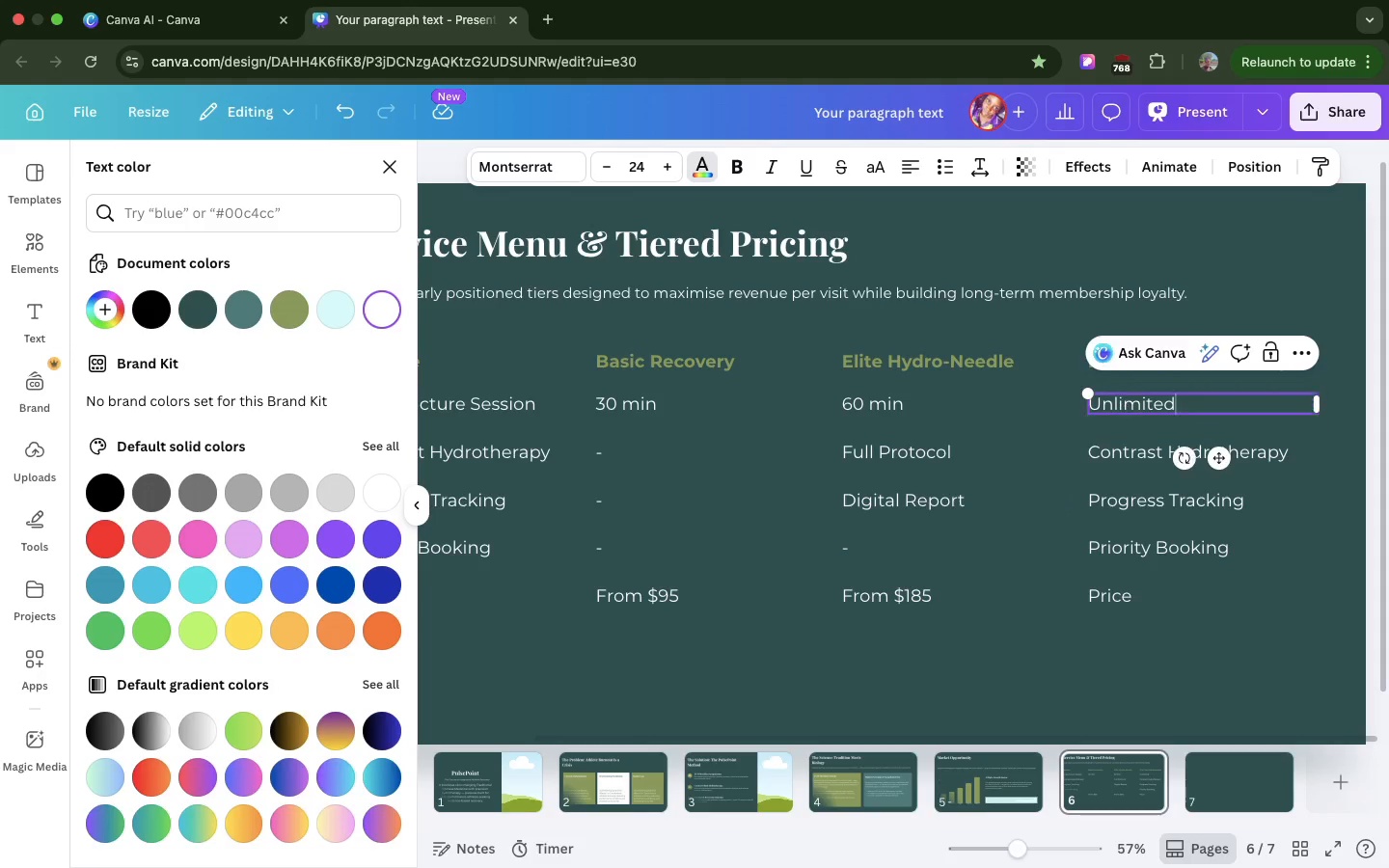 
key(Backspace)
 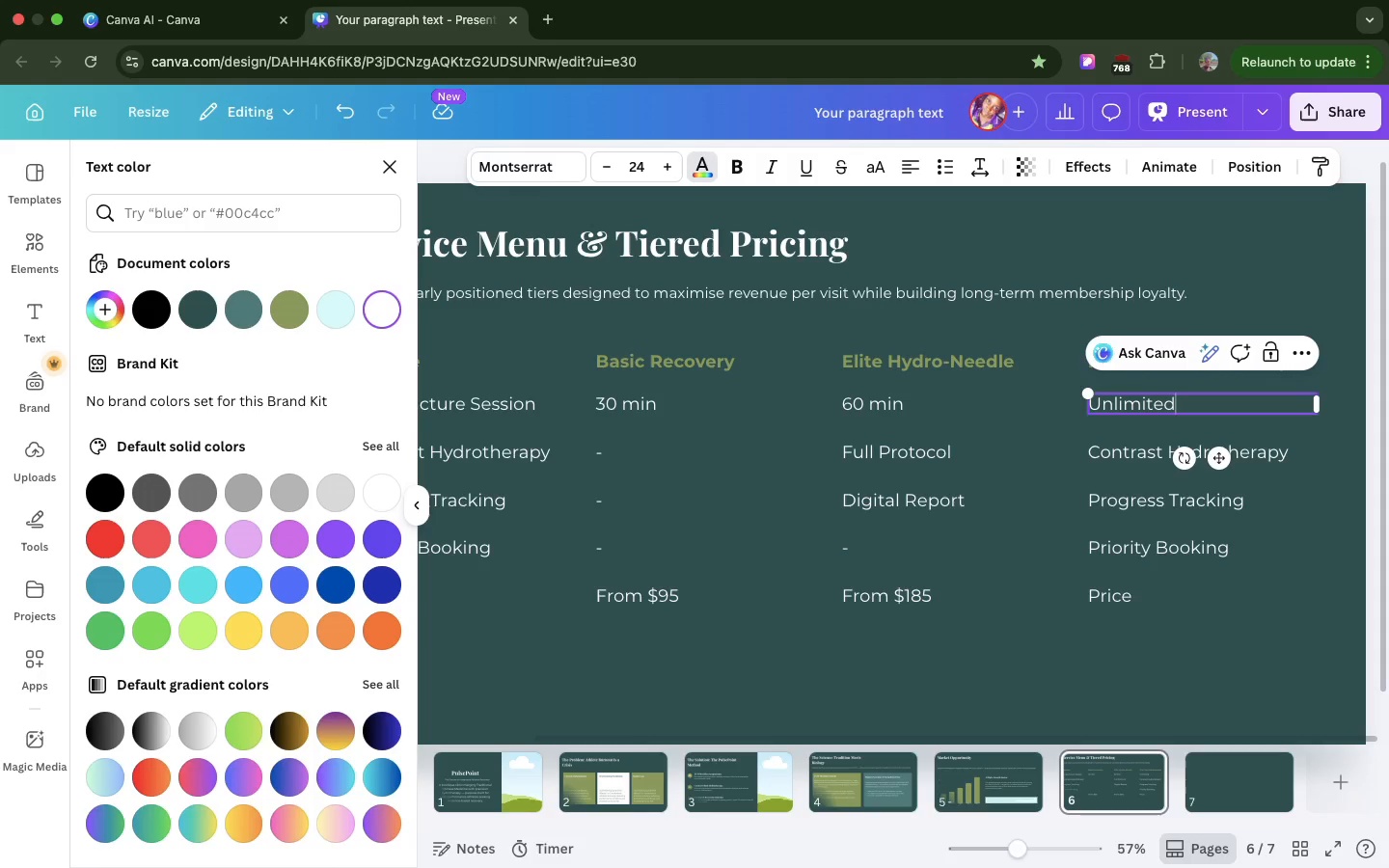 
wait(5.92)
 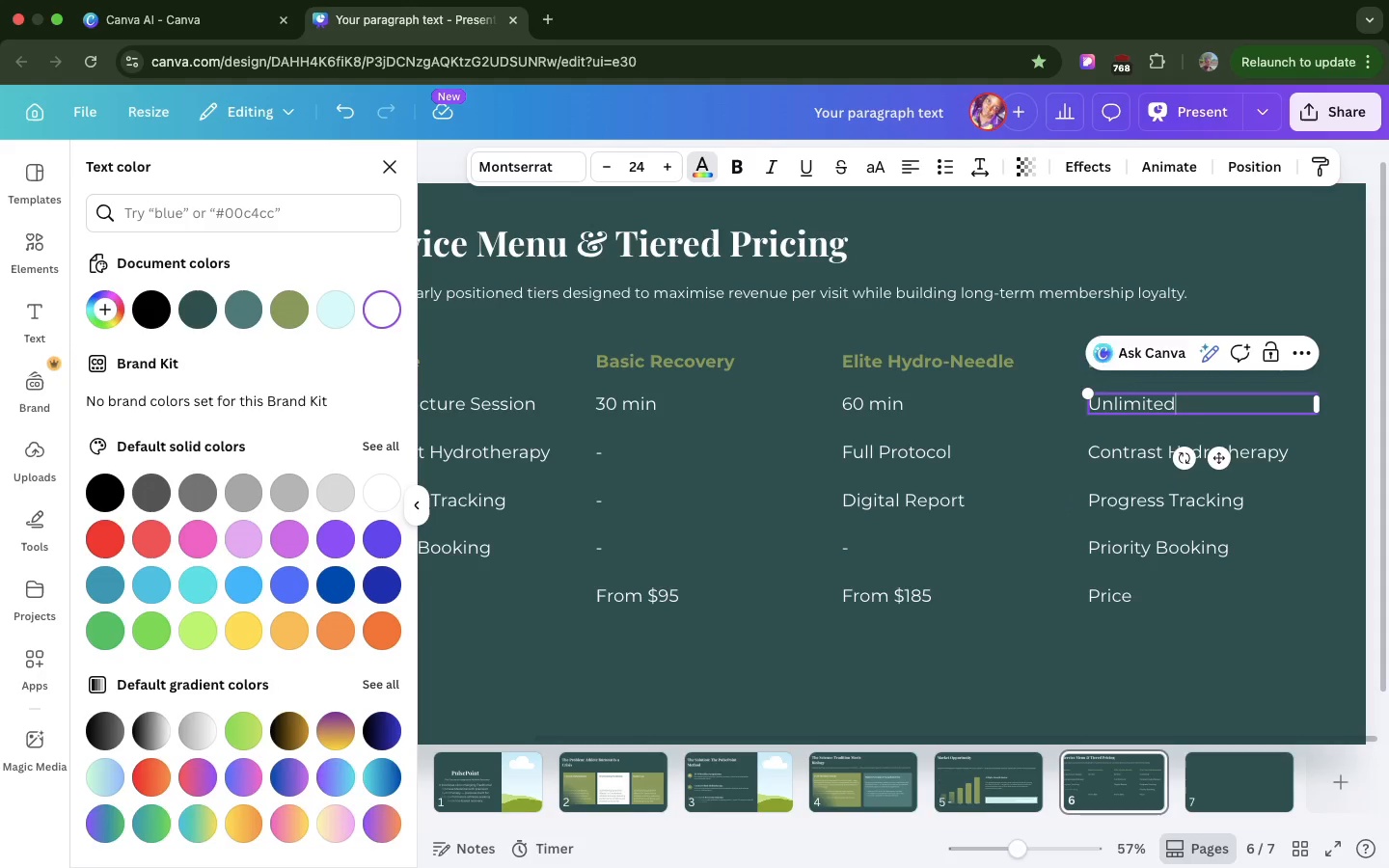 
double_click([1122, 447])
 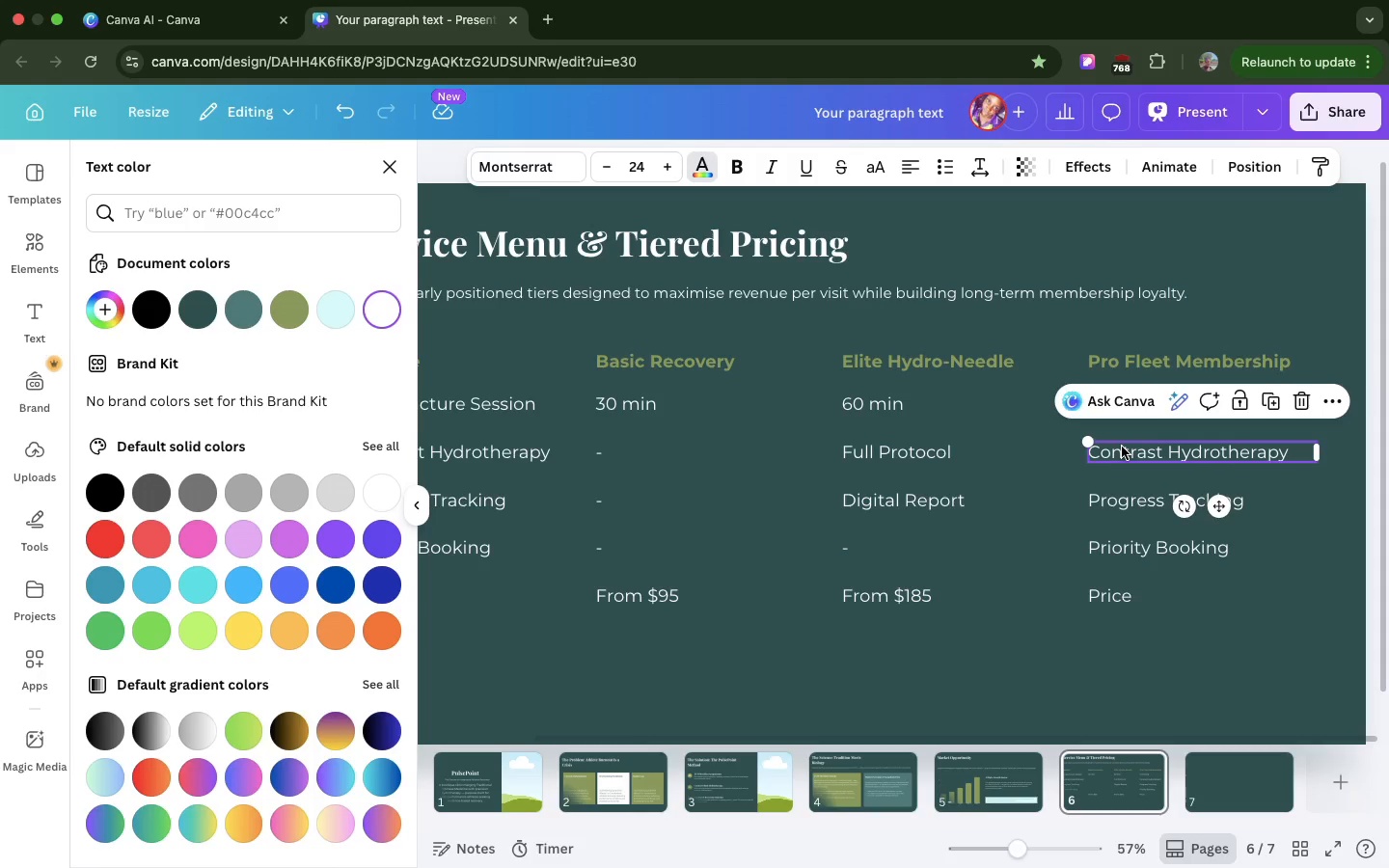 
triple_click([1122, 447])
 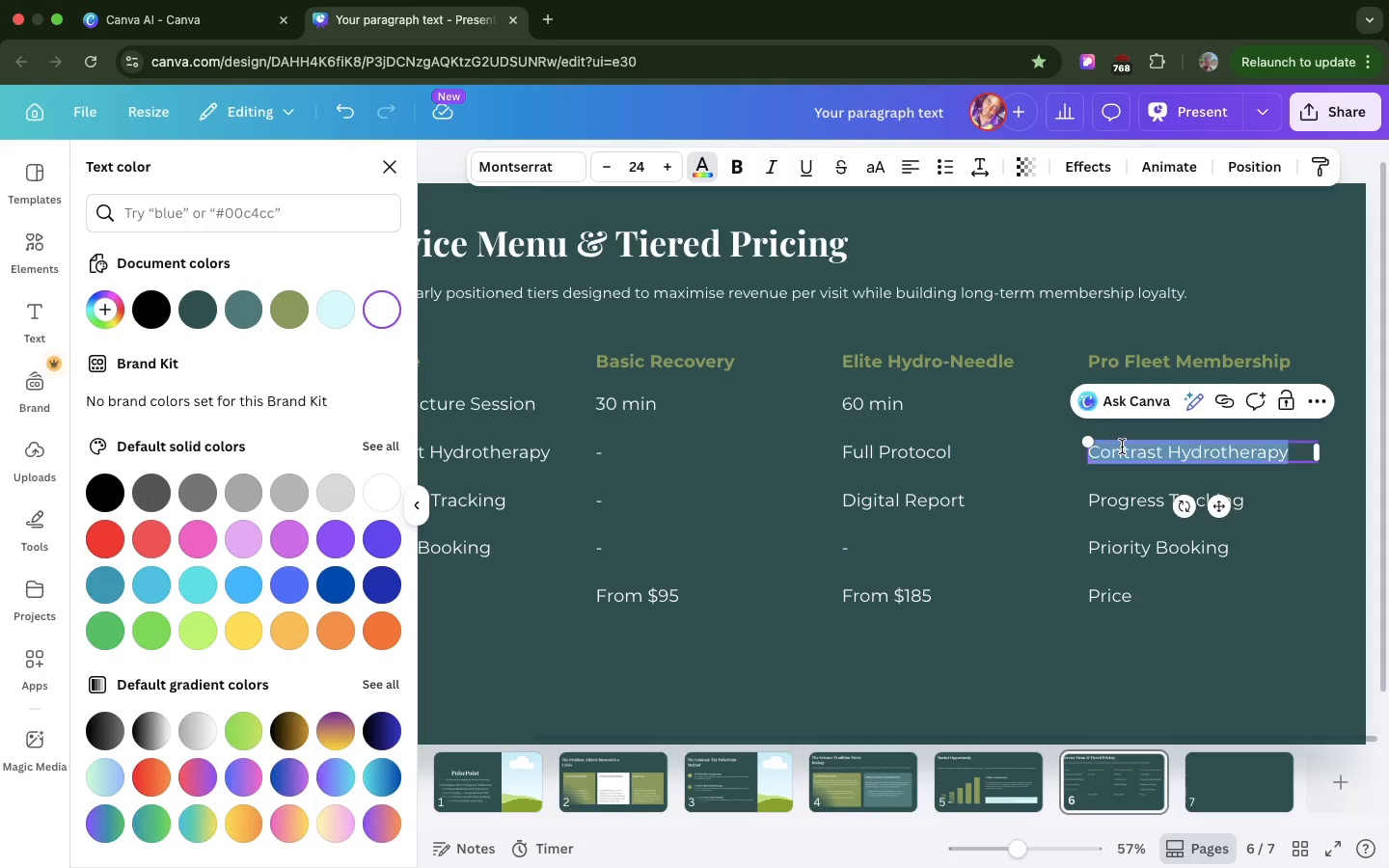 
left_click([1122, 447])
 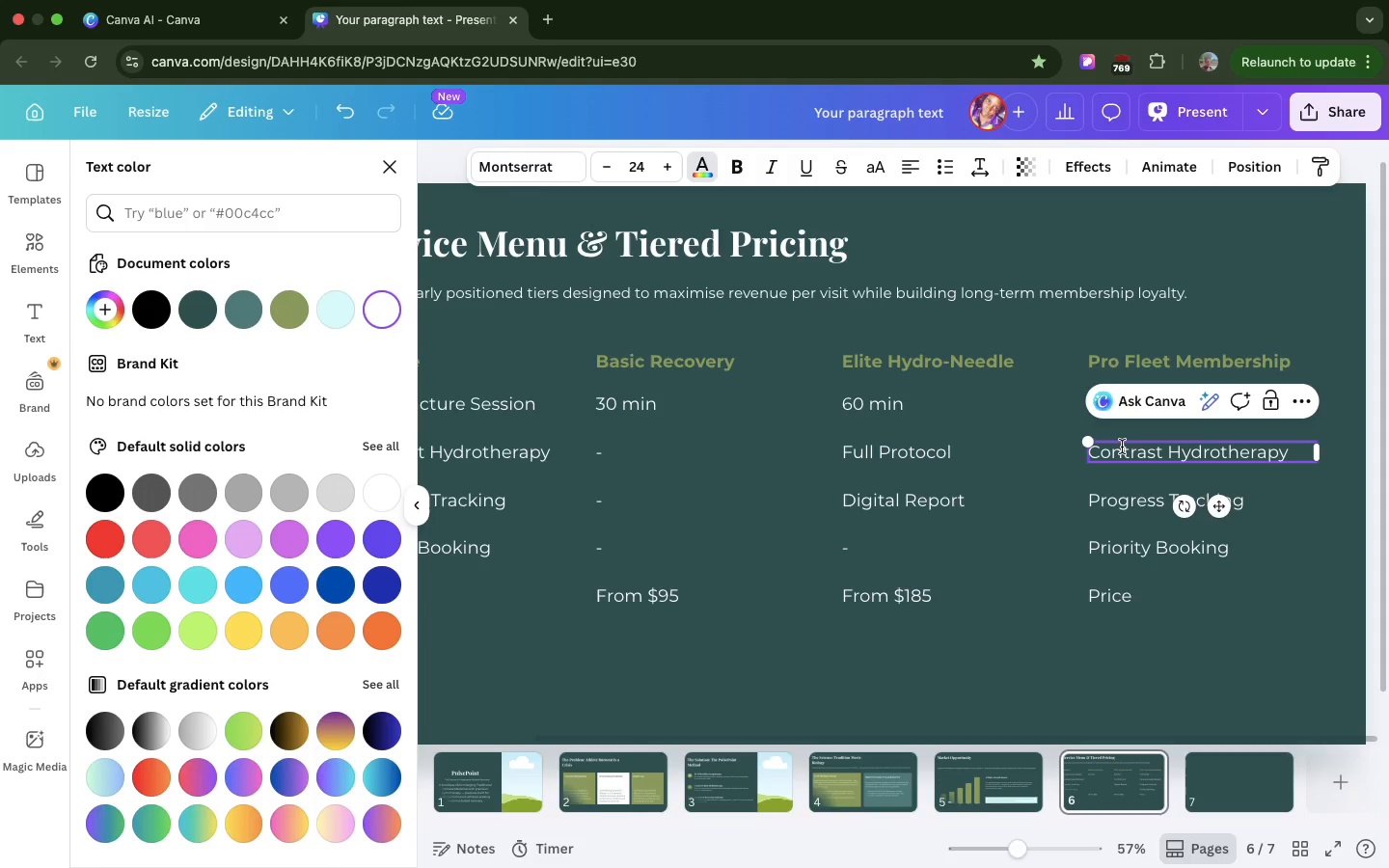 
key(Meta+V)
 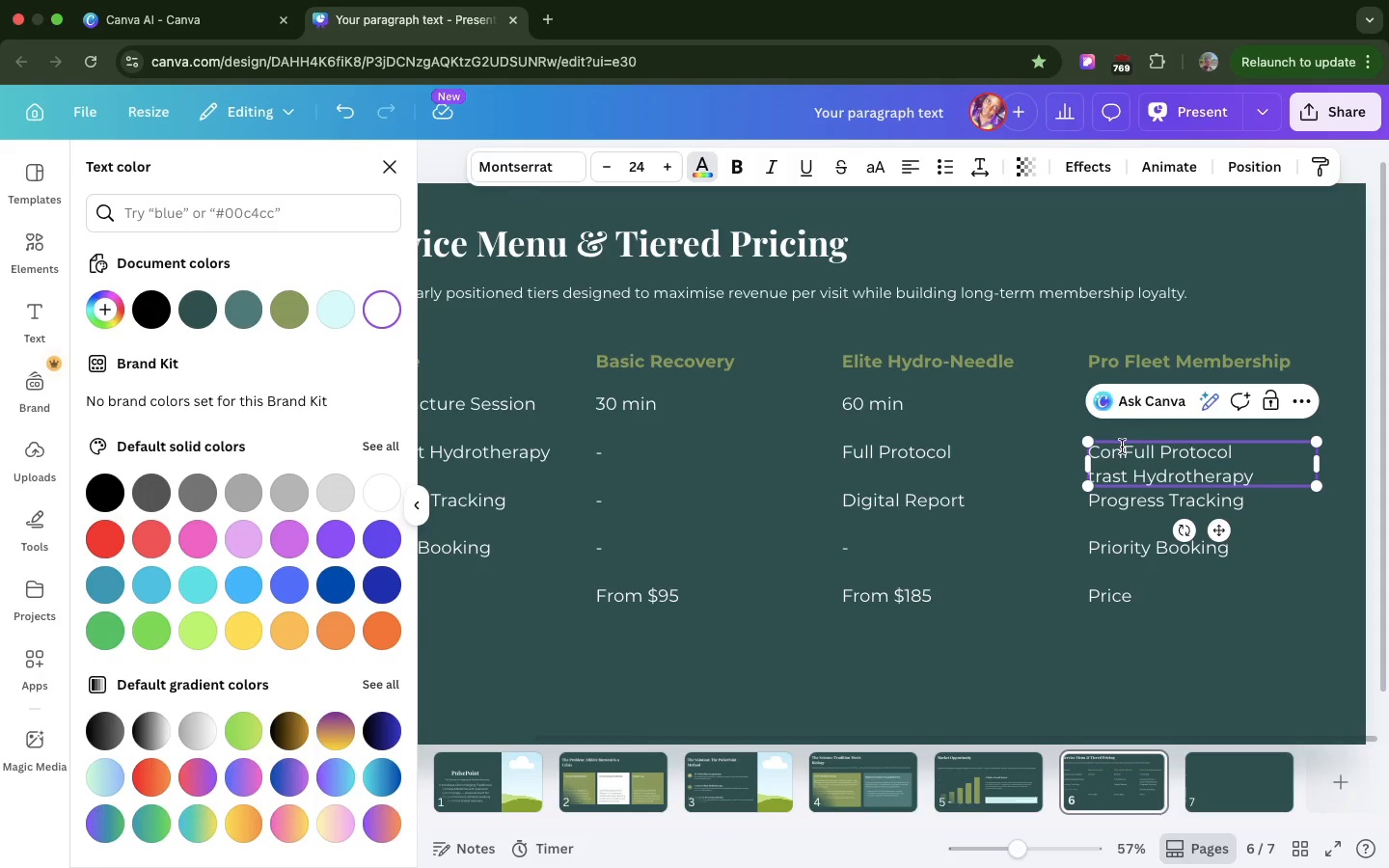 
key(Meta+Z)
 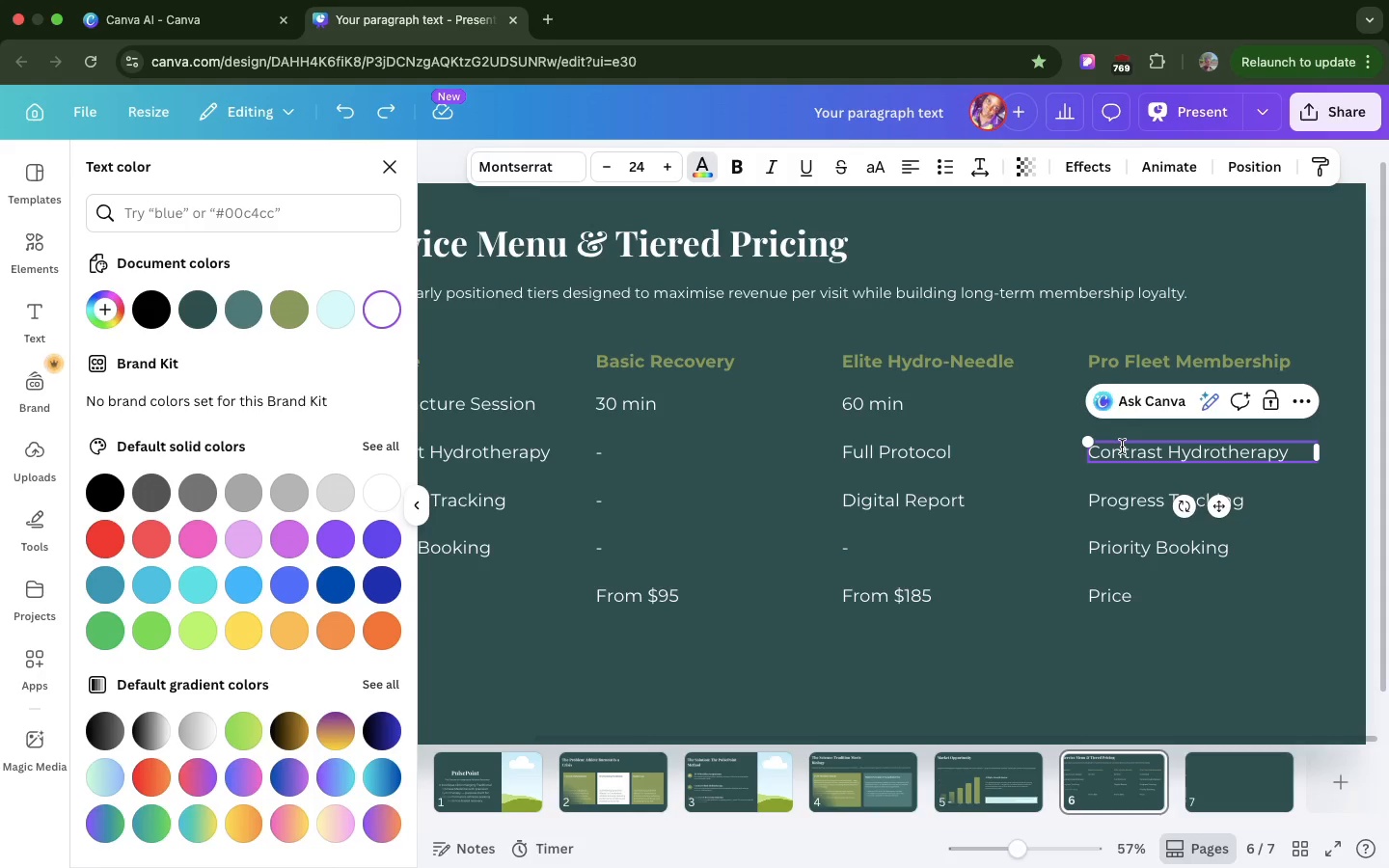 
double_click([1122, 447])
 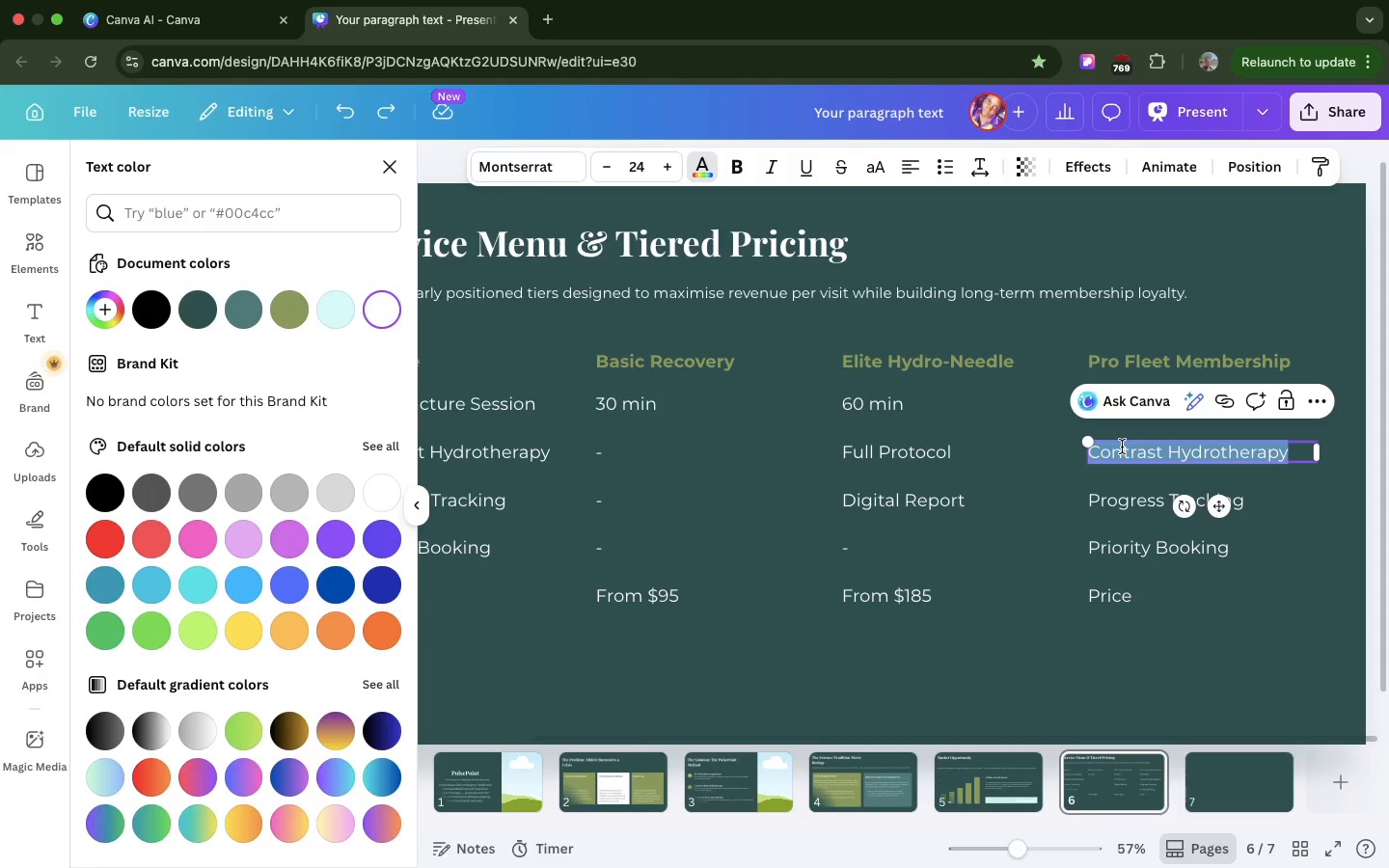 
triple_click([1122, 447])
 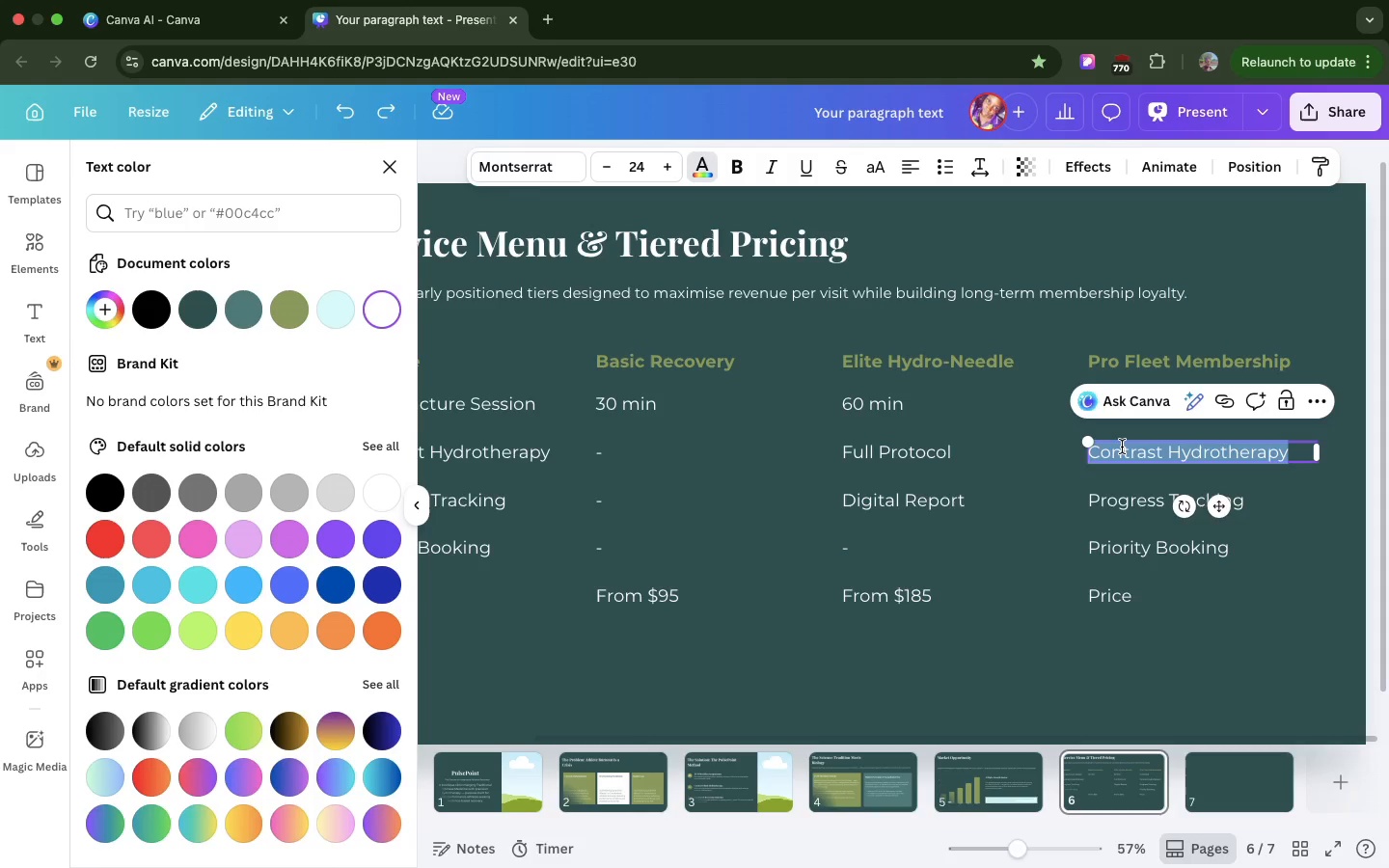 
key(Meta+CommandLeft)
 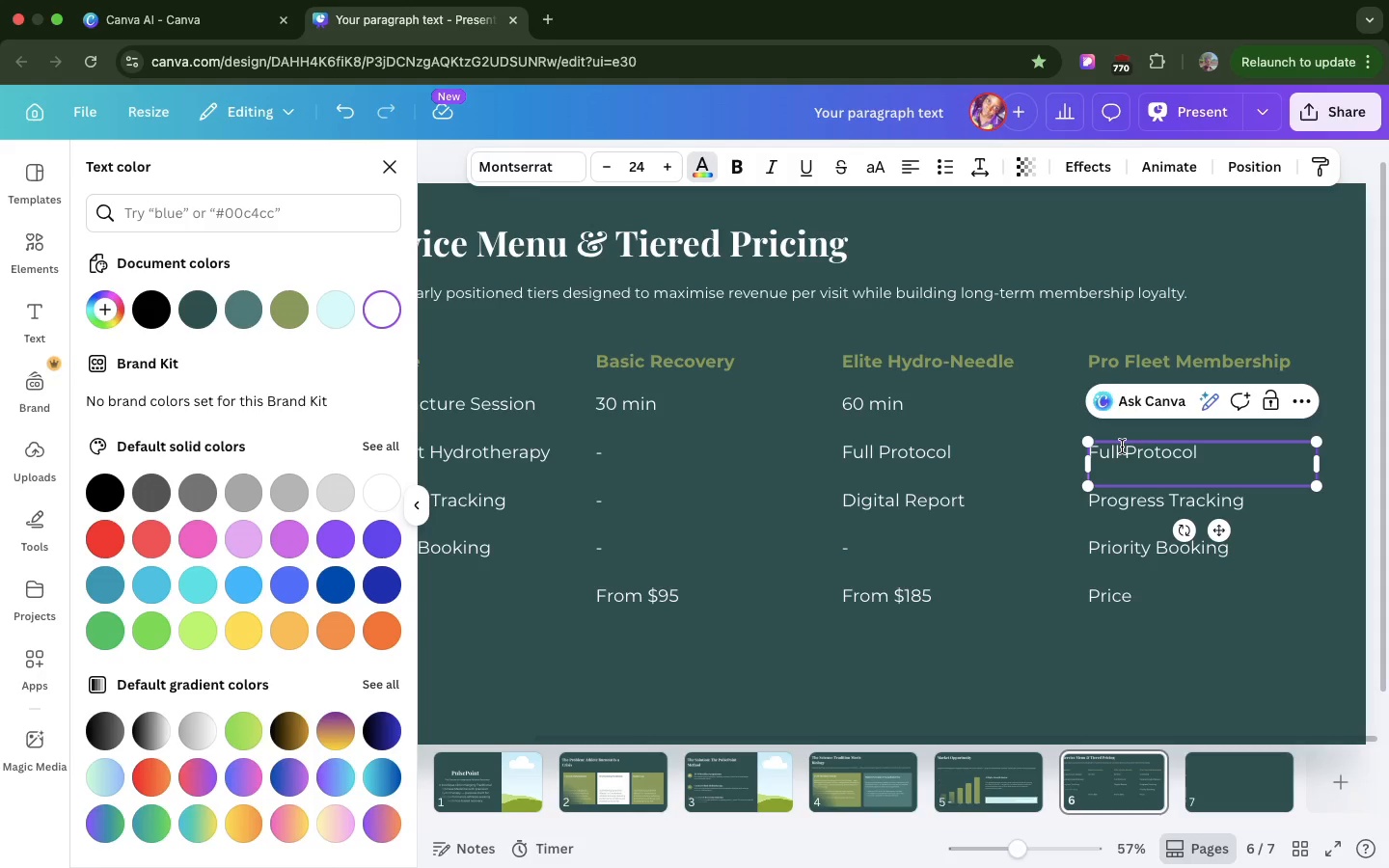 
key(Meta+V)
 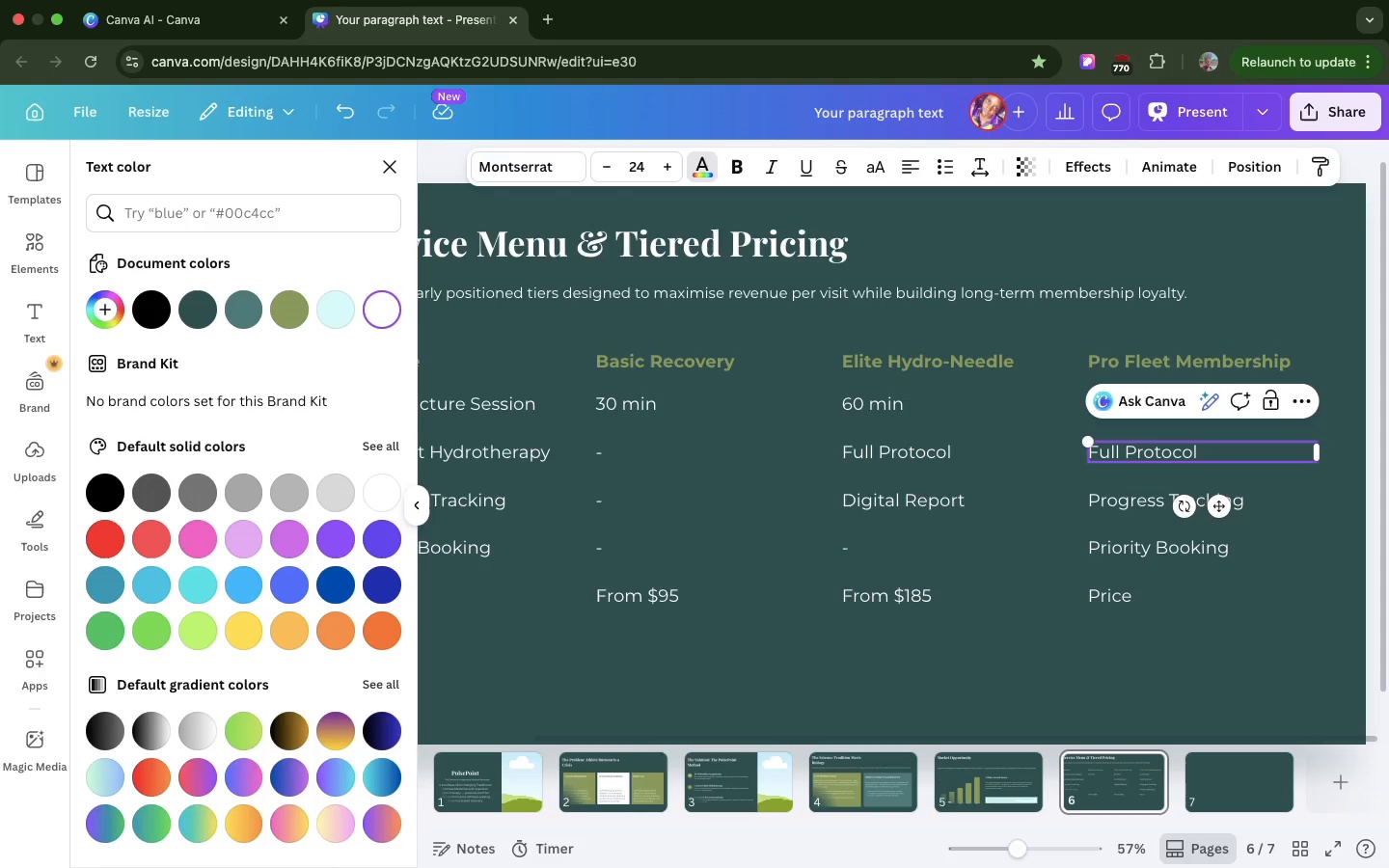 
key(Backspace)
 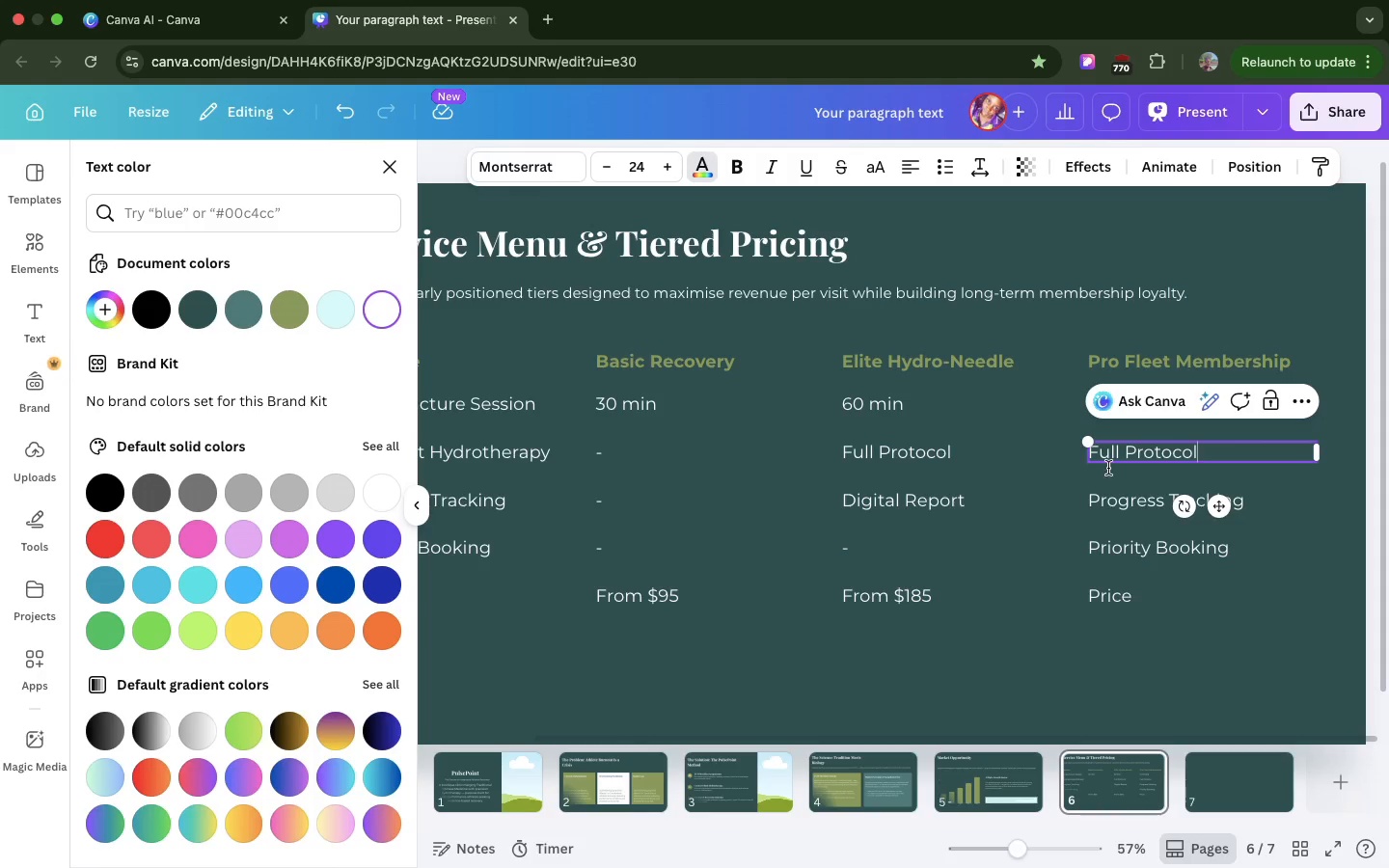 
double_click([1110, 493])
 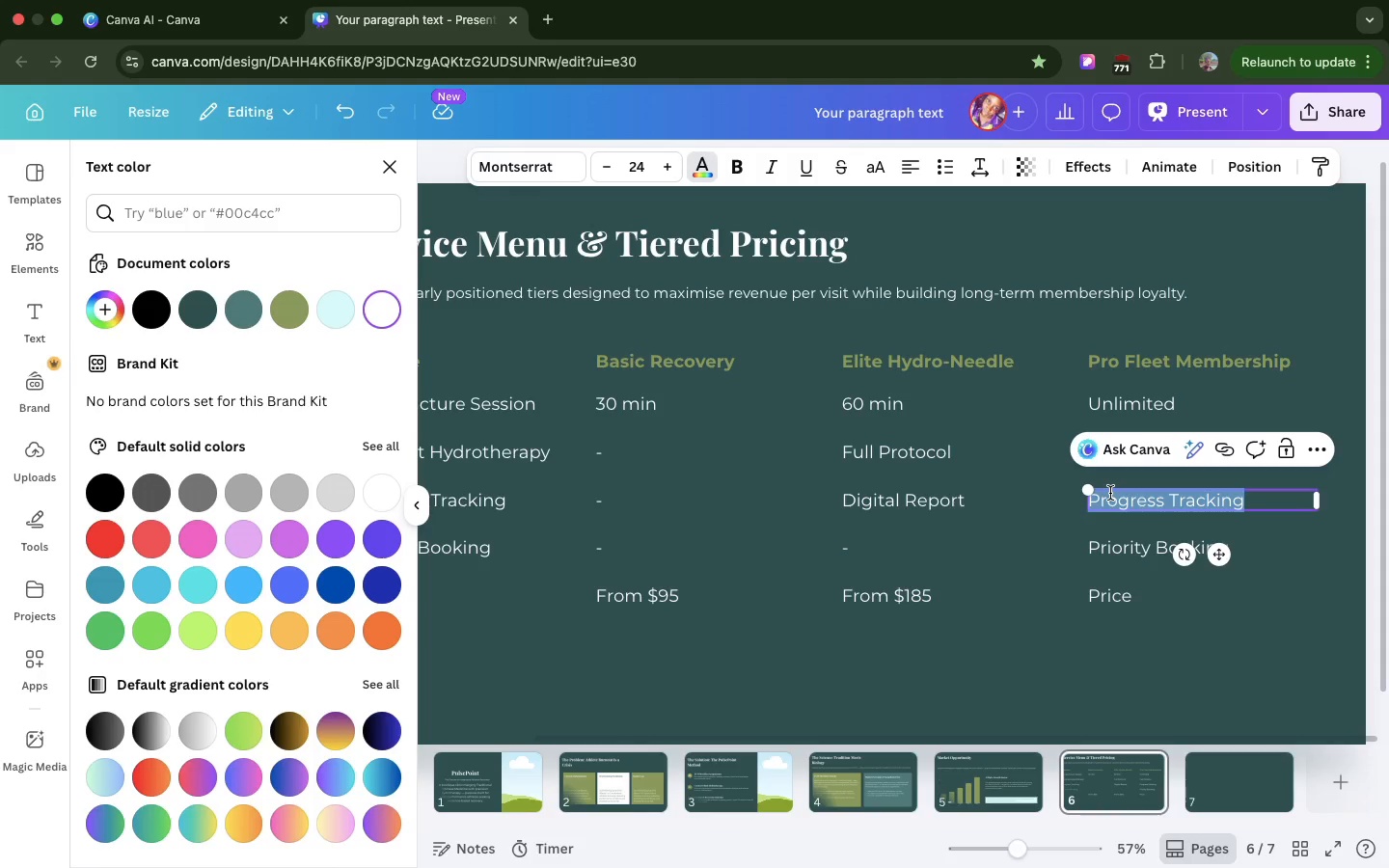 
key(Meta+CommandLeft)
 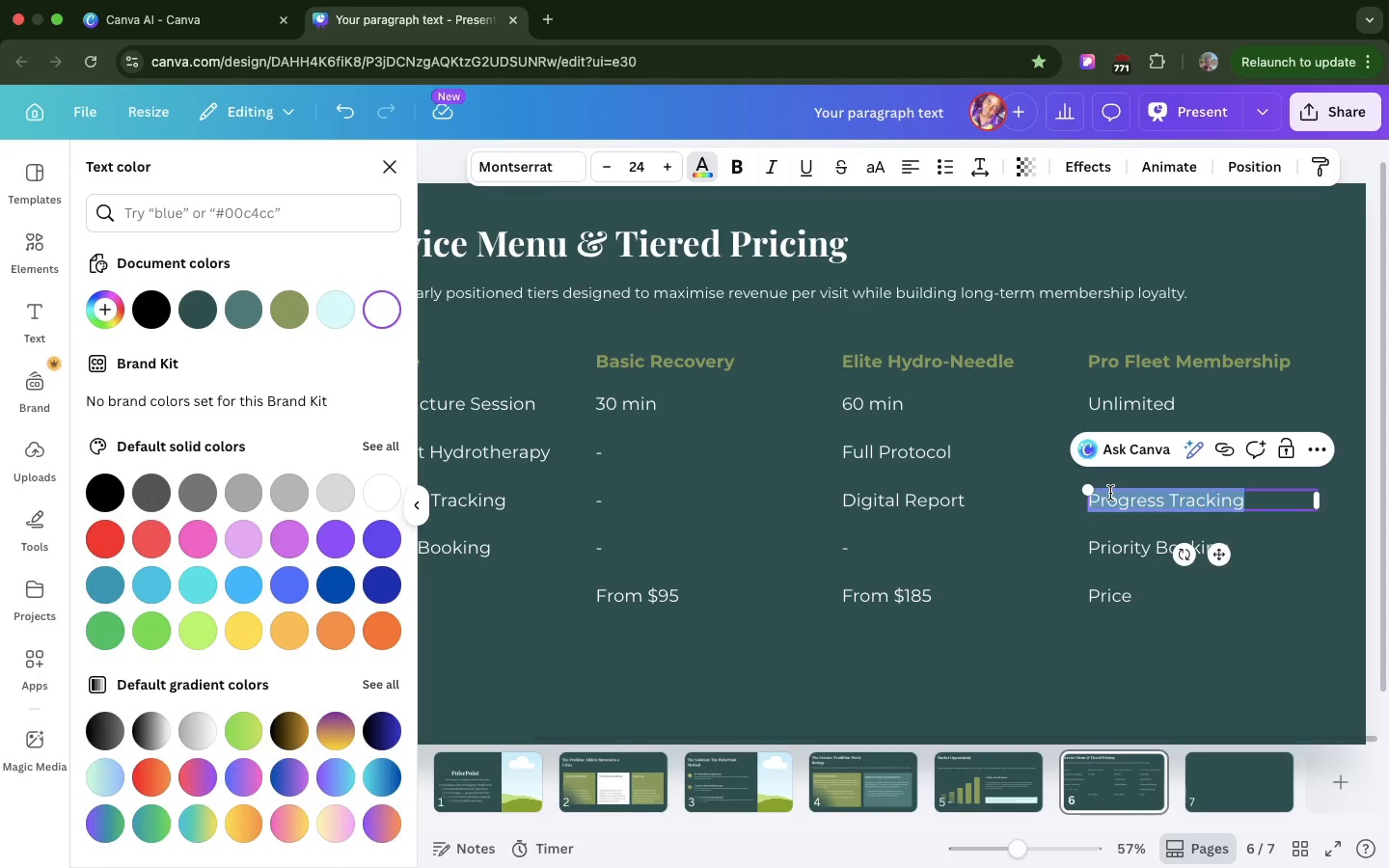 
key(Meta+V)
 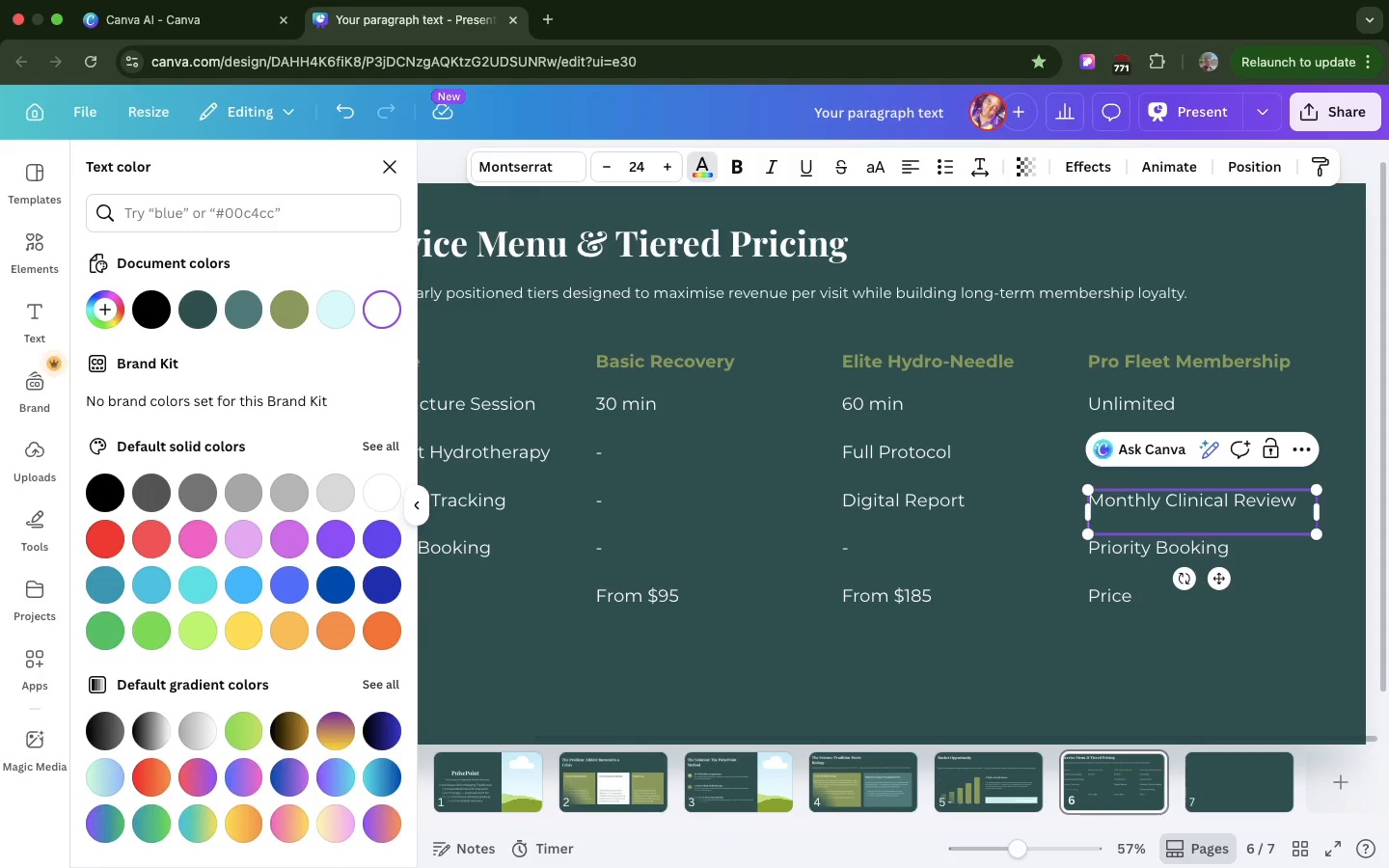 
key(Backspace)
 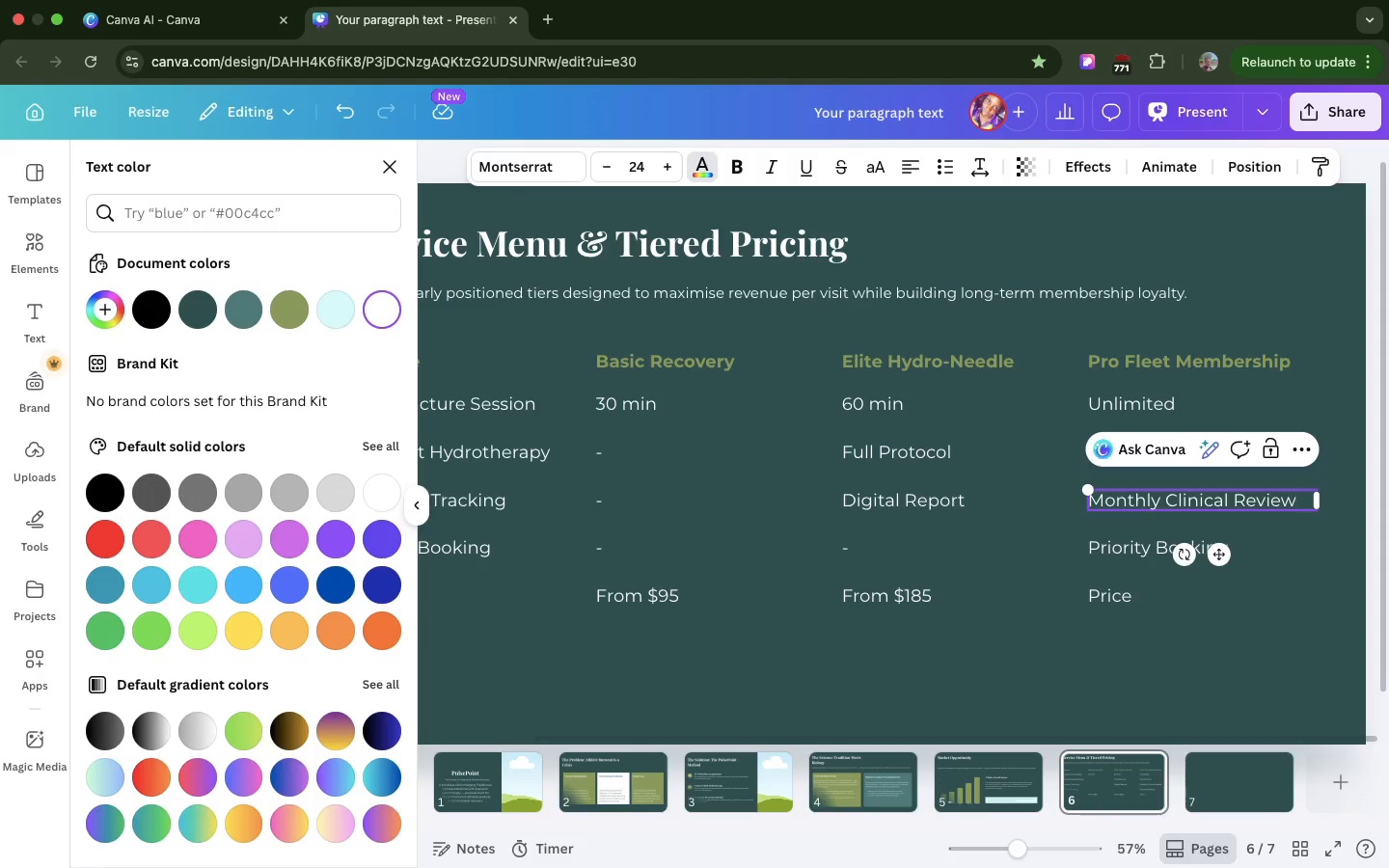 
wait(5.17)
 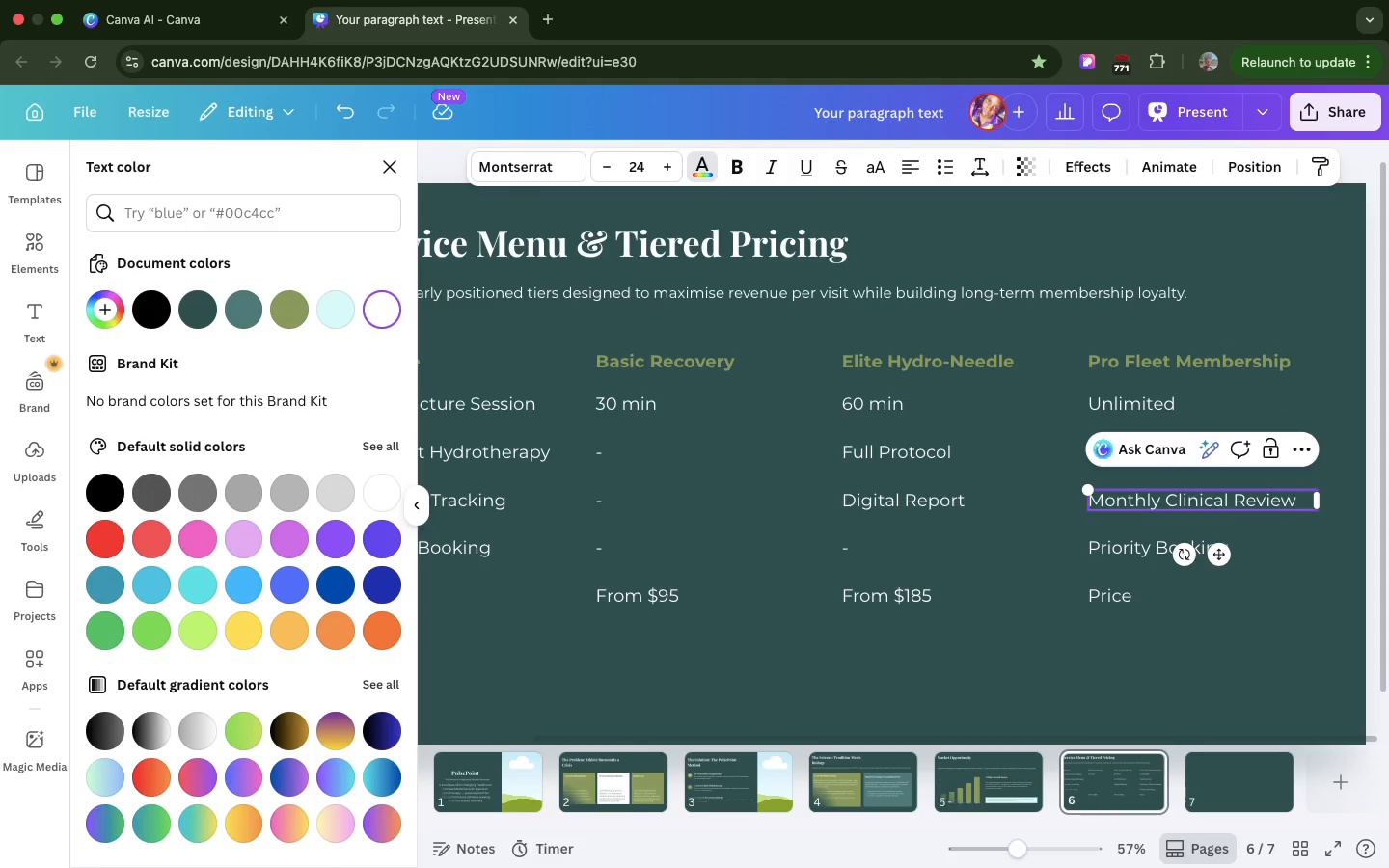 
double_click([1110, 493])
 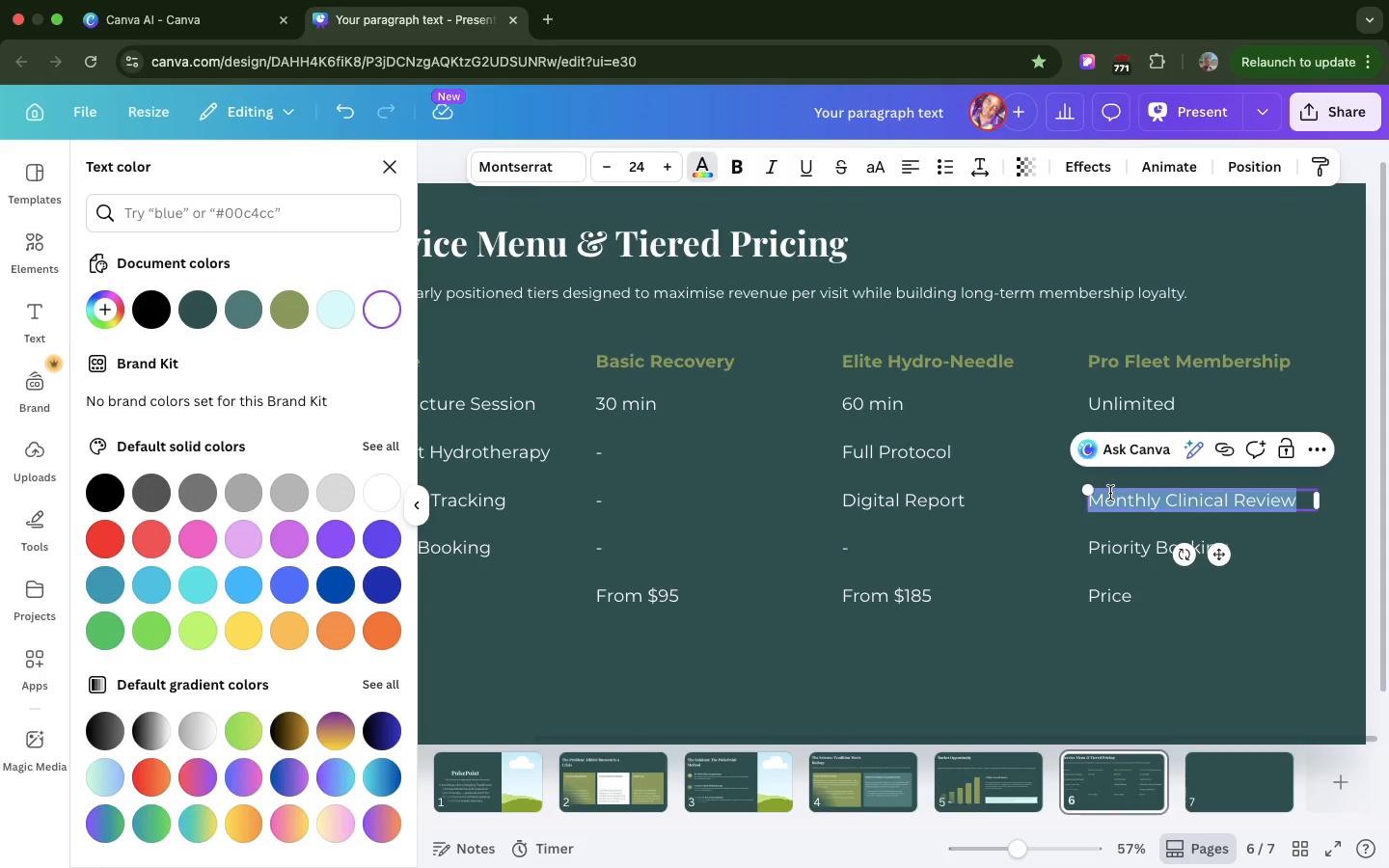 
triple_click([1110, 493])
 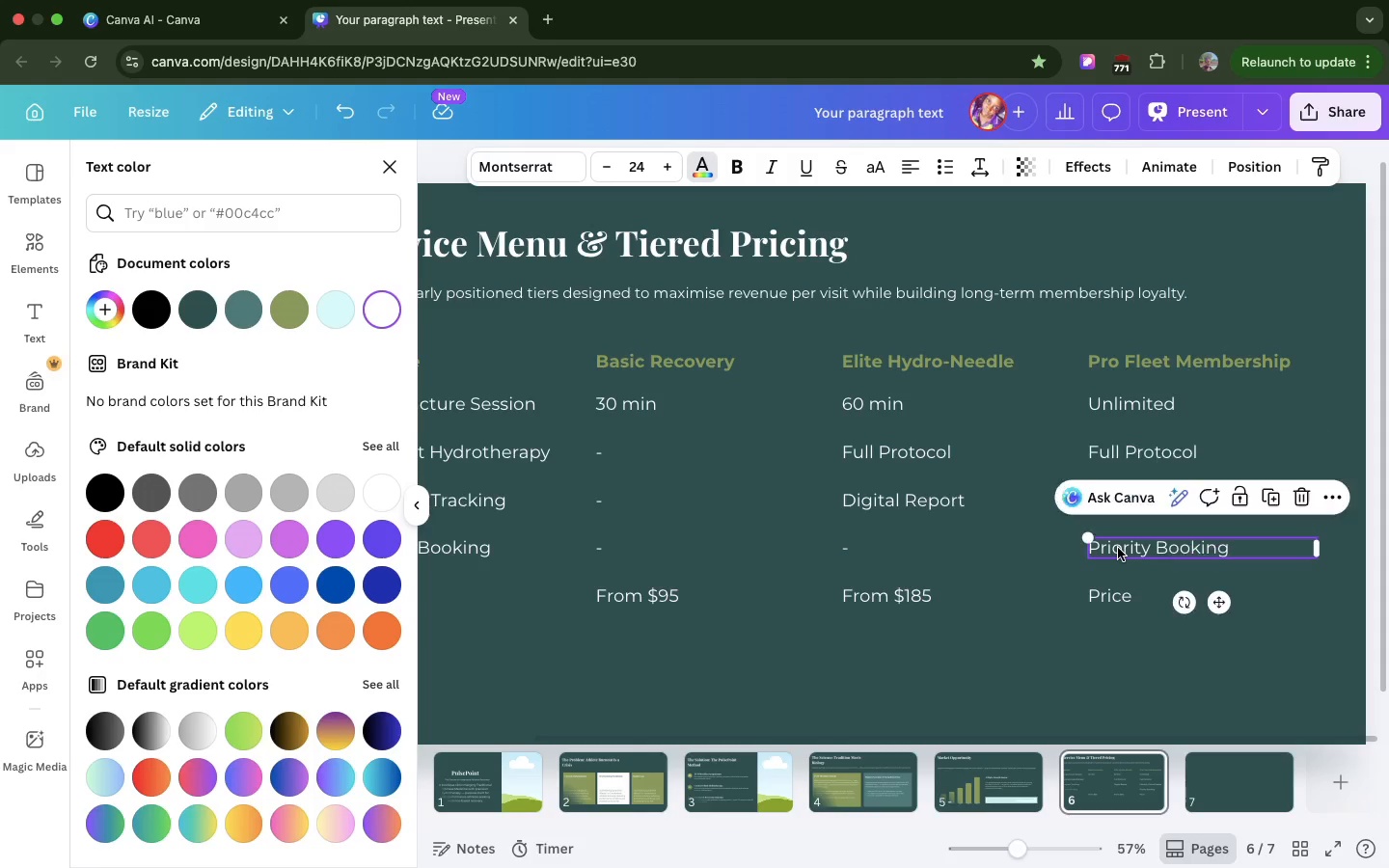 
double_click([1118, 548])
 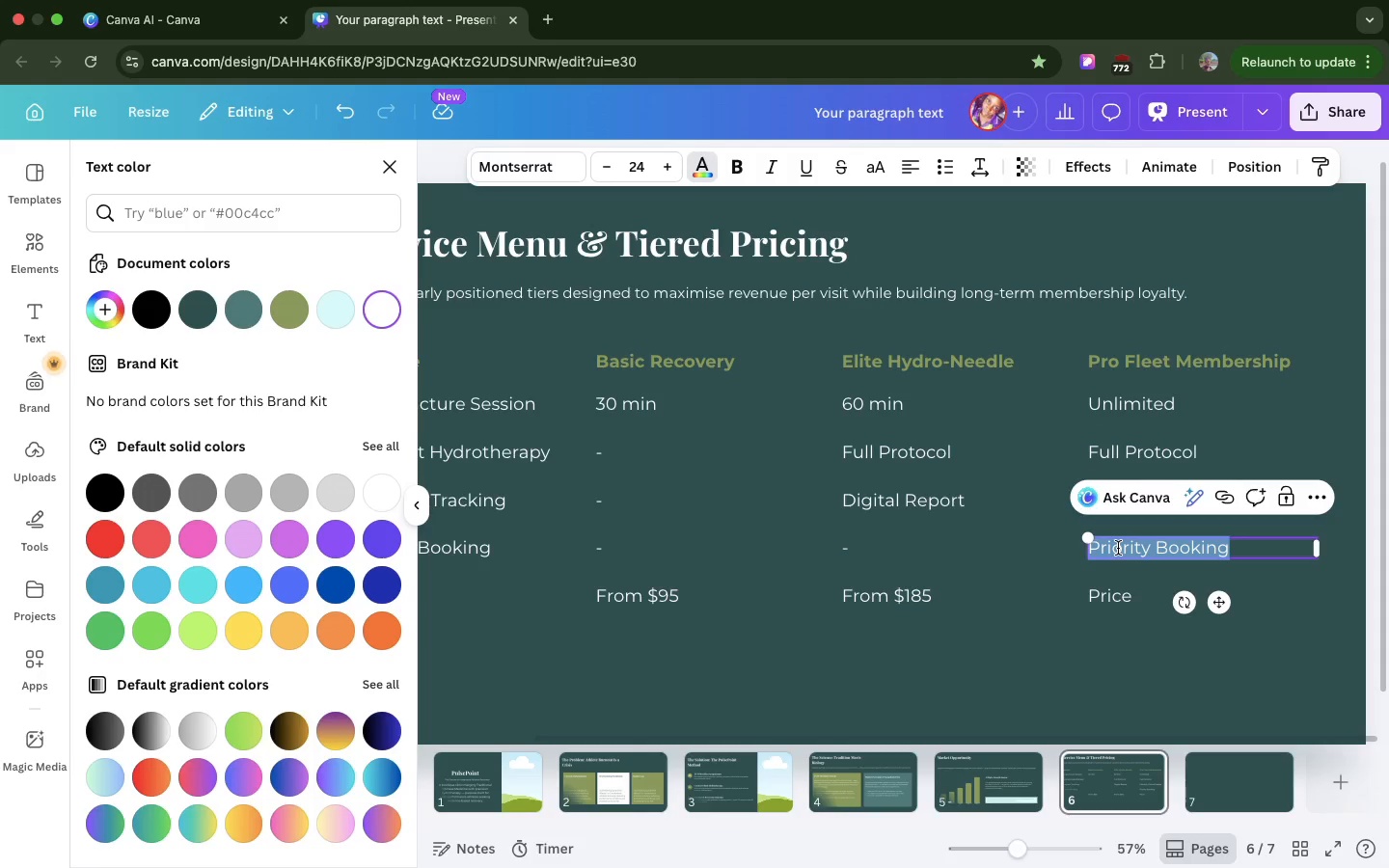 
key(Meta+V)
 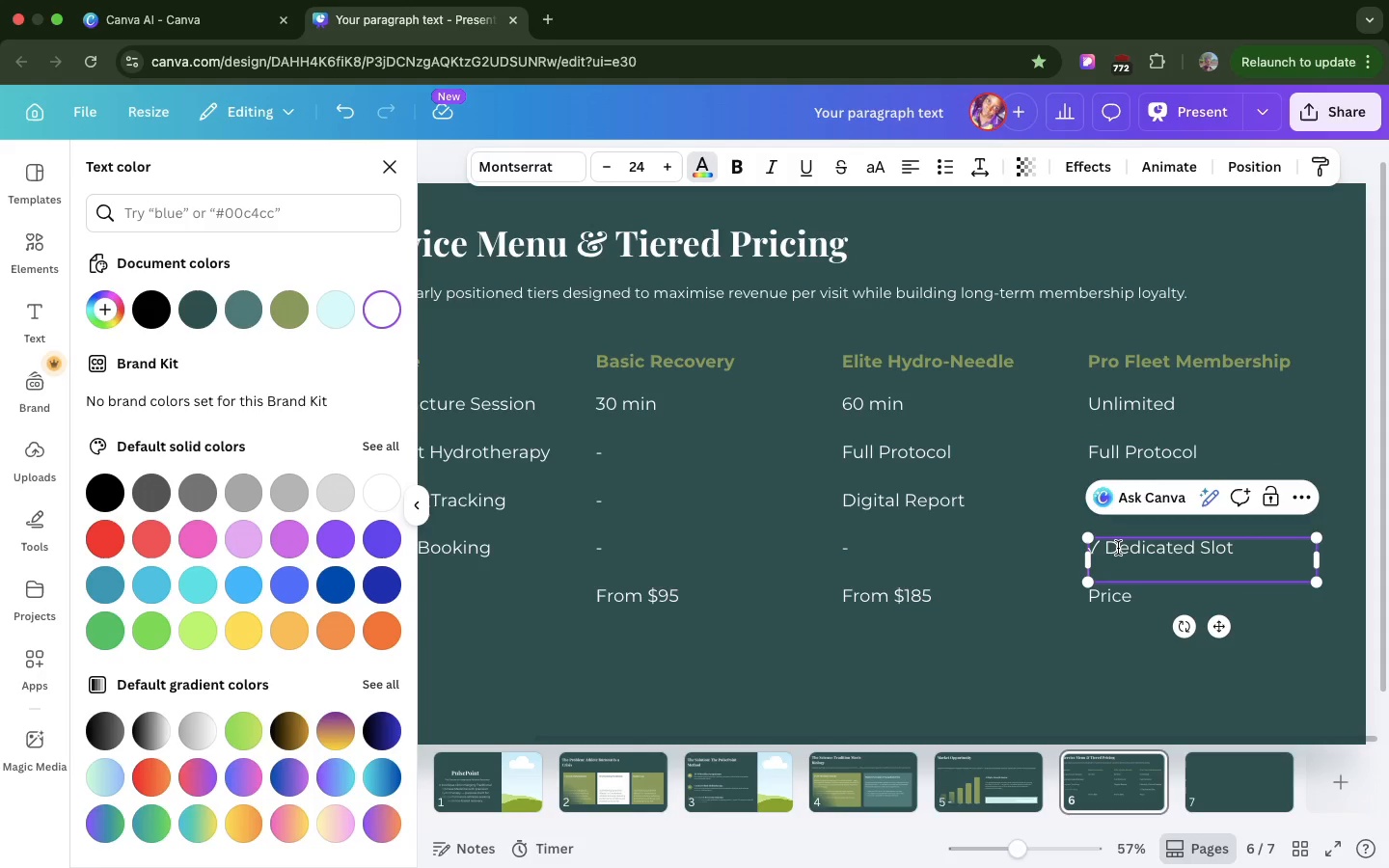 
key(Backspace)
 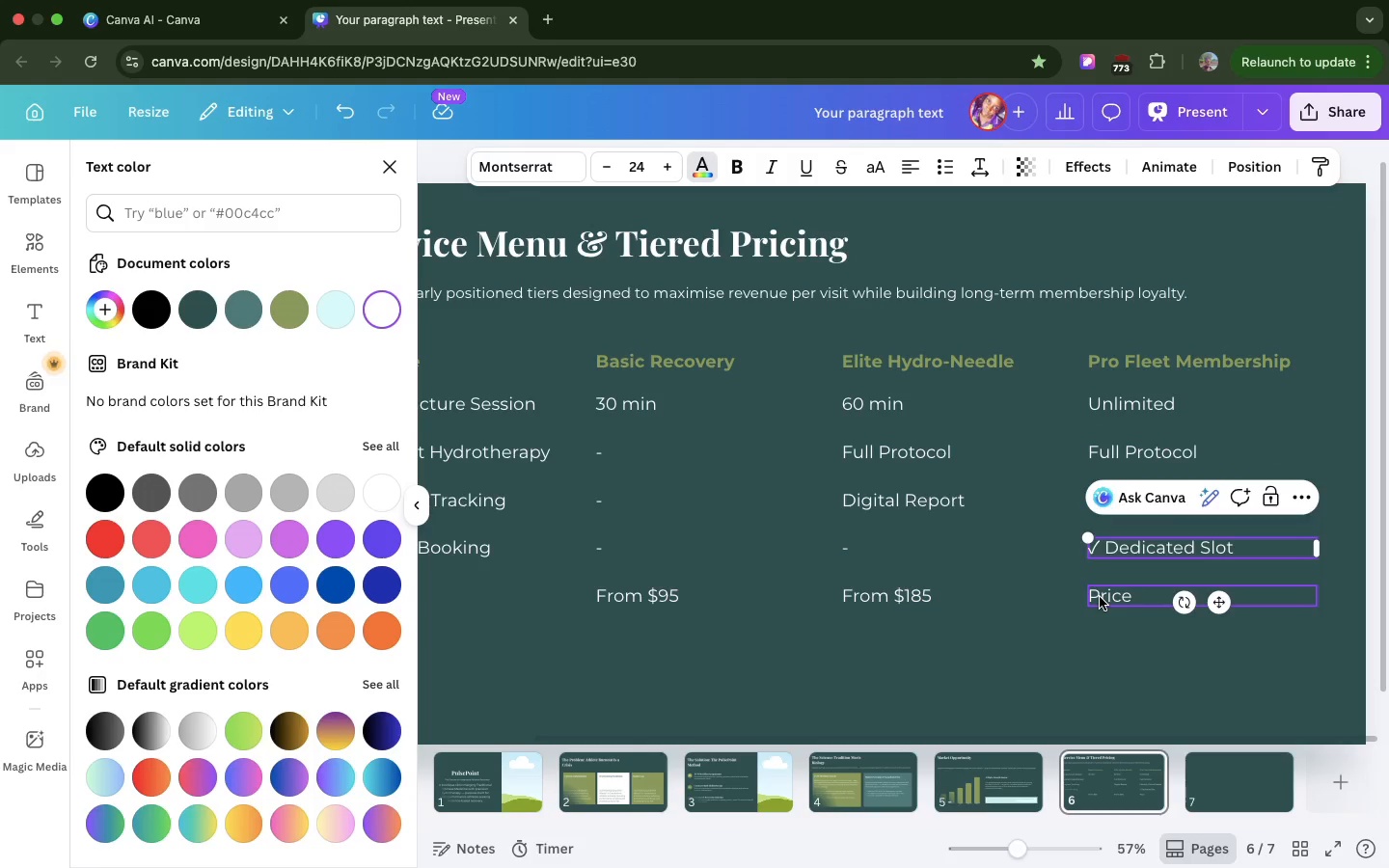 
double_click([1100, 597])
 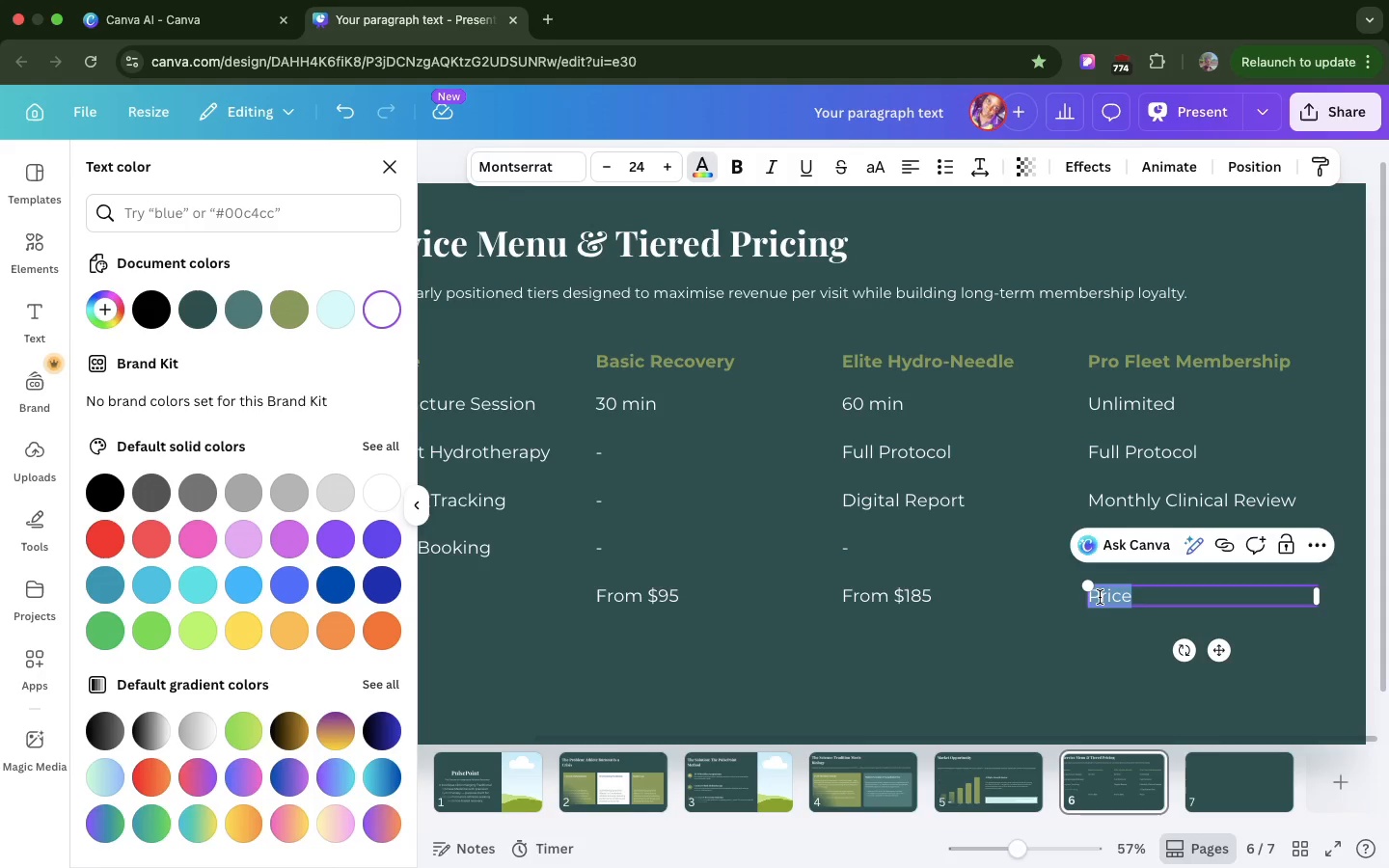 
key(Meta+V)
 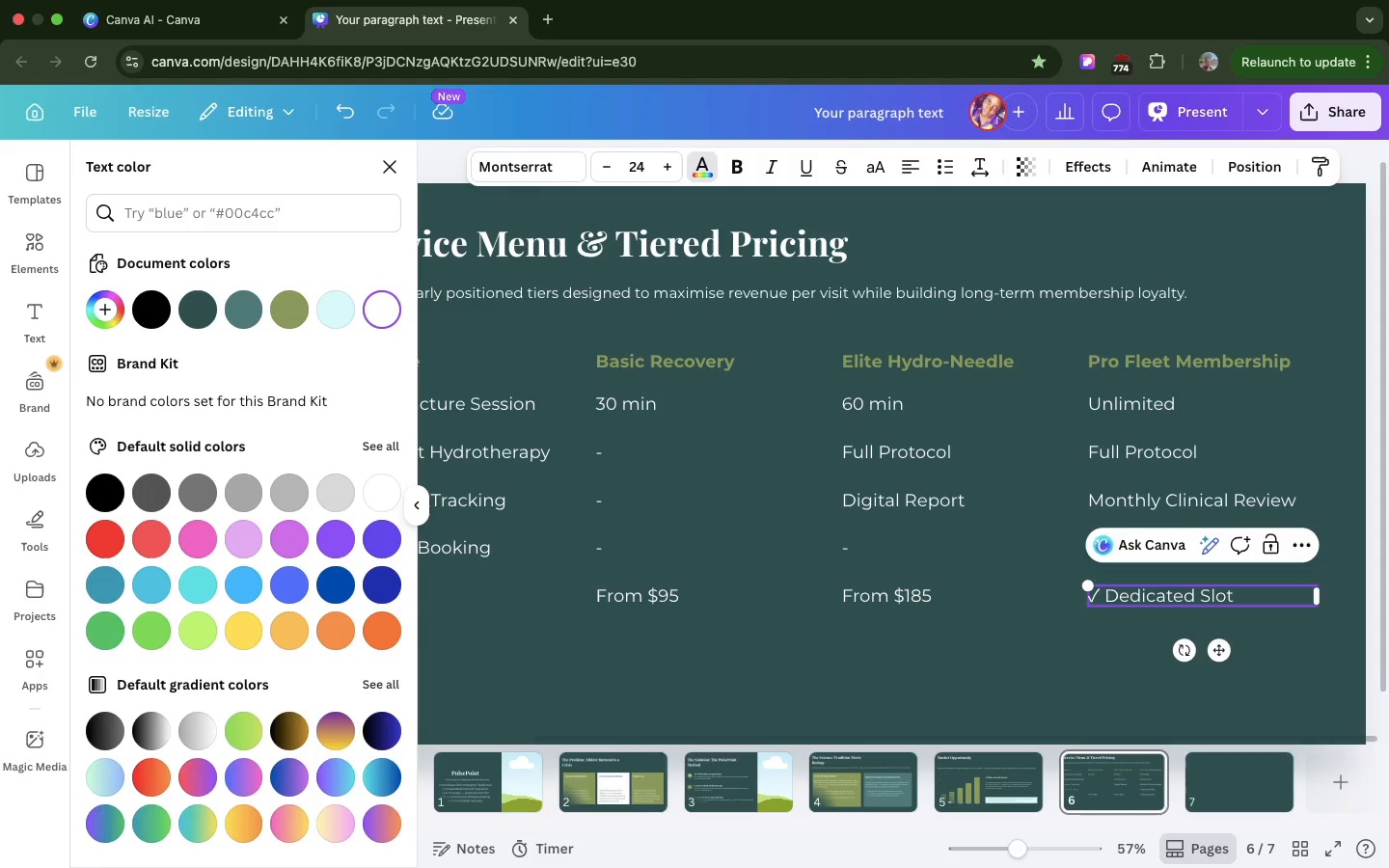 
key(Backspace)
 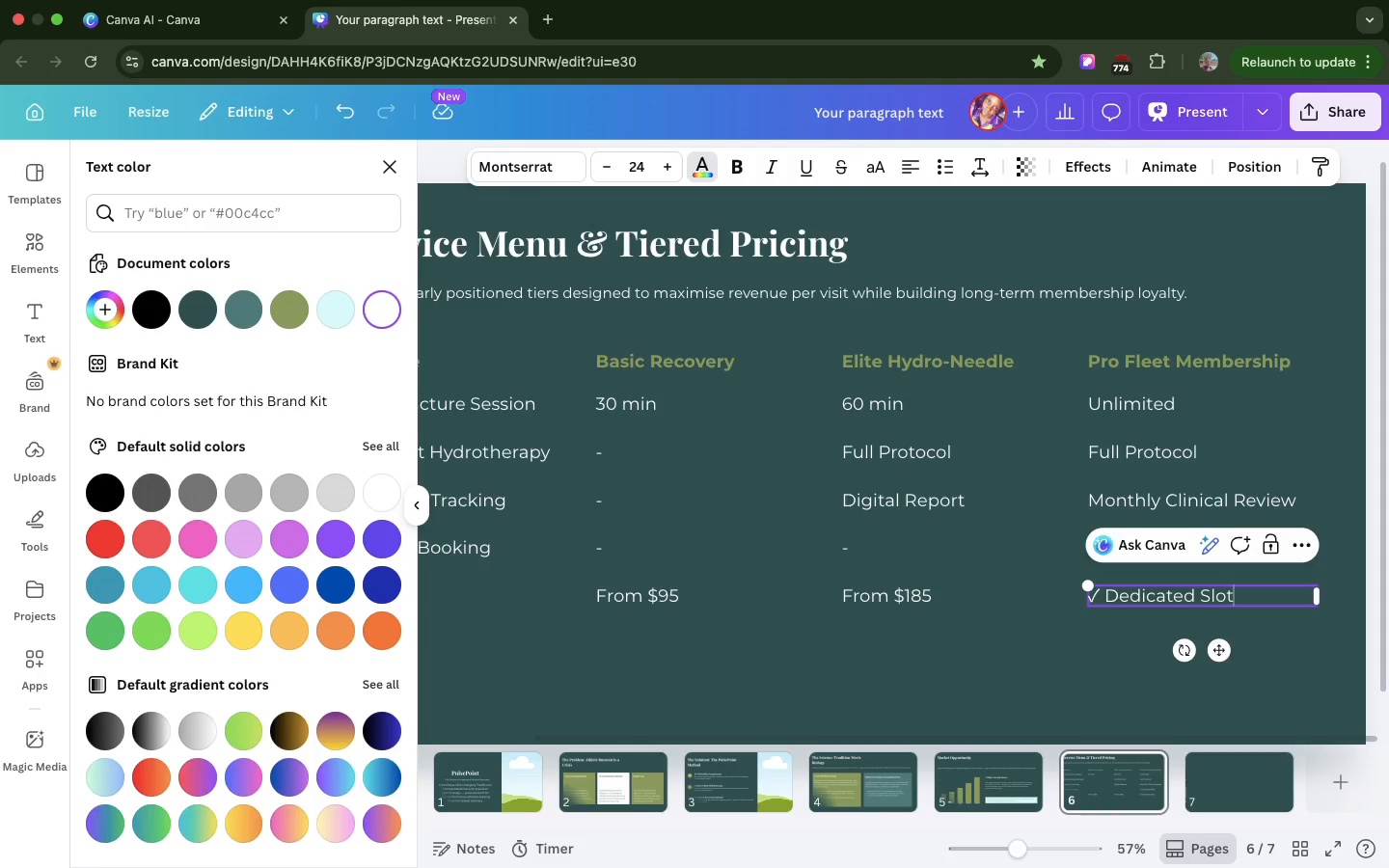 
left_click([1100, 597])
 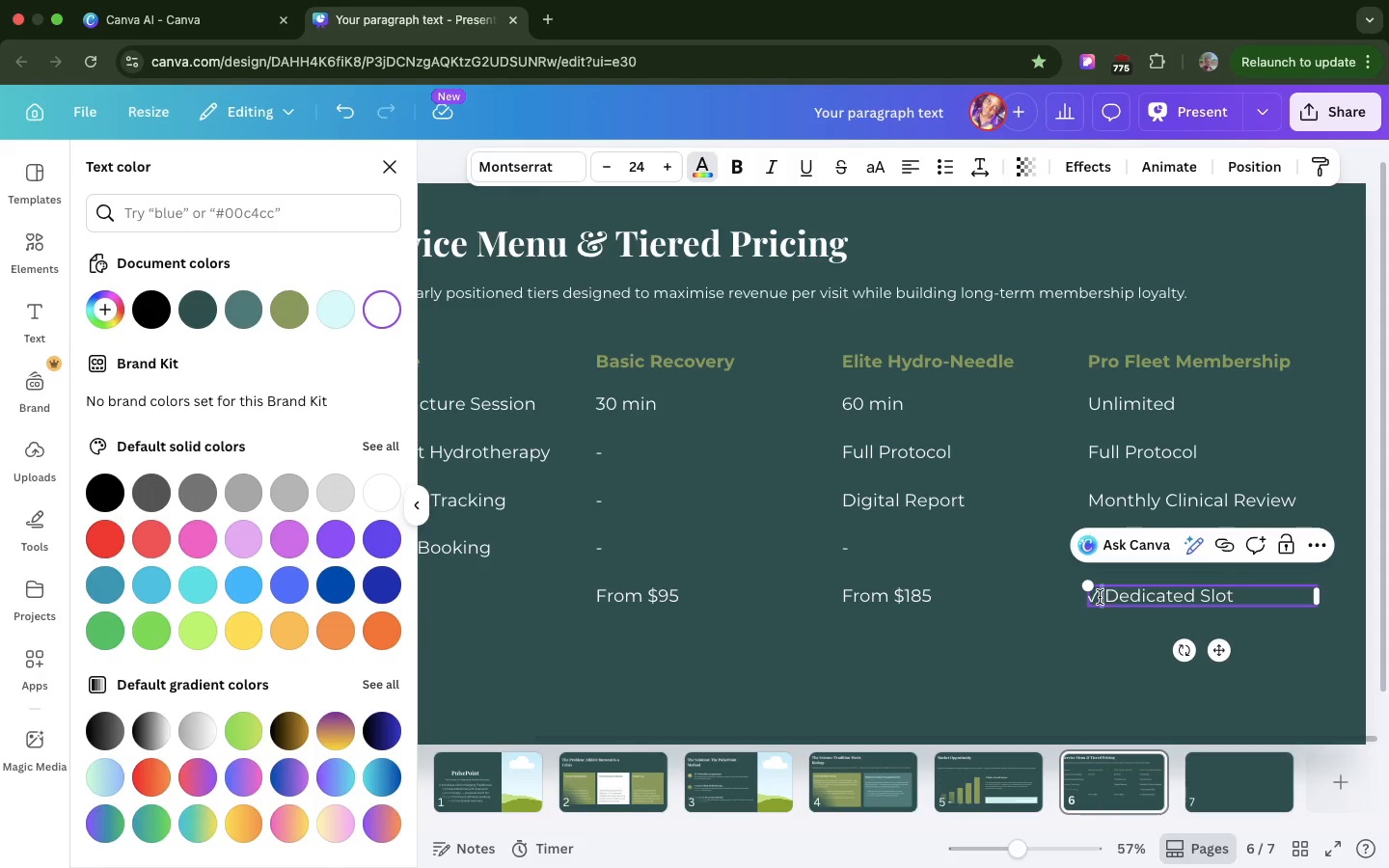 
double_click([1100, 597])
 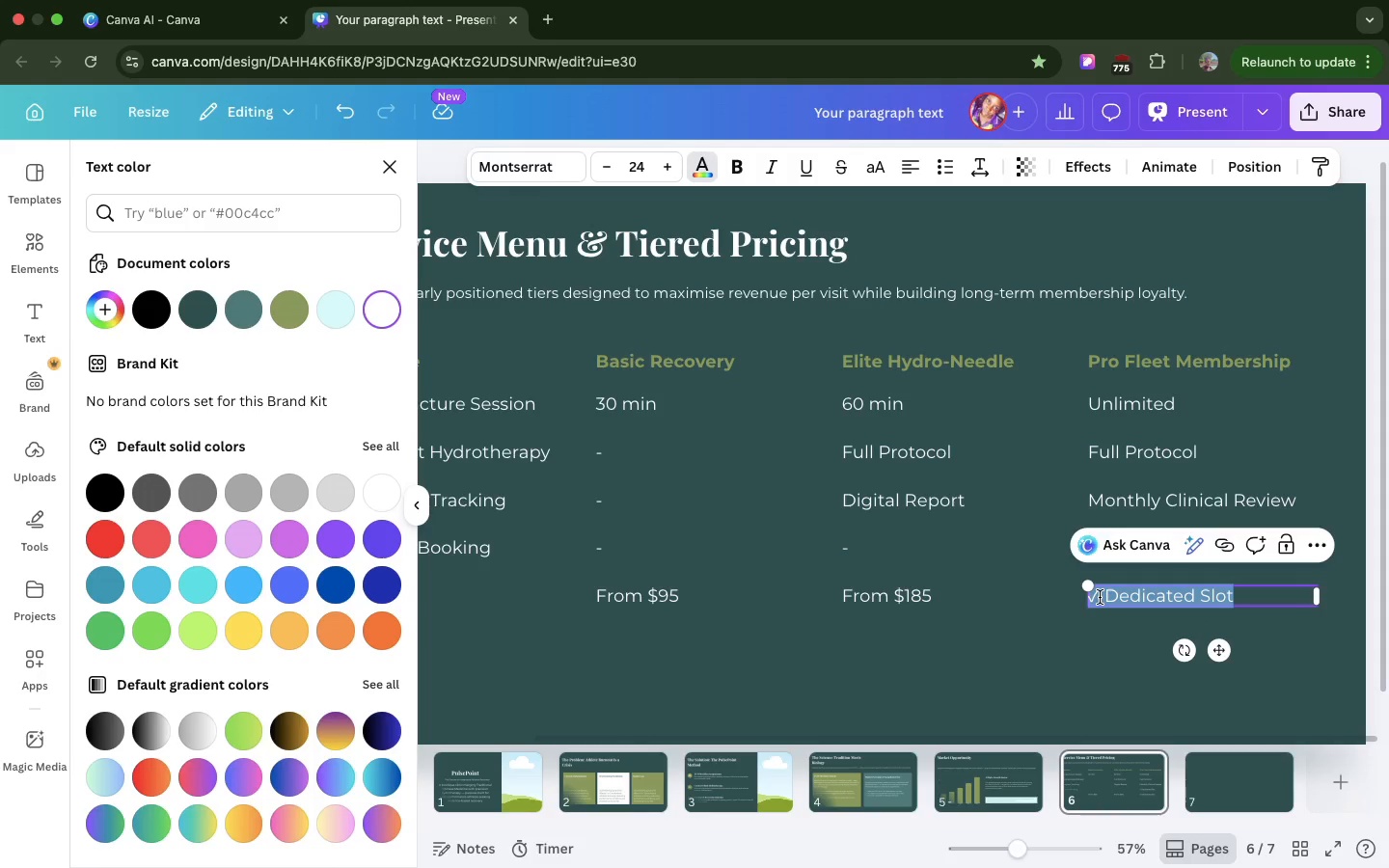 
triple_click([1100, 597])
 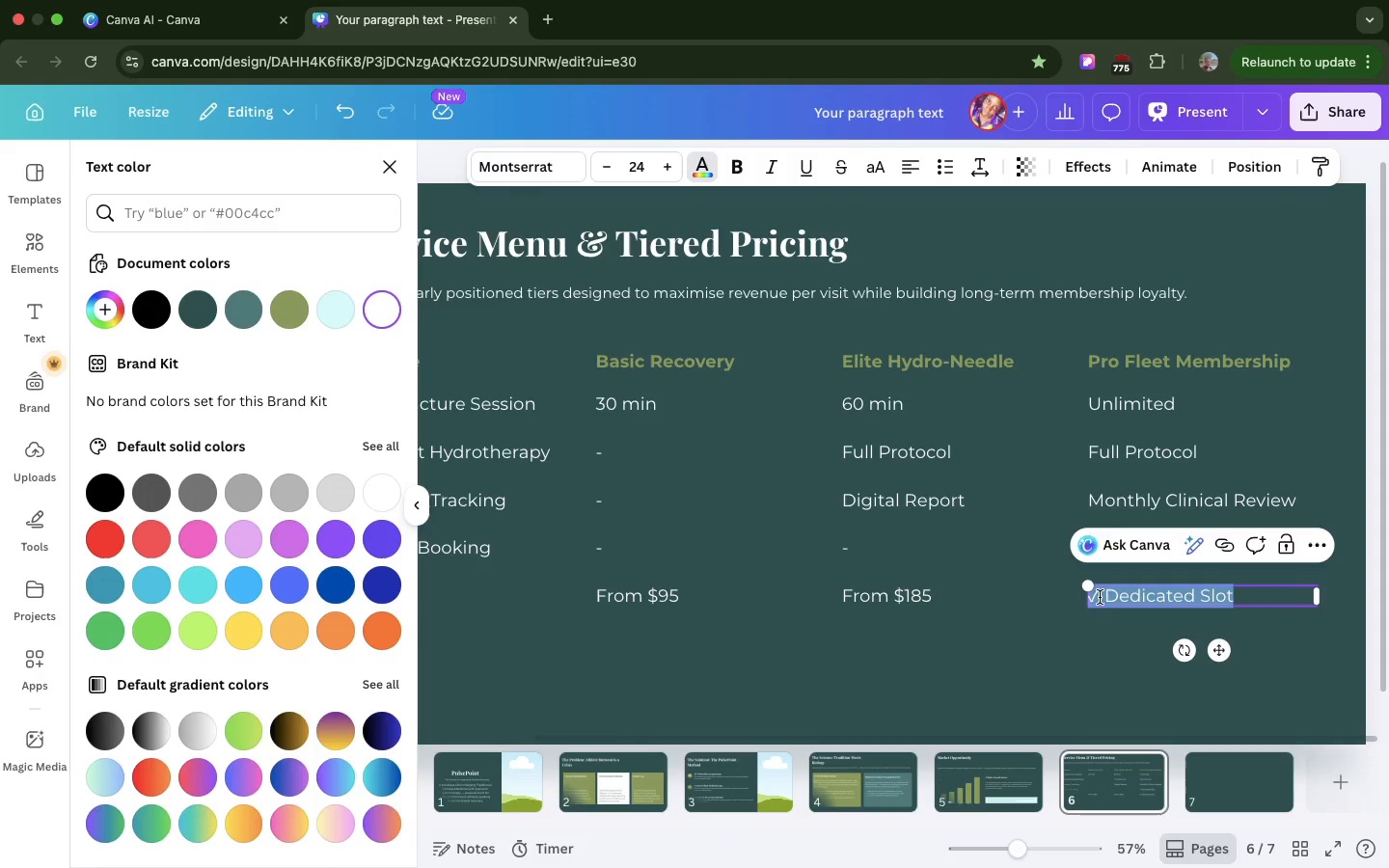 
key(Meta+V)
 